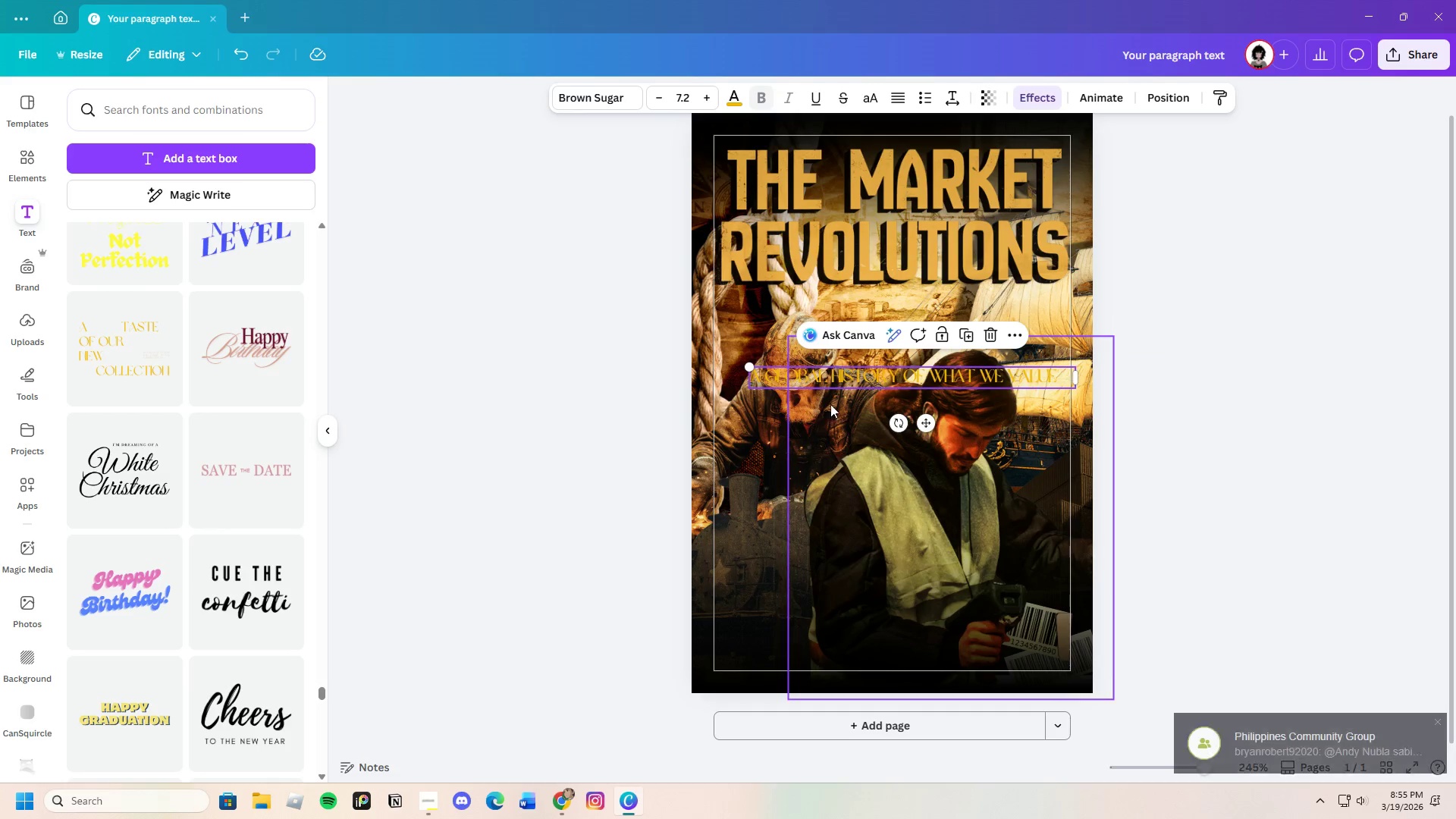 
left_click([758, 378])
 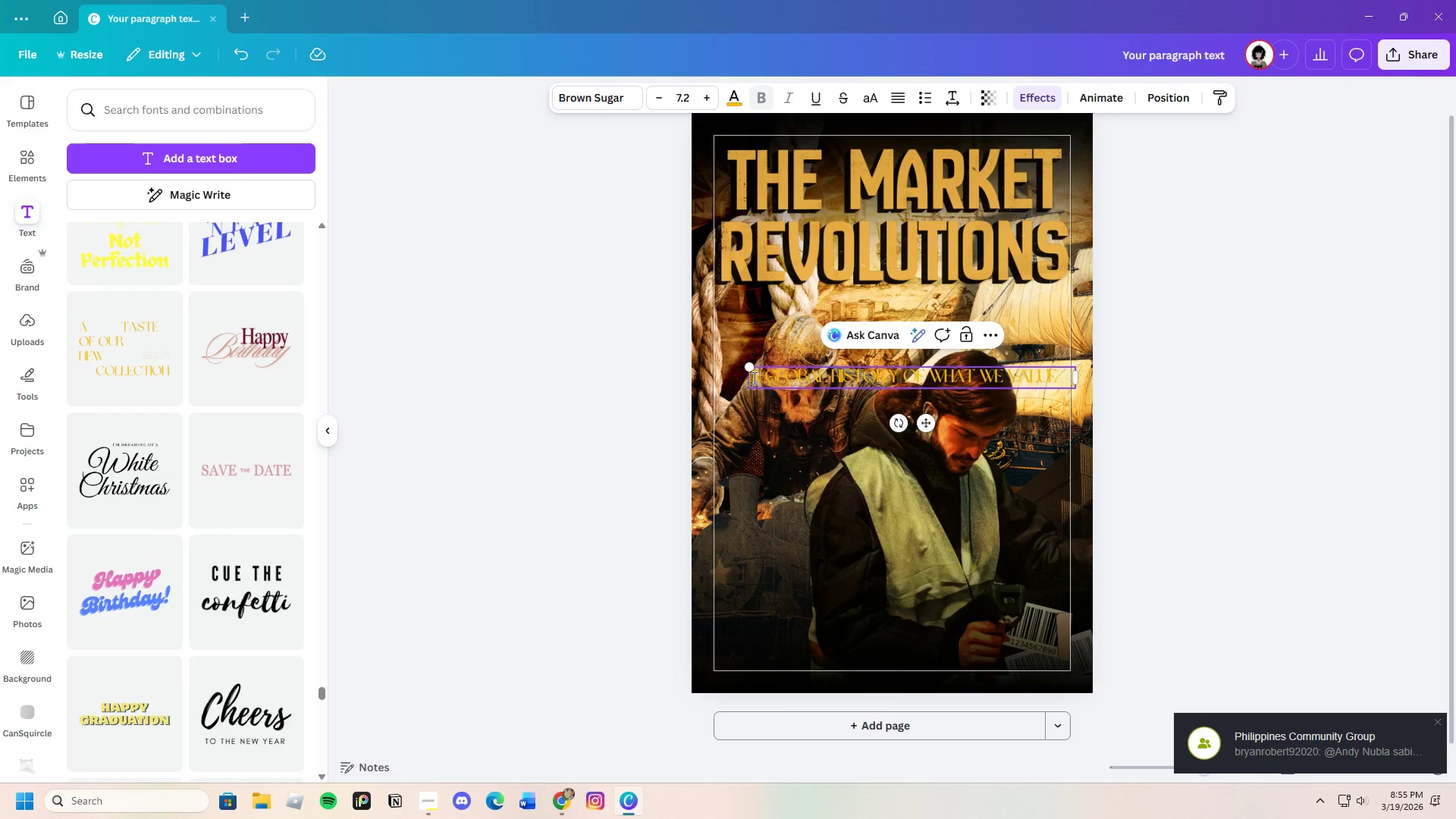 
left_click_drag(start_coordinate=[753, 378], to_coordinate=[1062, 375])
 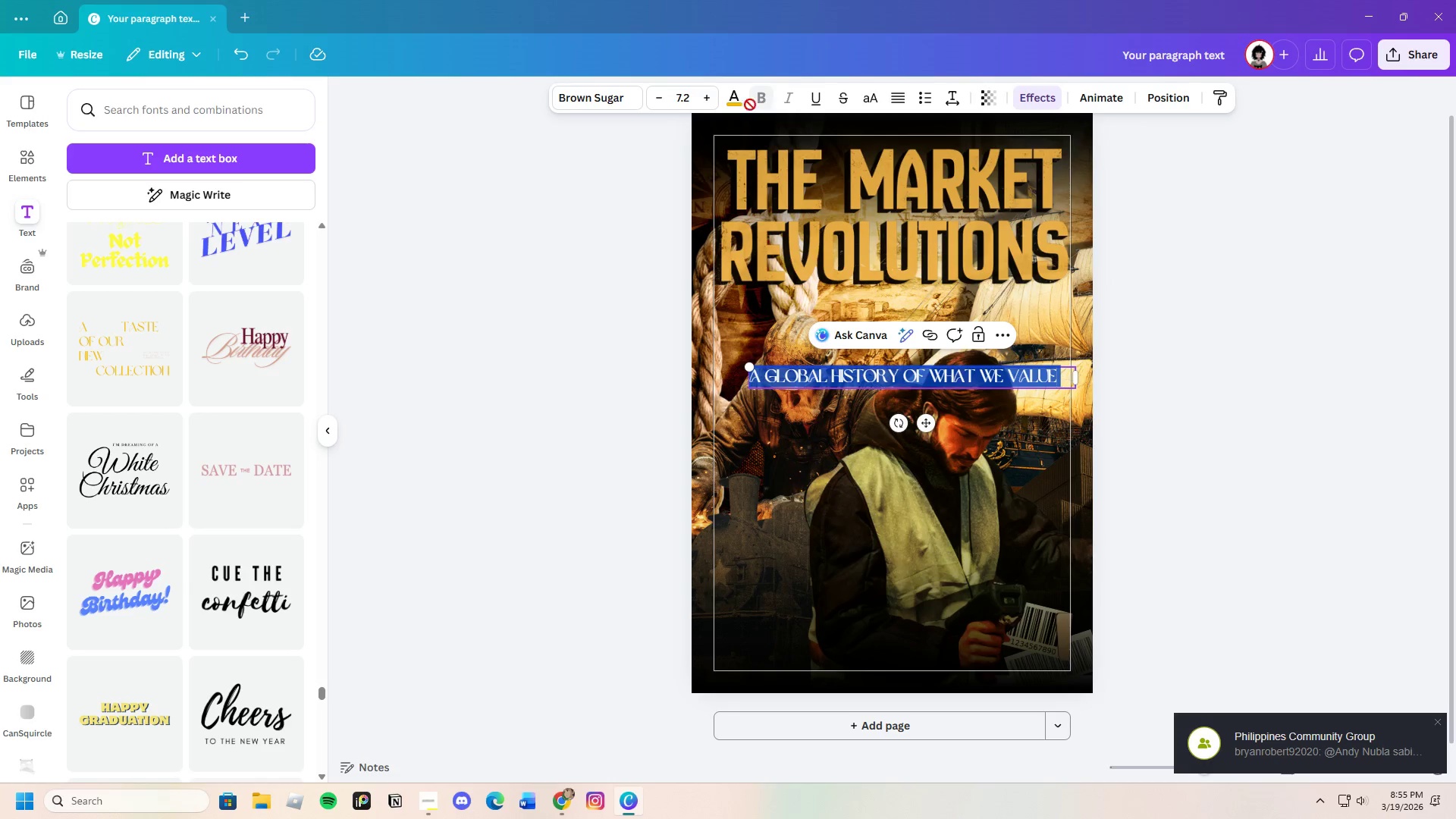 
left_click([745, 104])
 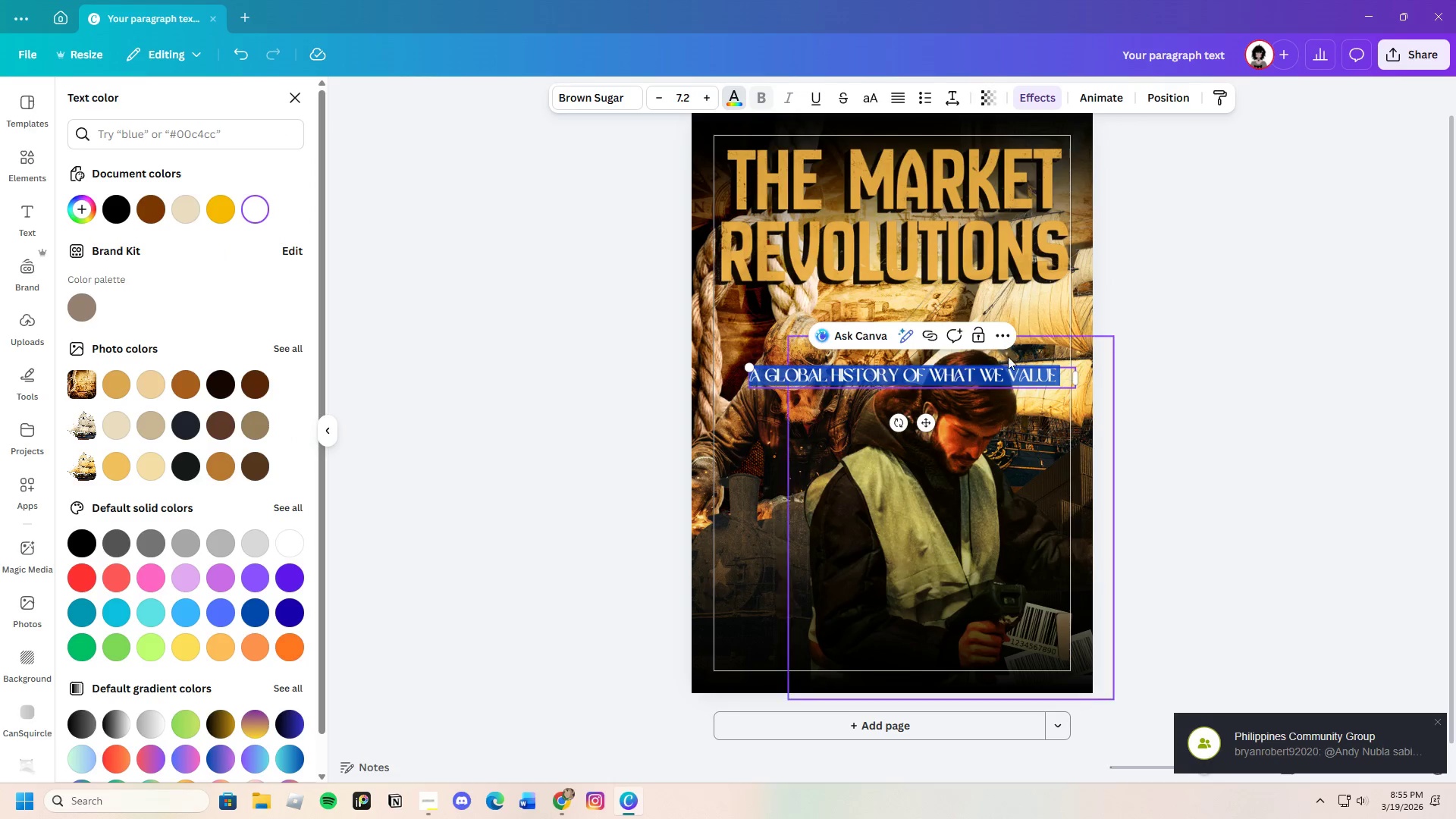 
double_click([1150, 413])
 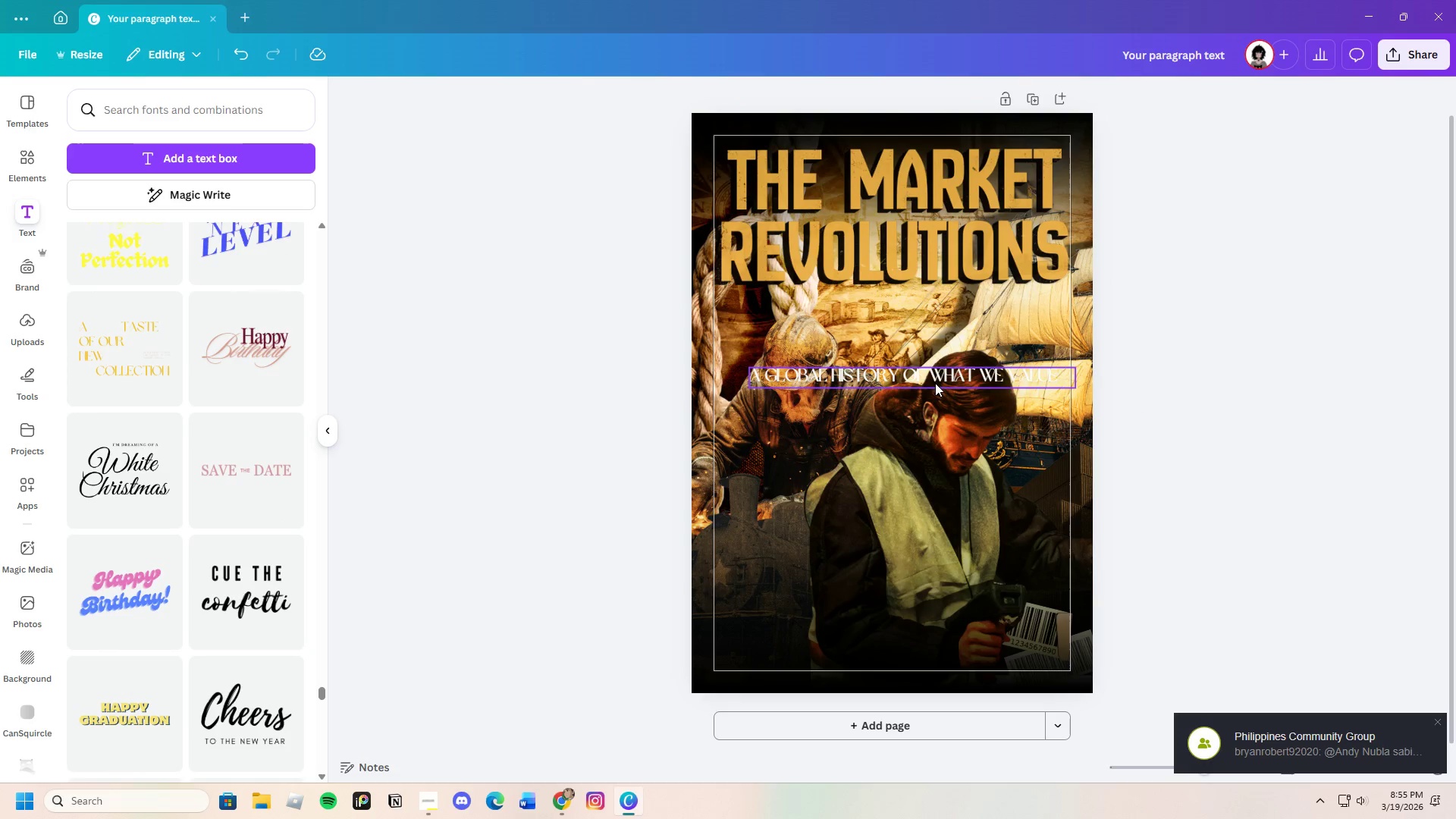 
left_click([929, 378])
 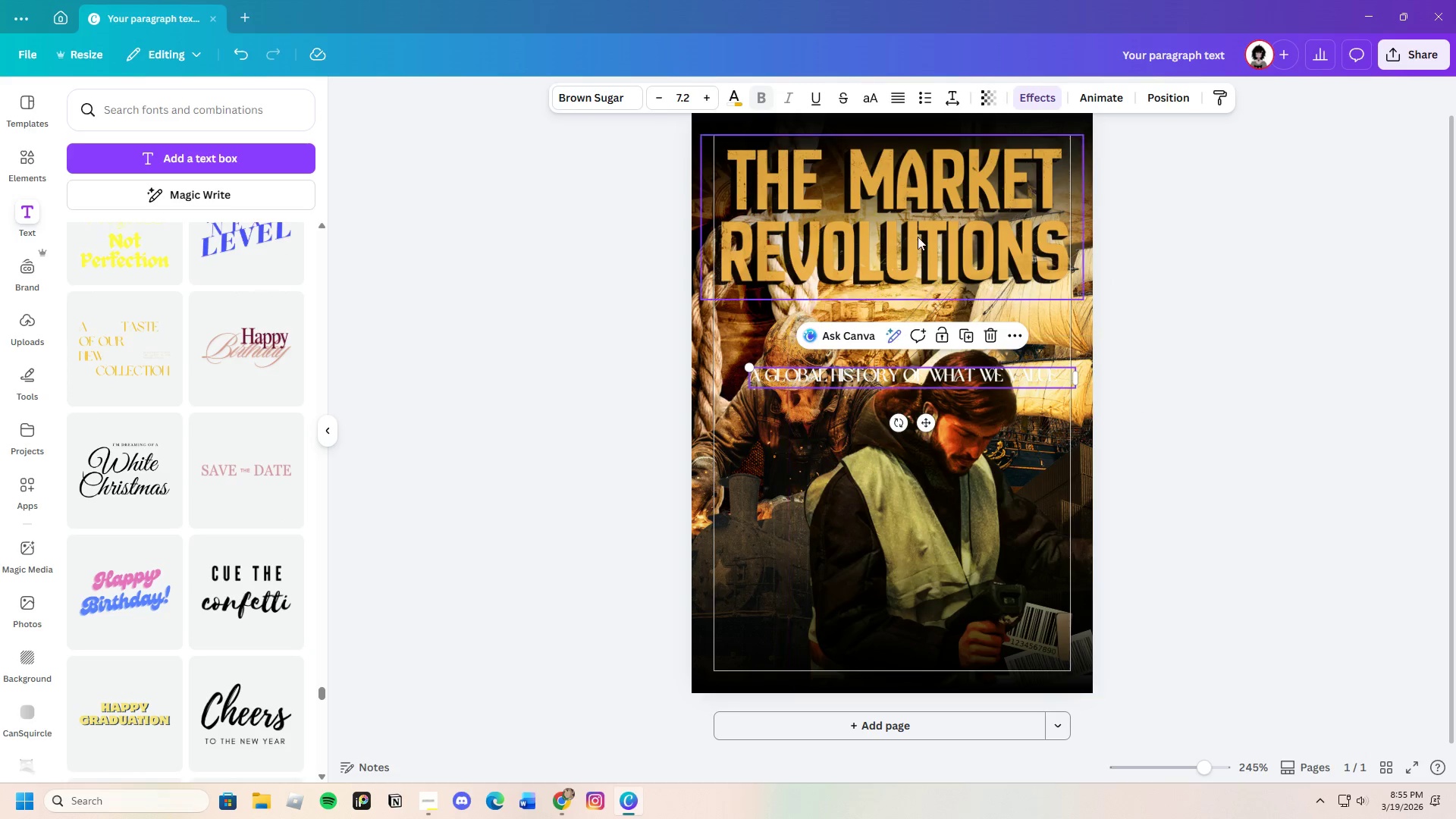 
left_click([946, 98])
 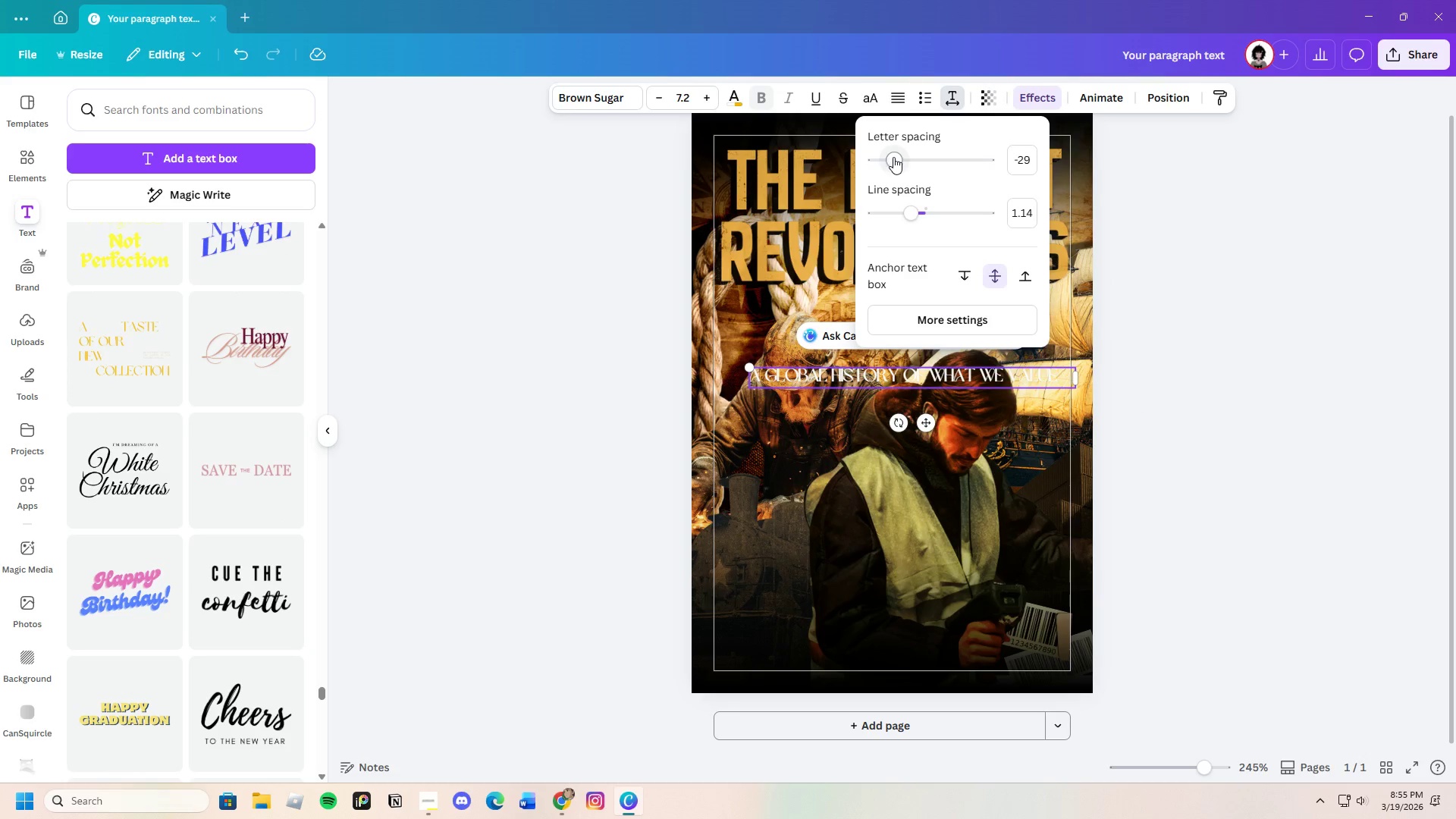 
left_click_drag(start_coordinate=[893, 157], to_coordinate=[905, 154])
 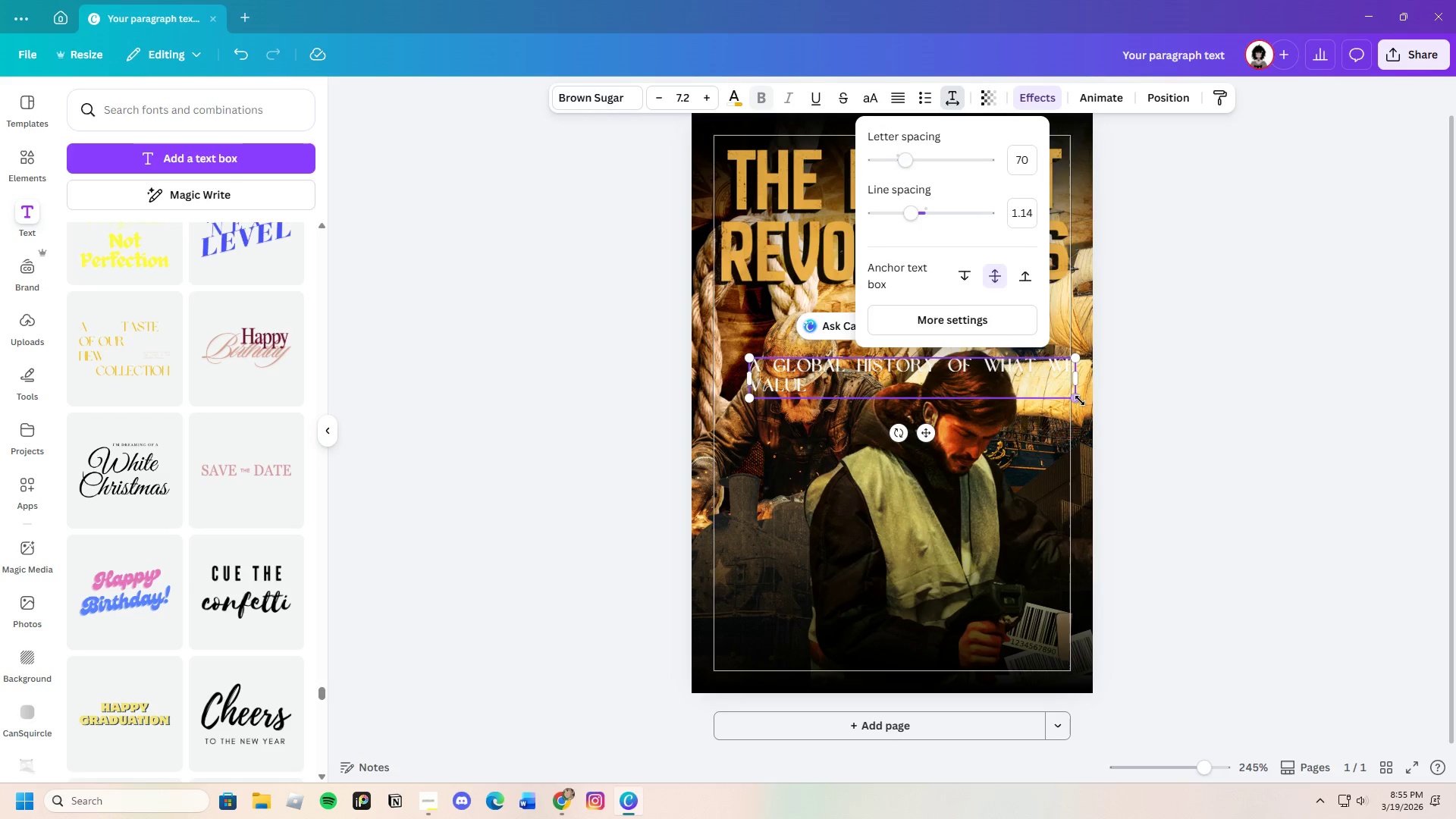 
left_click_drag(start_coordinate=[1074, 397], to_coordinate=[981, 373])
 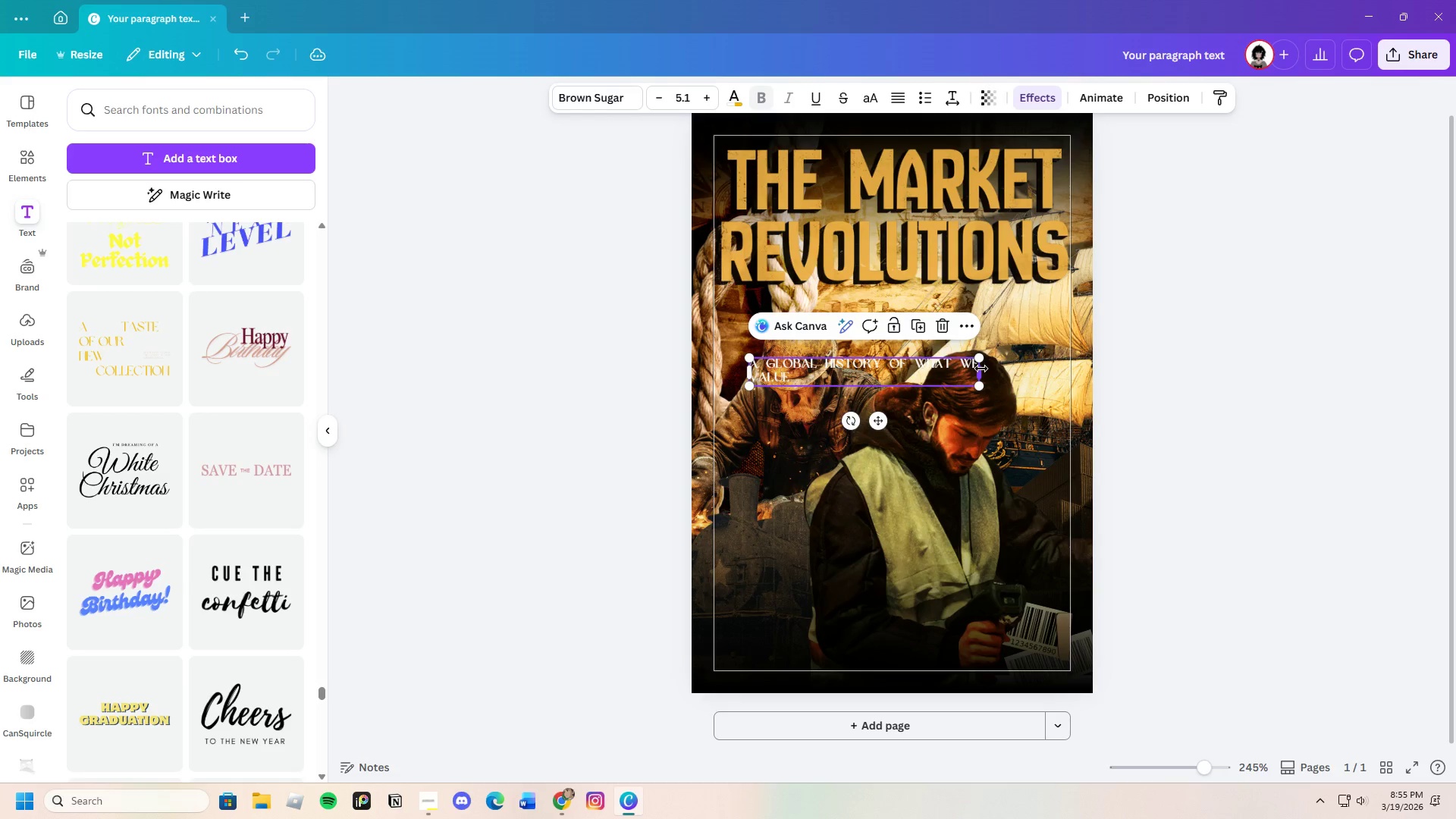 
left_click_drag(start_coordinate=[981, 372], to_coordinate=[1023, 370])
 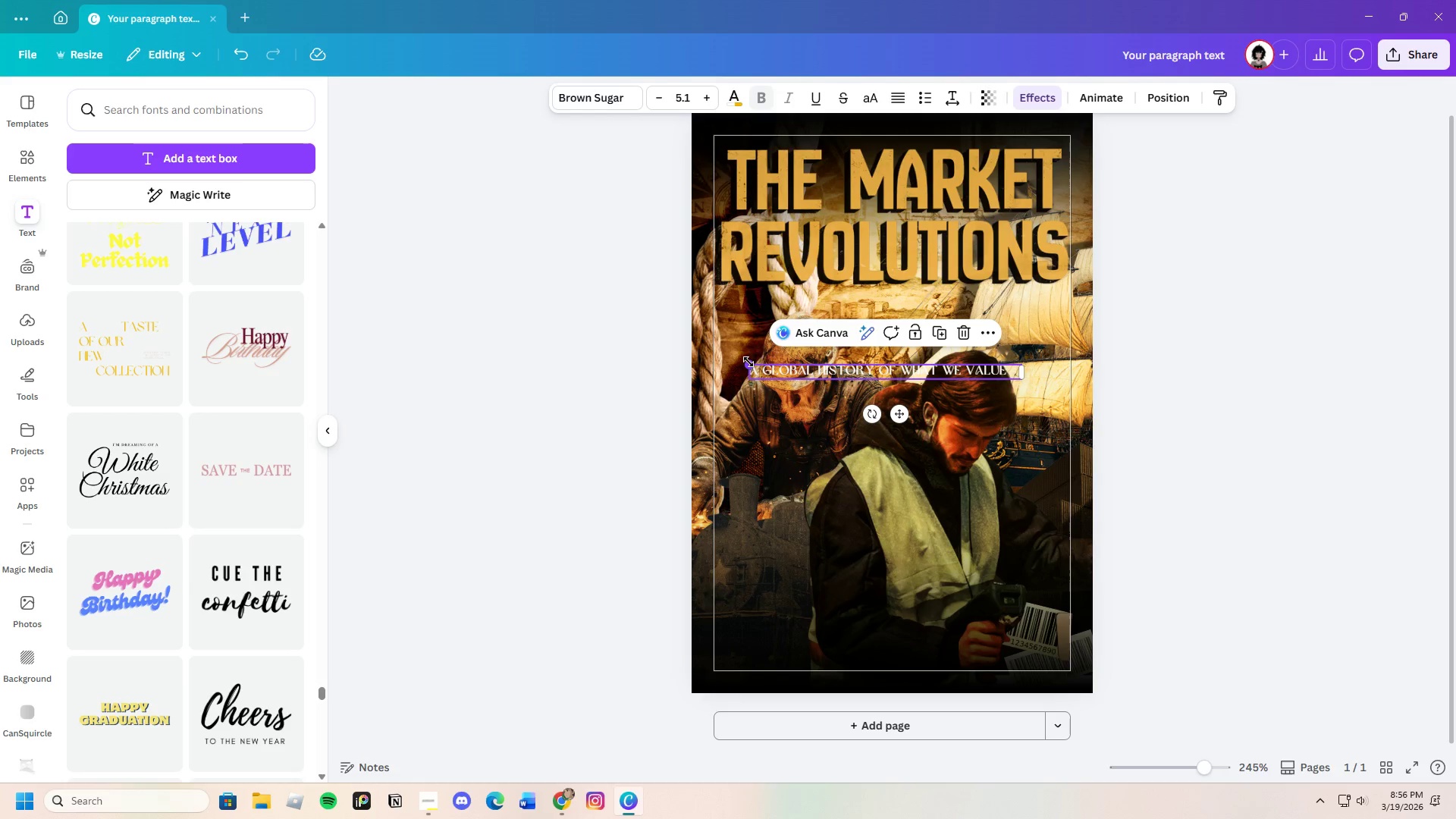 
left_click_drag(start_coordinate=[749, 366], to_coordinate=[609, 313])
 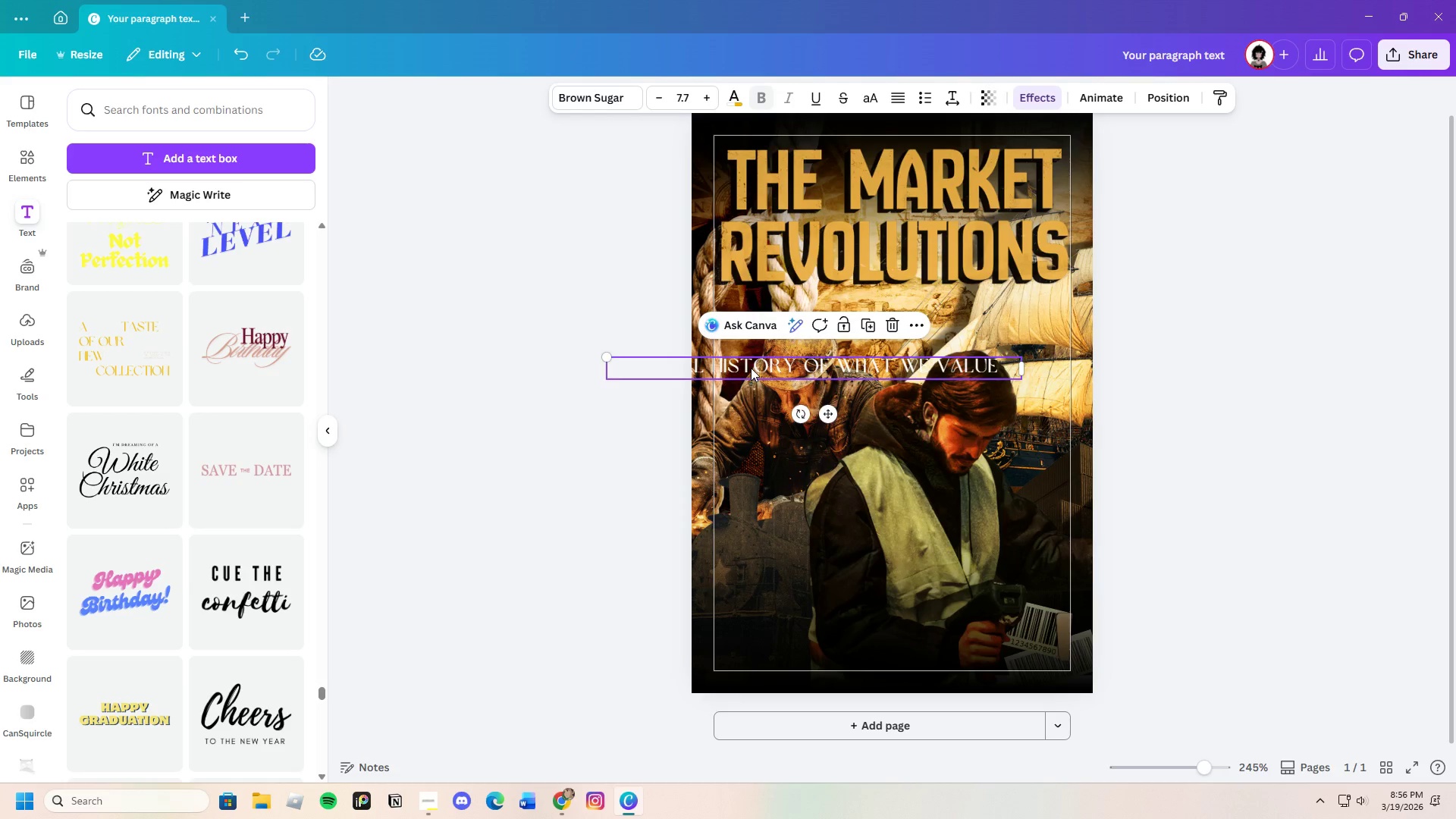 
left_click_drag(start_coordinate=[751, 368], to_coordinate=[856, 311])
 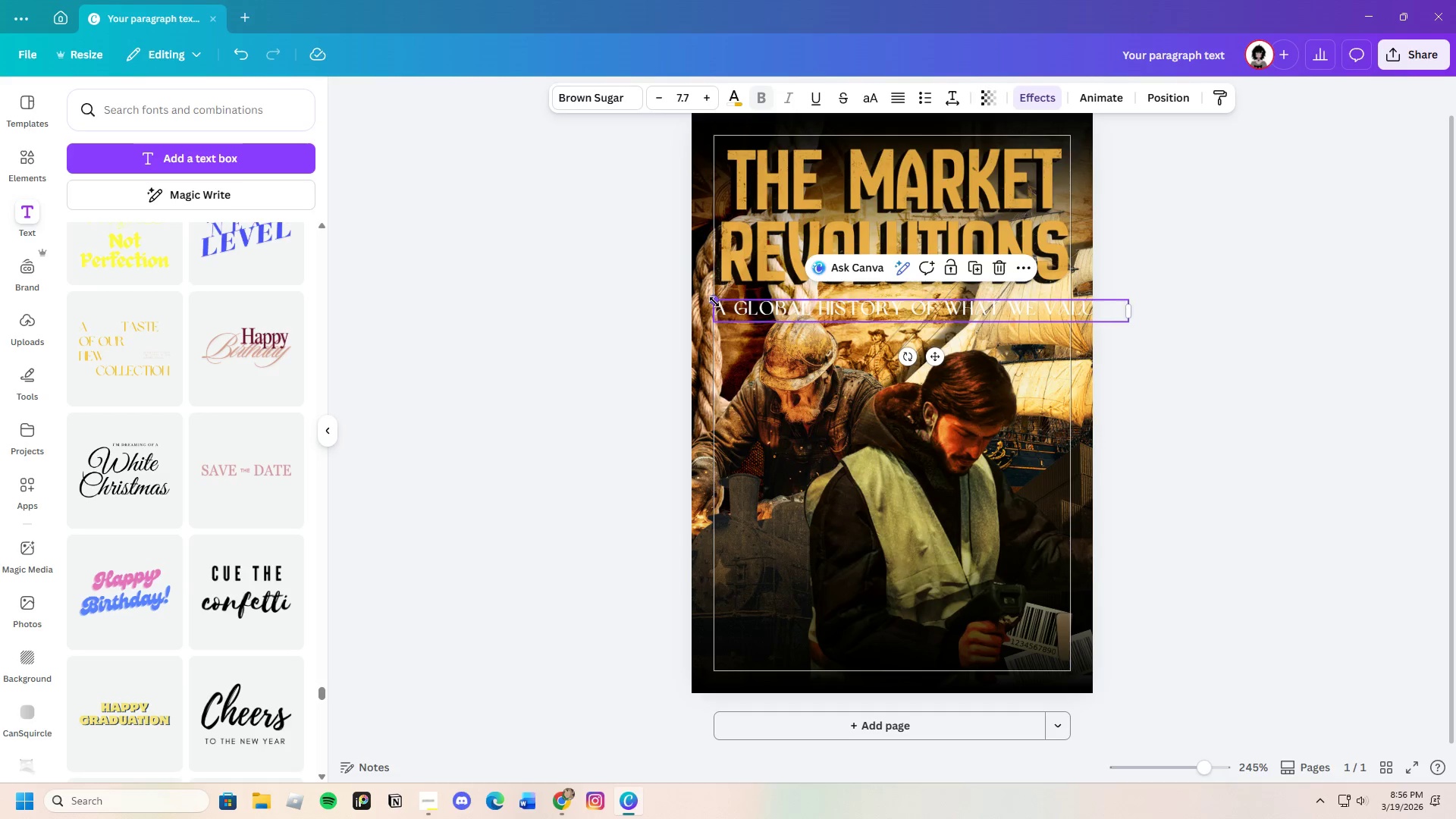 
left_click_drag(start_coordinate=[715, 302], to_coordinate=[739, 306])
 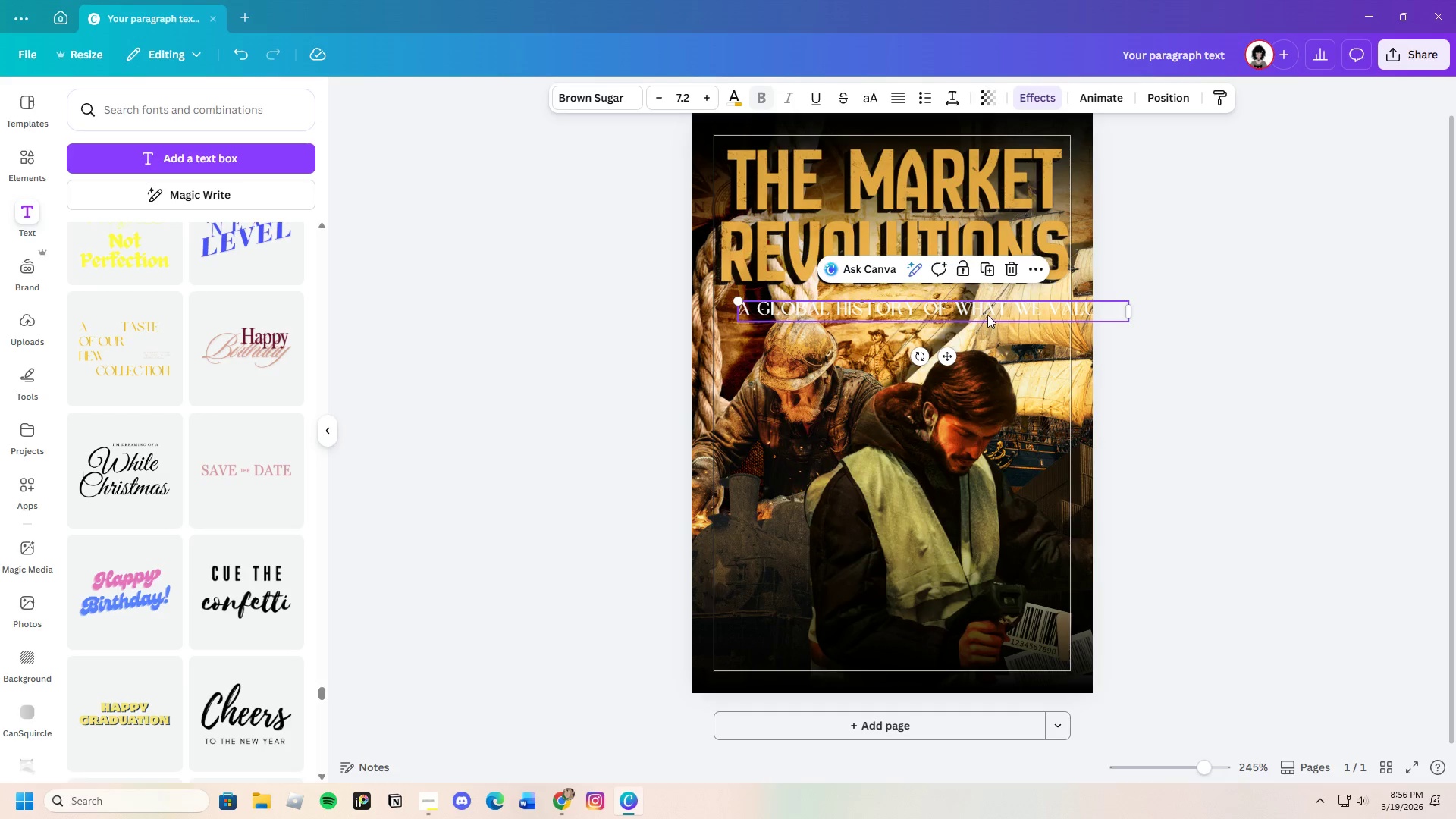 
left_click_drag(start_coordinate=[989, 312], to_coordinate=[965, 302])
 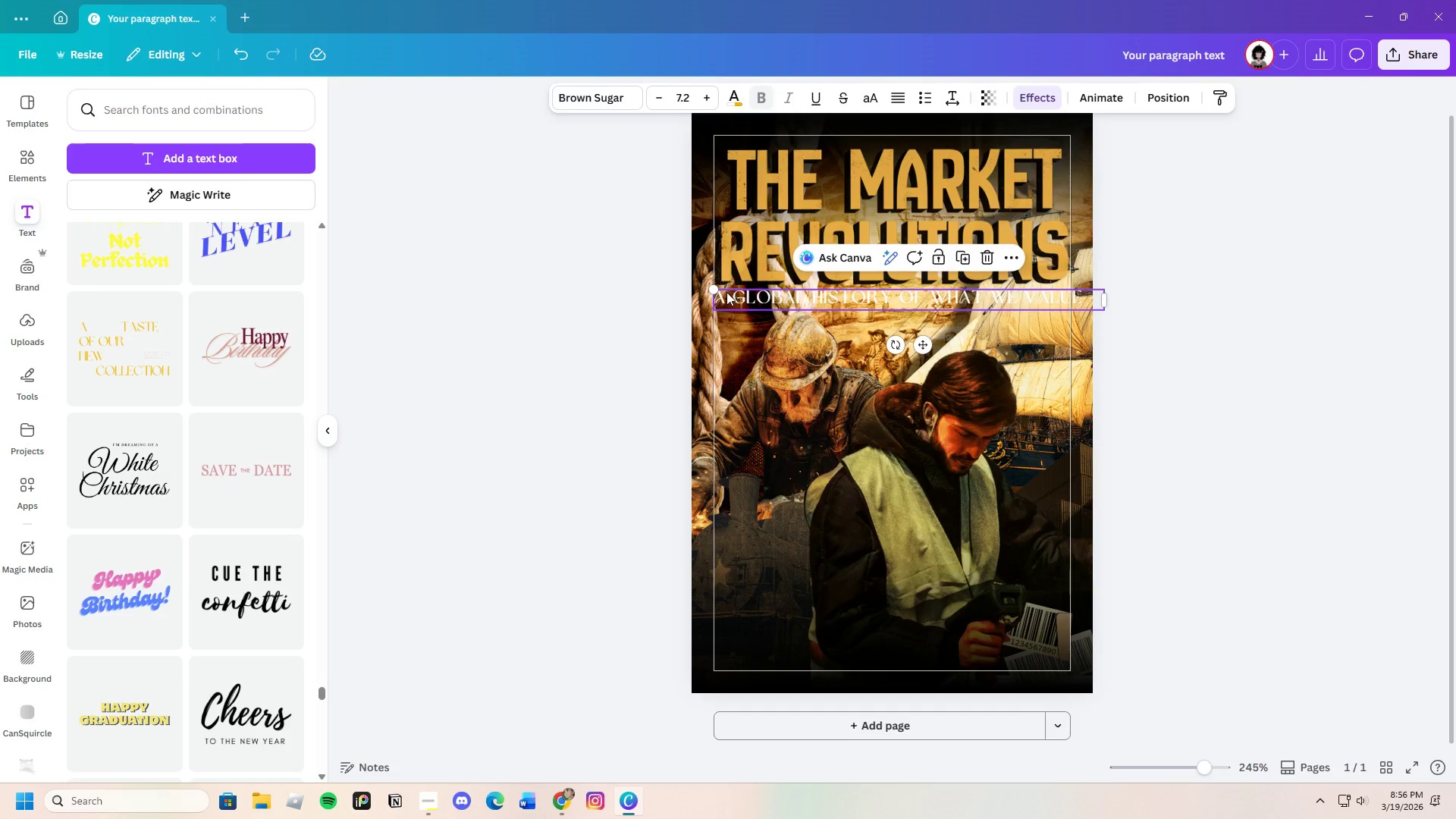 
left_click([716, 300])
 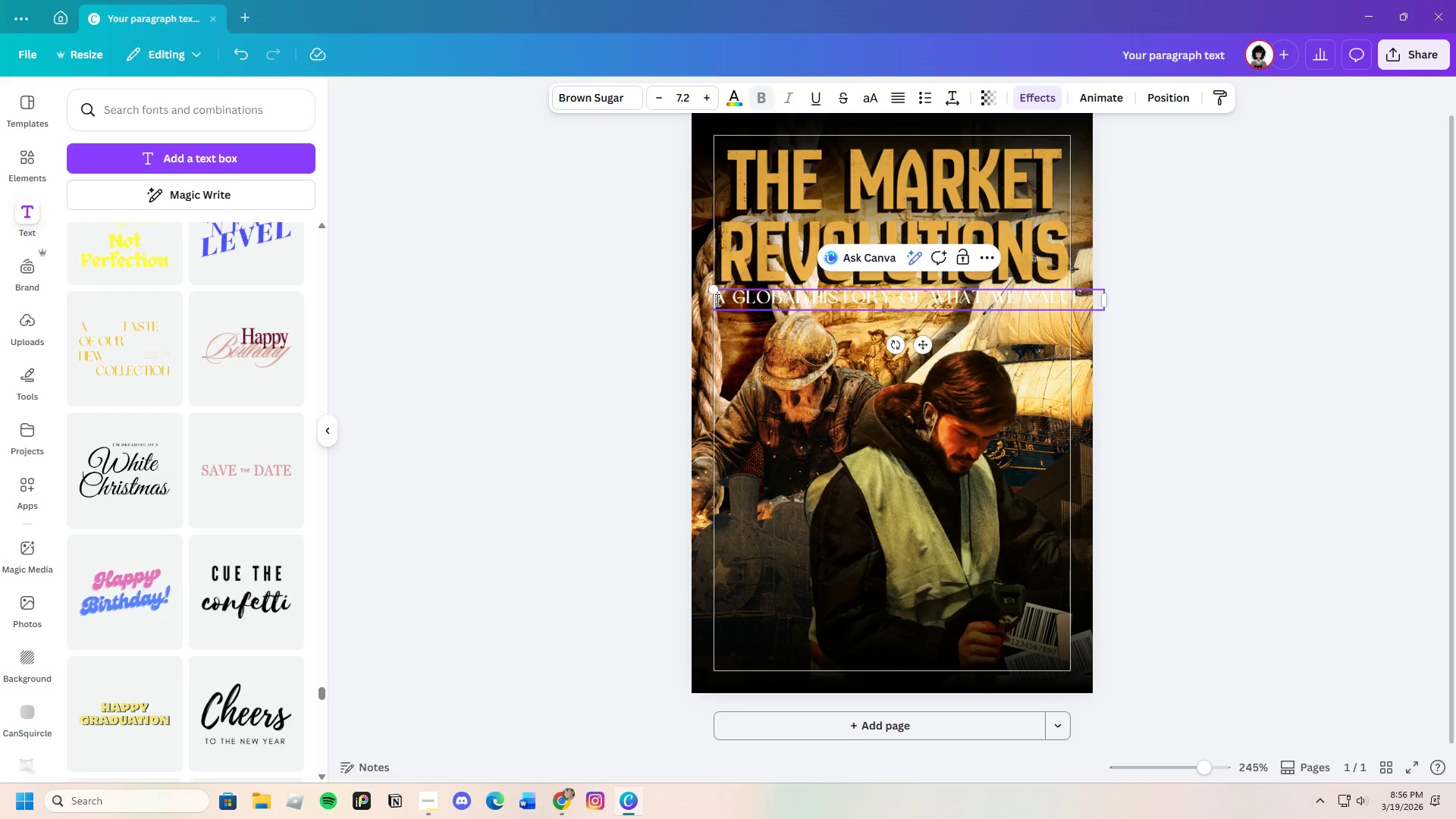 
left_click_drag(start_coordinate=[716, 300], to_coordinate=[1099, 312])
 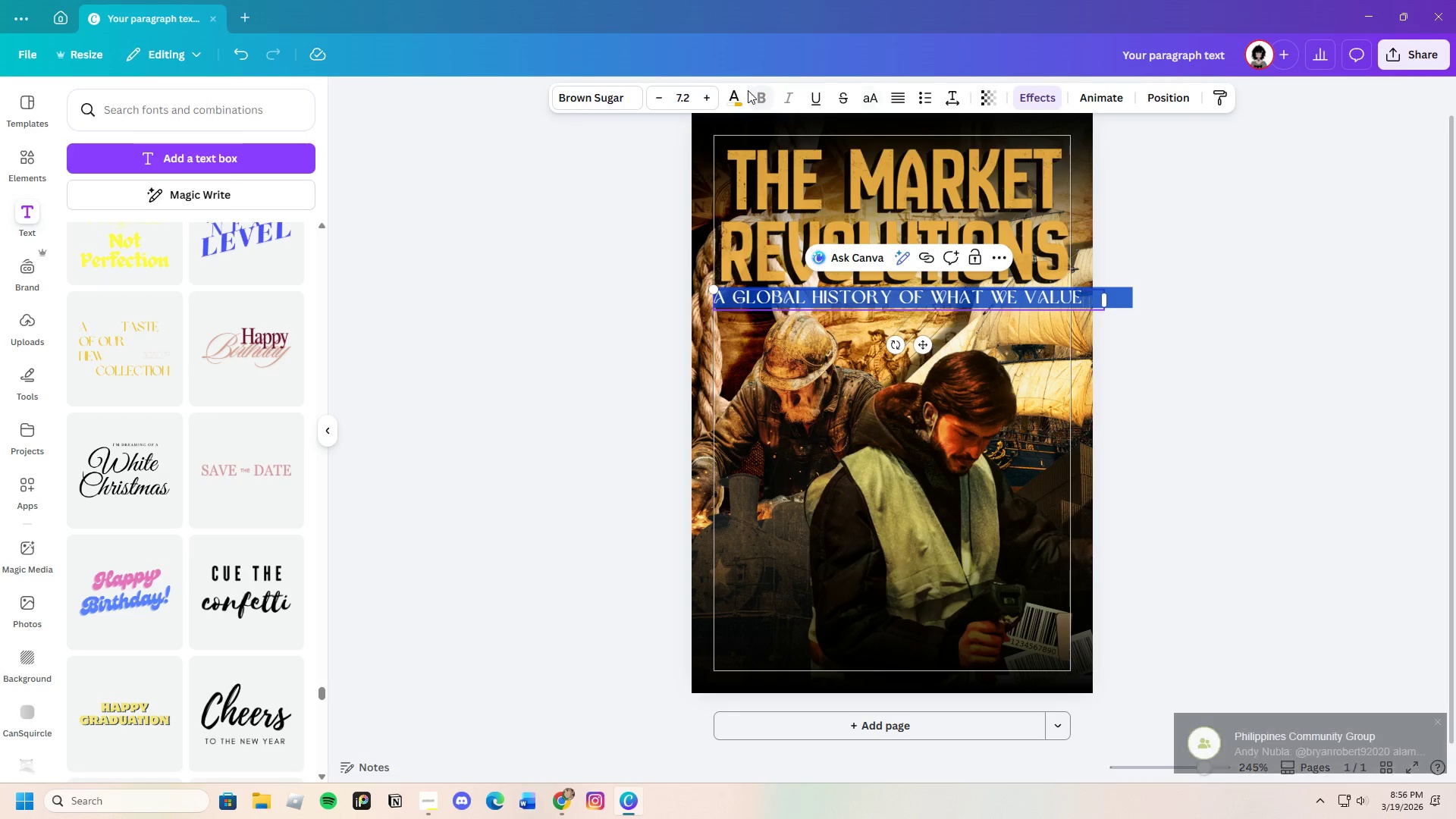 
left_click([734, 97])
 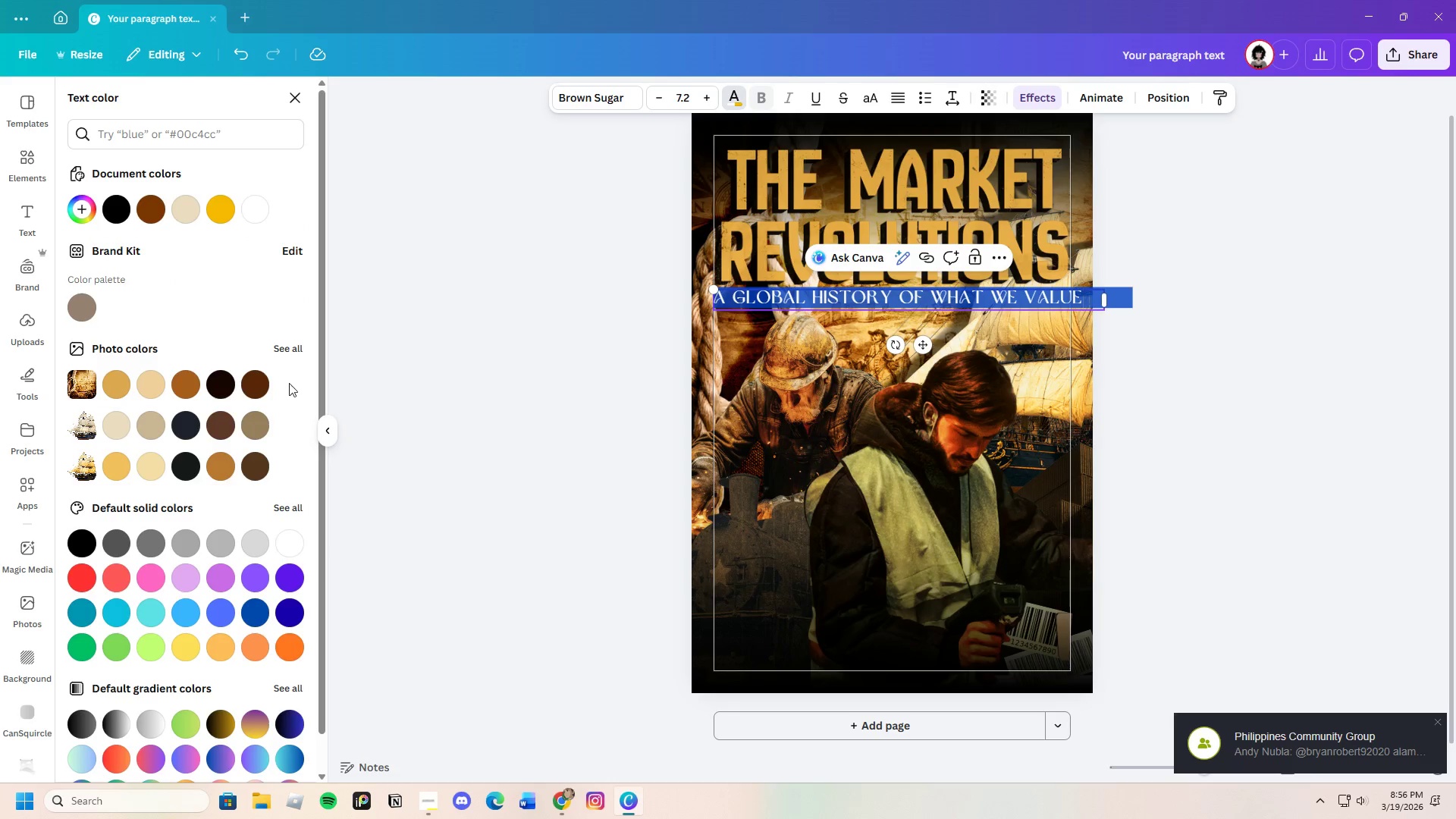 
left_click([231, 381])
 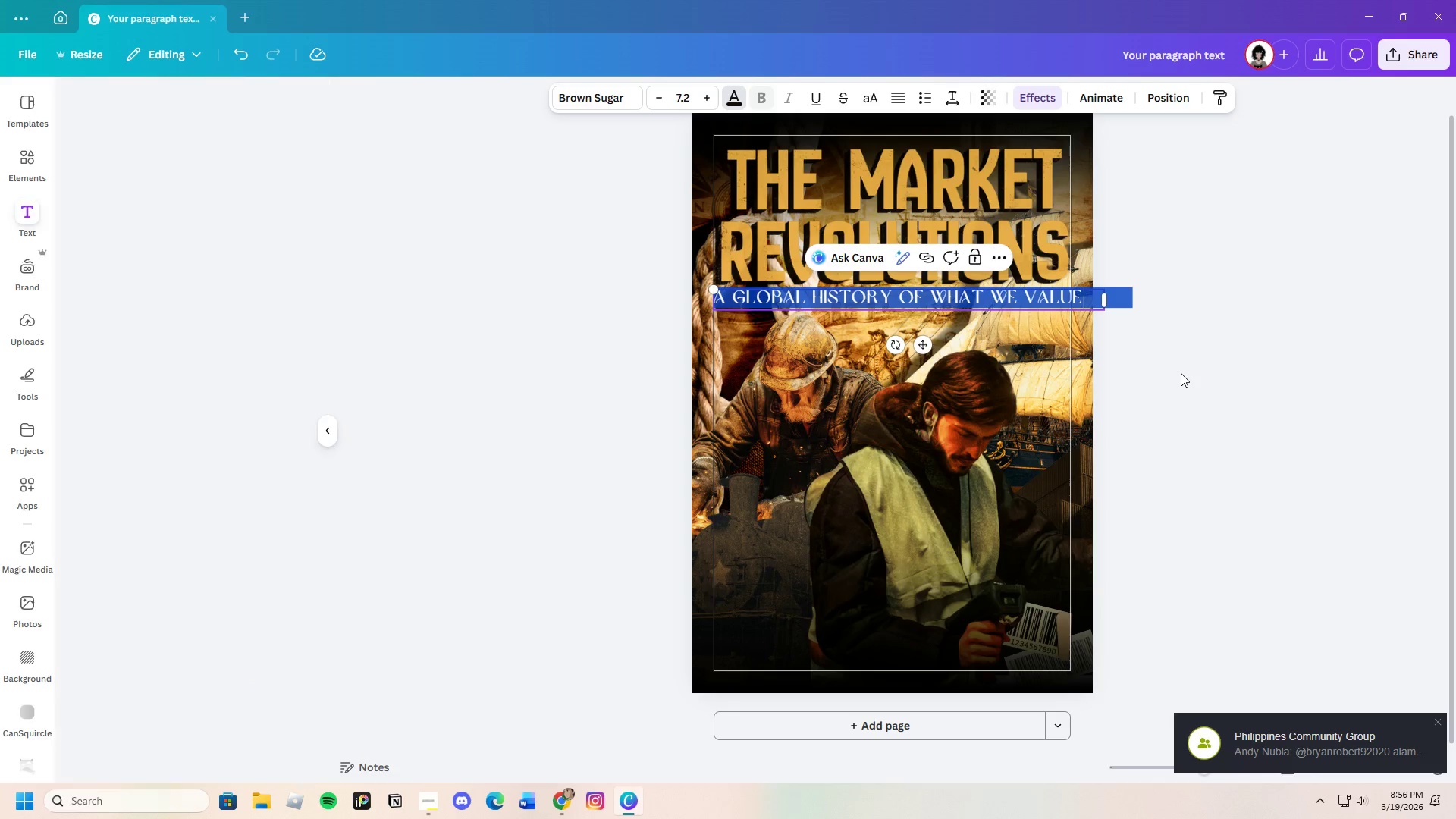 
double_click([1181, 373])
 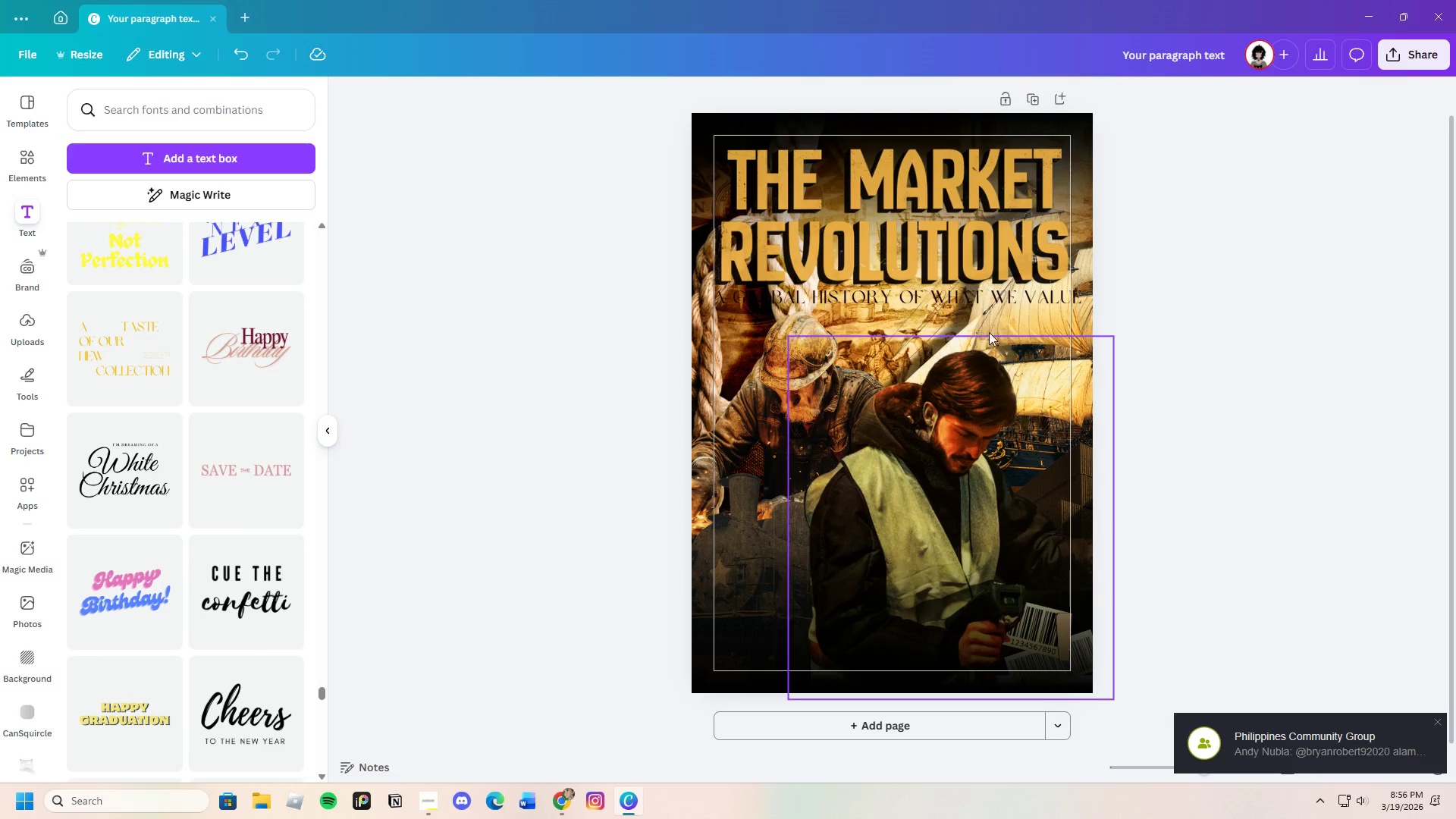 
left_click_drag(start_coordinate=[967, 301], to_coordinate=[968, 306])
 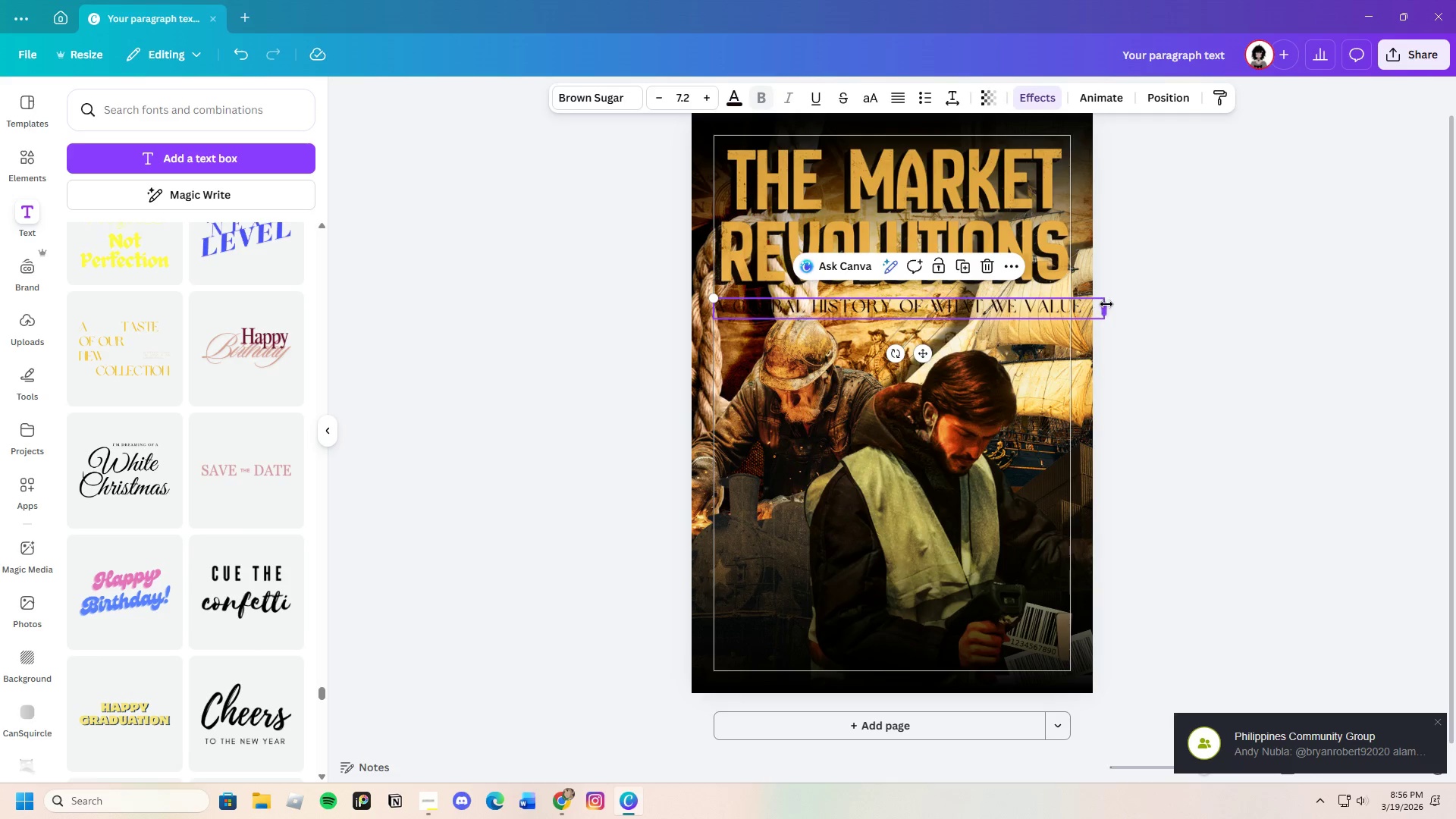 
left_click_drag(start_coordinate=[1104, 304], to_coordinate=[1082, 301])
 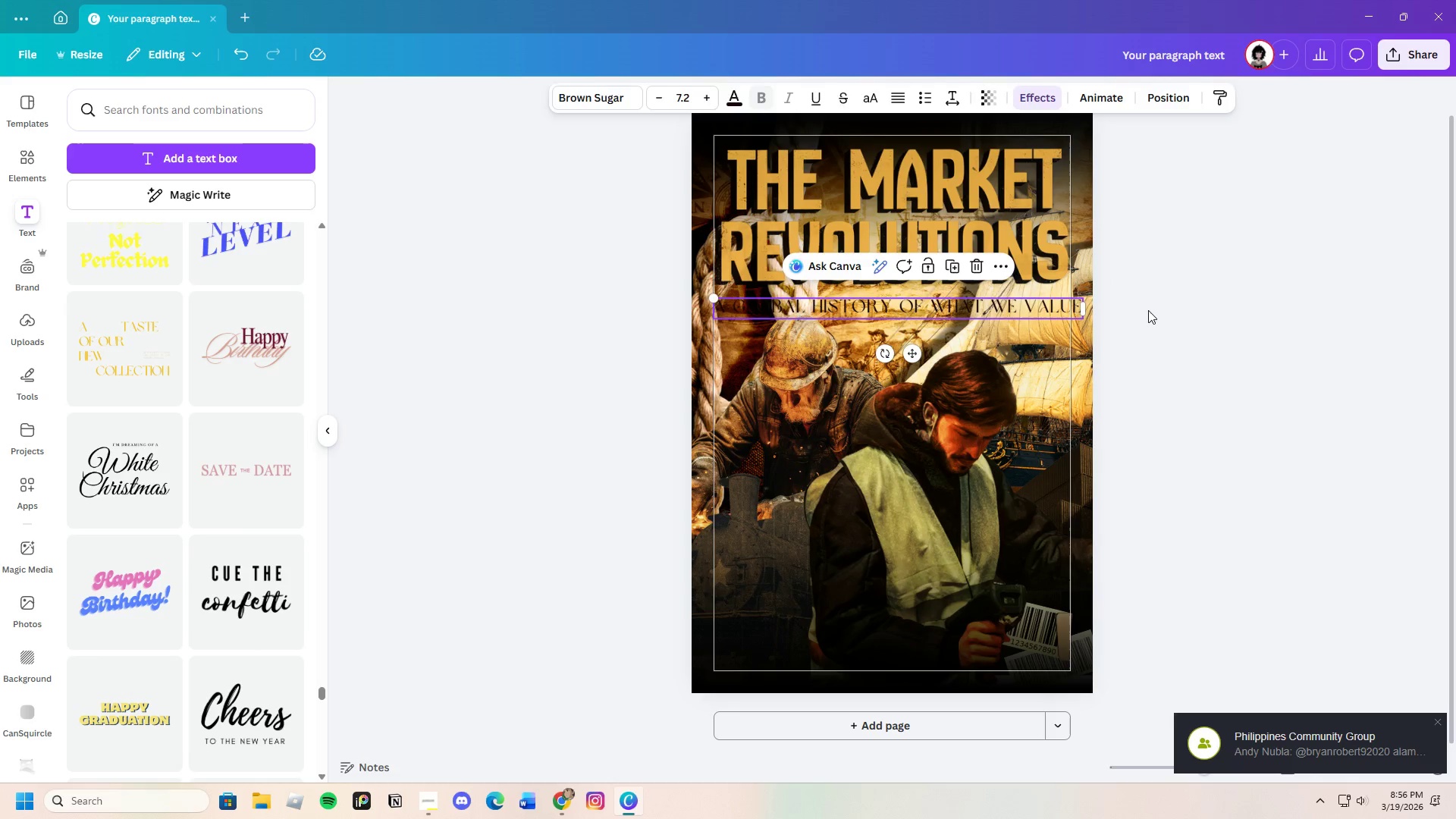 
left_click([1148, 310])
 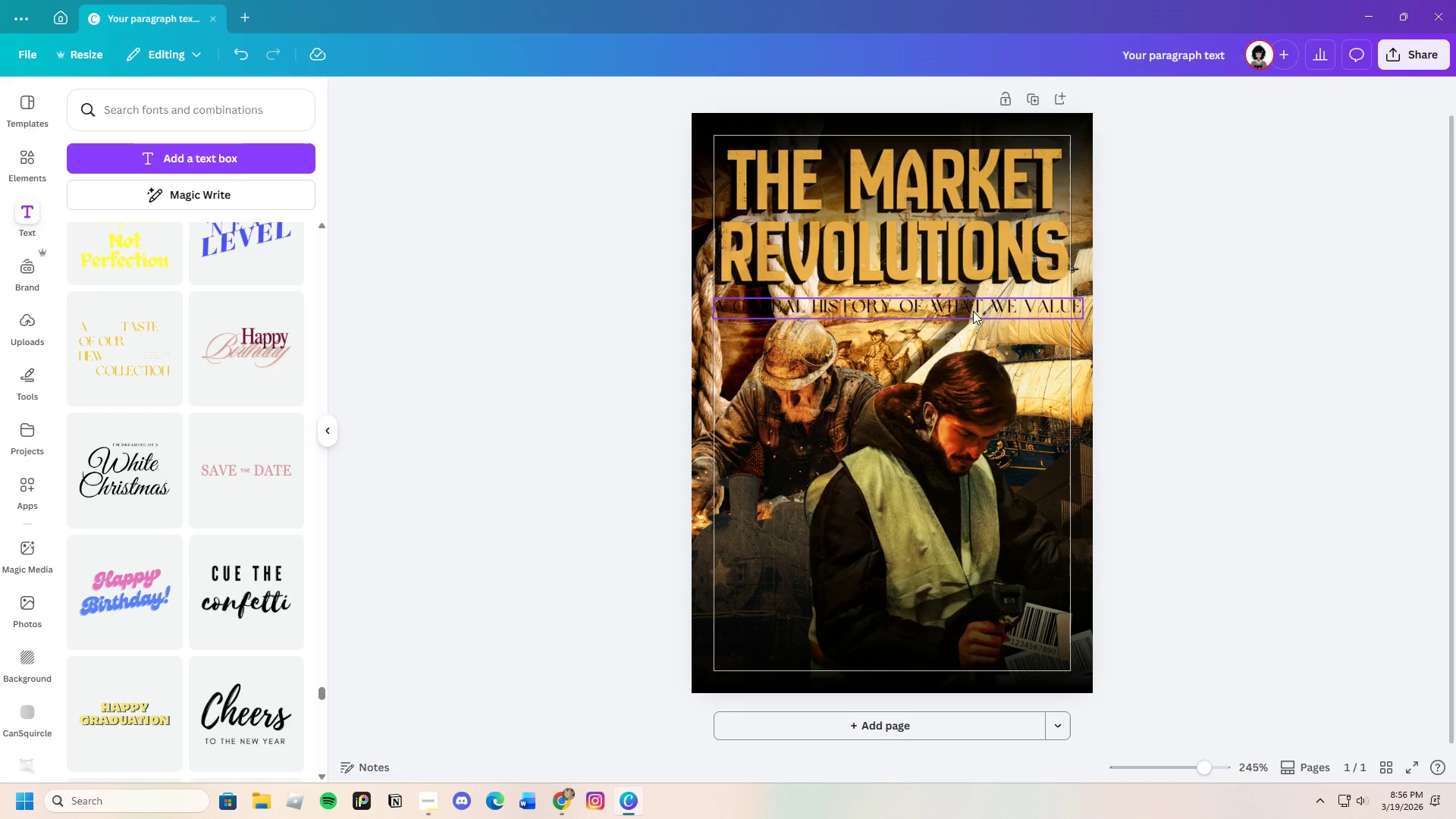 
left_click([728, 303])
 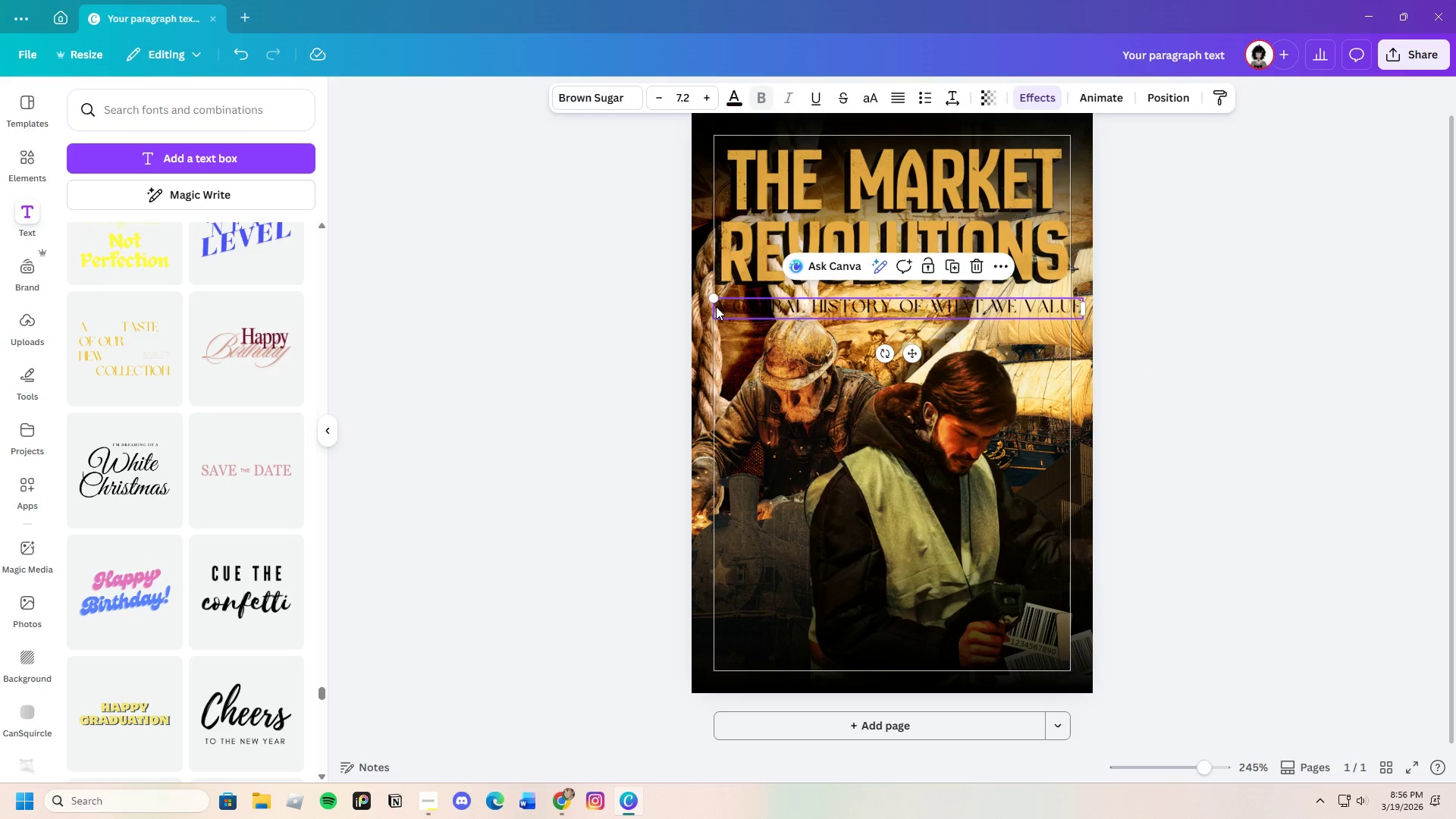 
left_click([716, 306])
 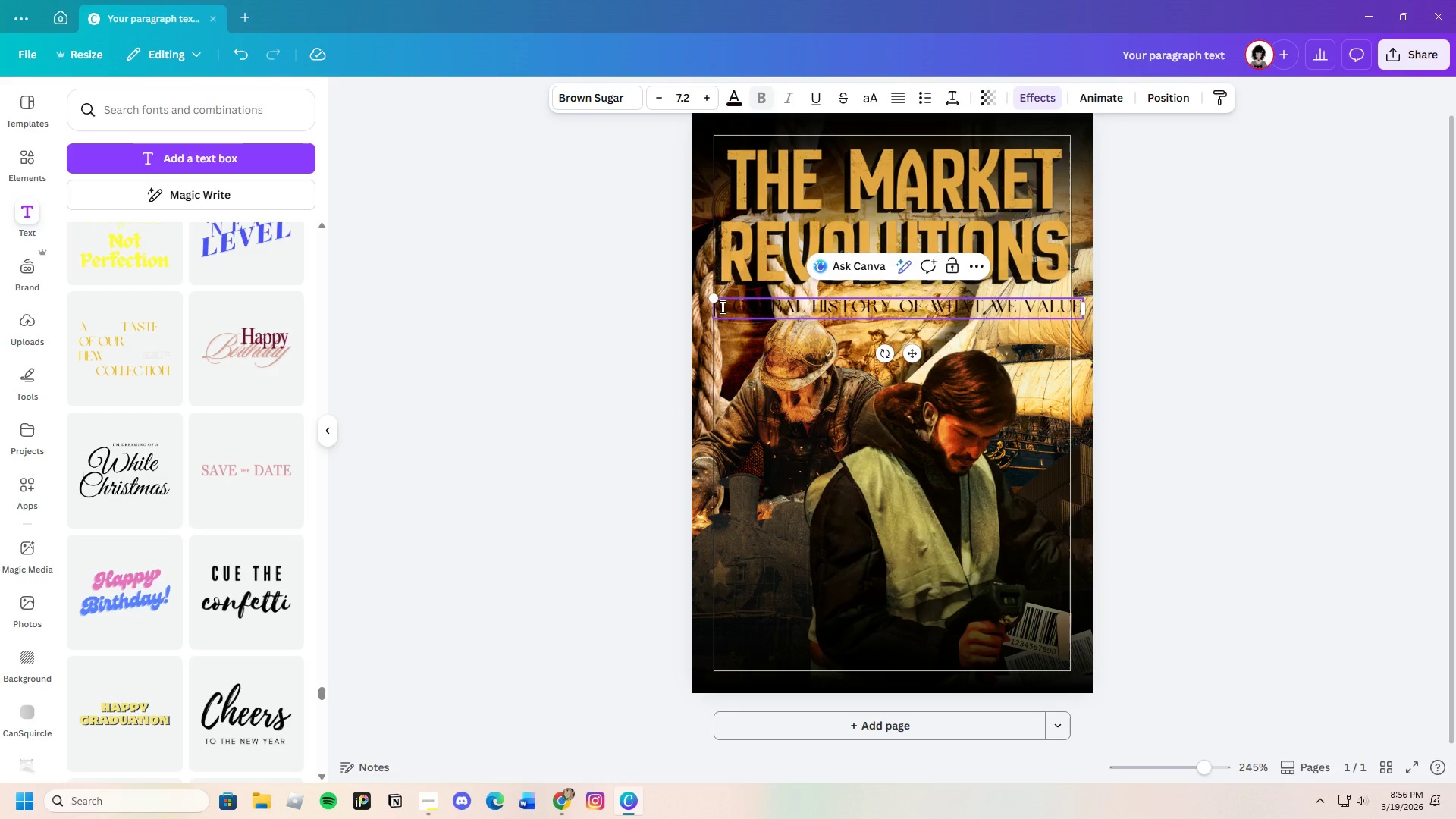 
left_click_drag(start_coordinate=[716, 306], to_coordinate=[1088, 306])
 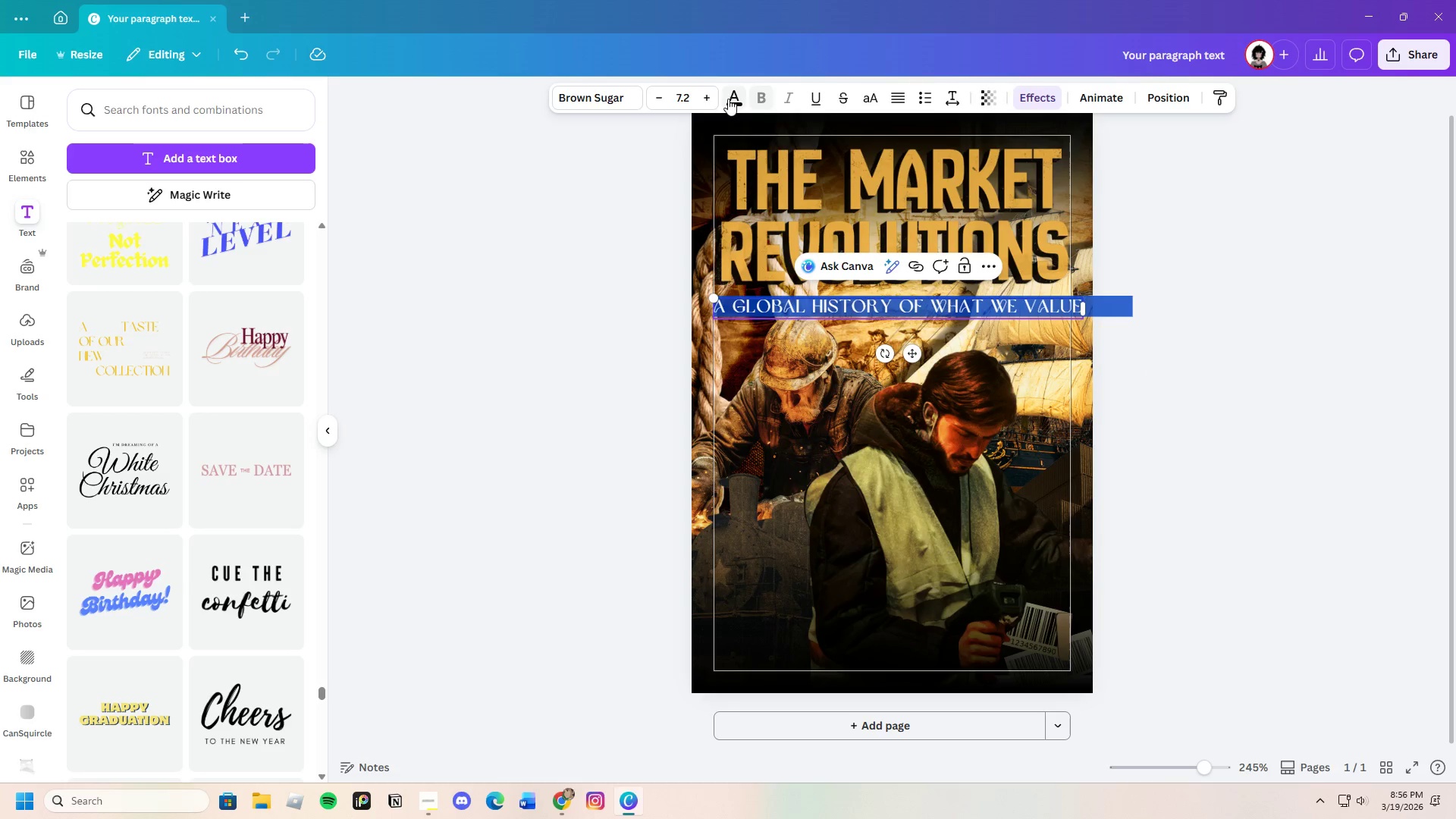 
left_click([728, 99])
 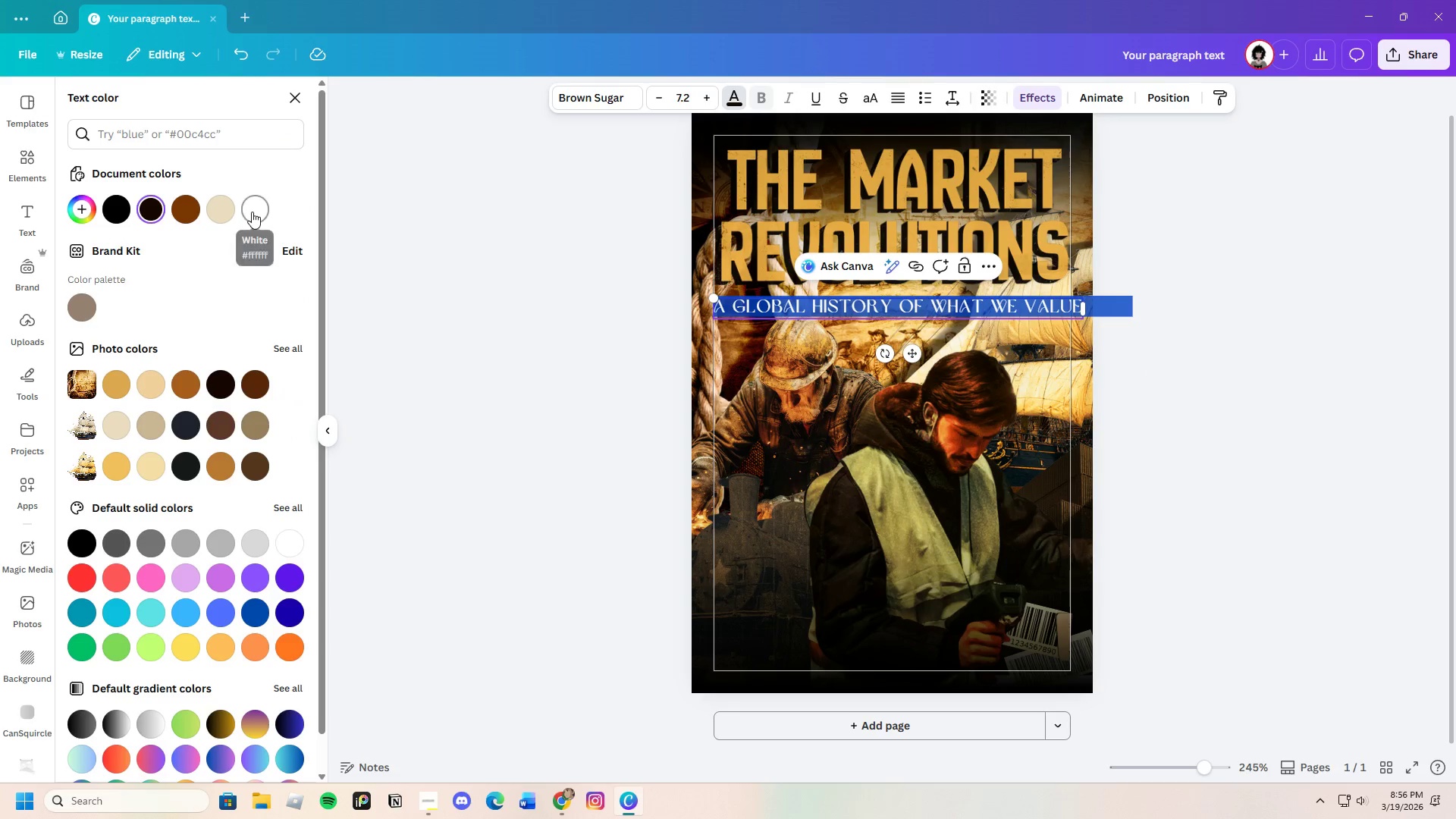 
left_click([225, 213])
 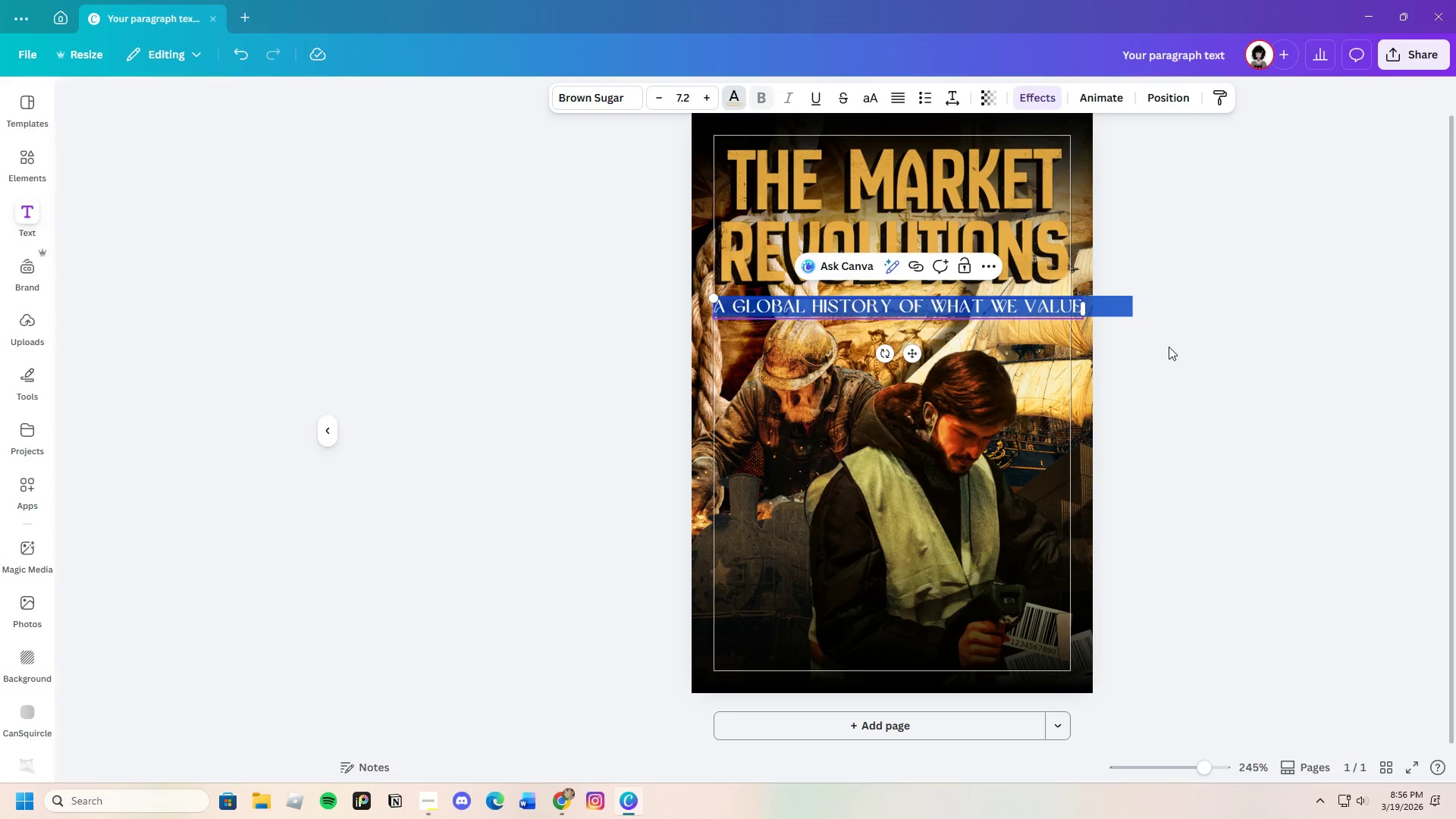 
double_click([1168, 346])
 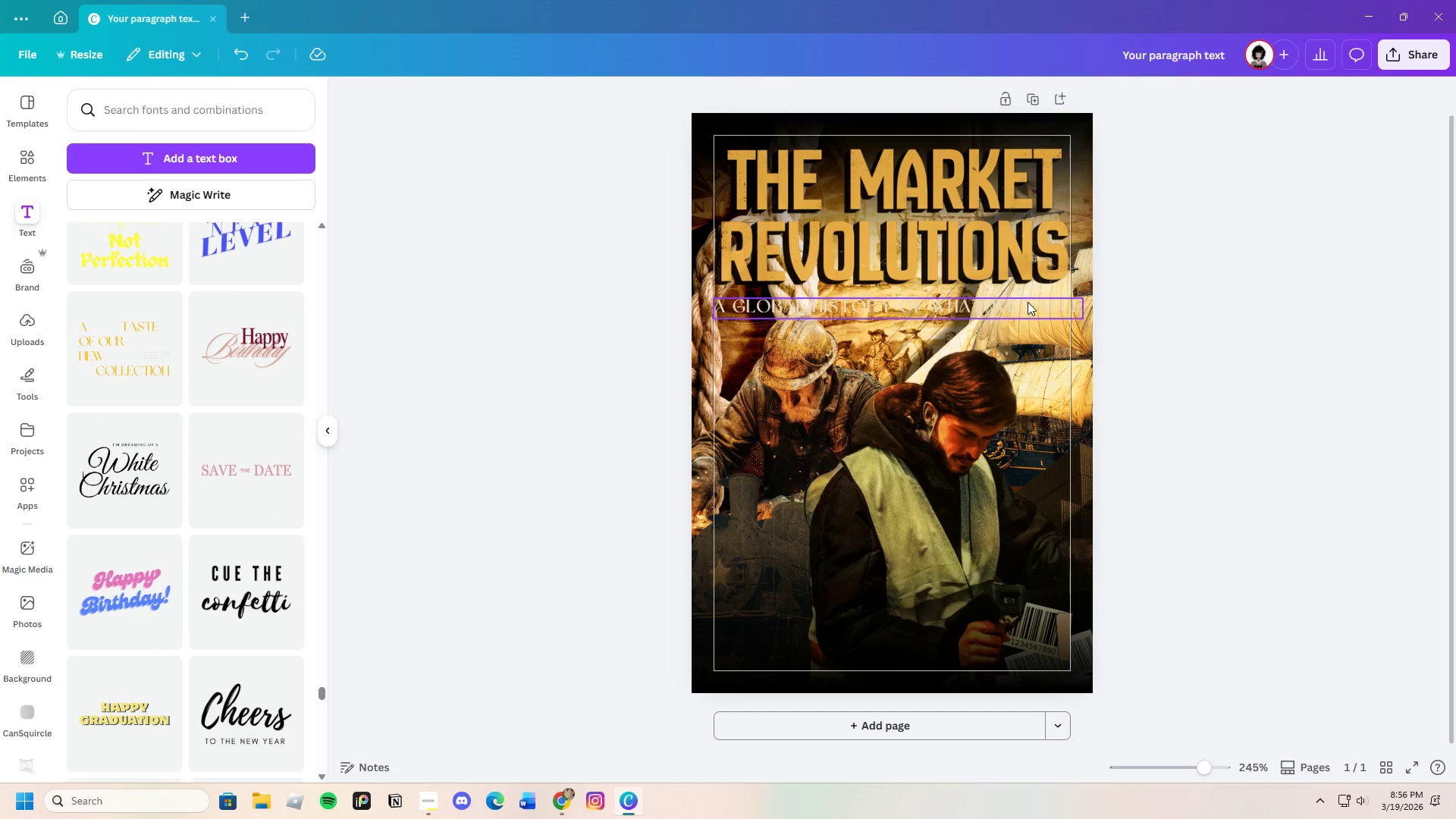 
left_click([1028, 302])
 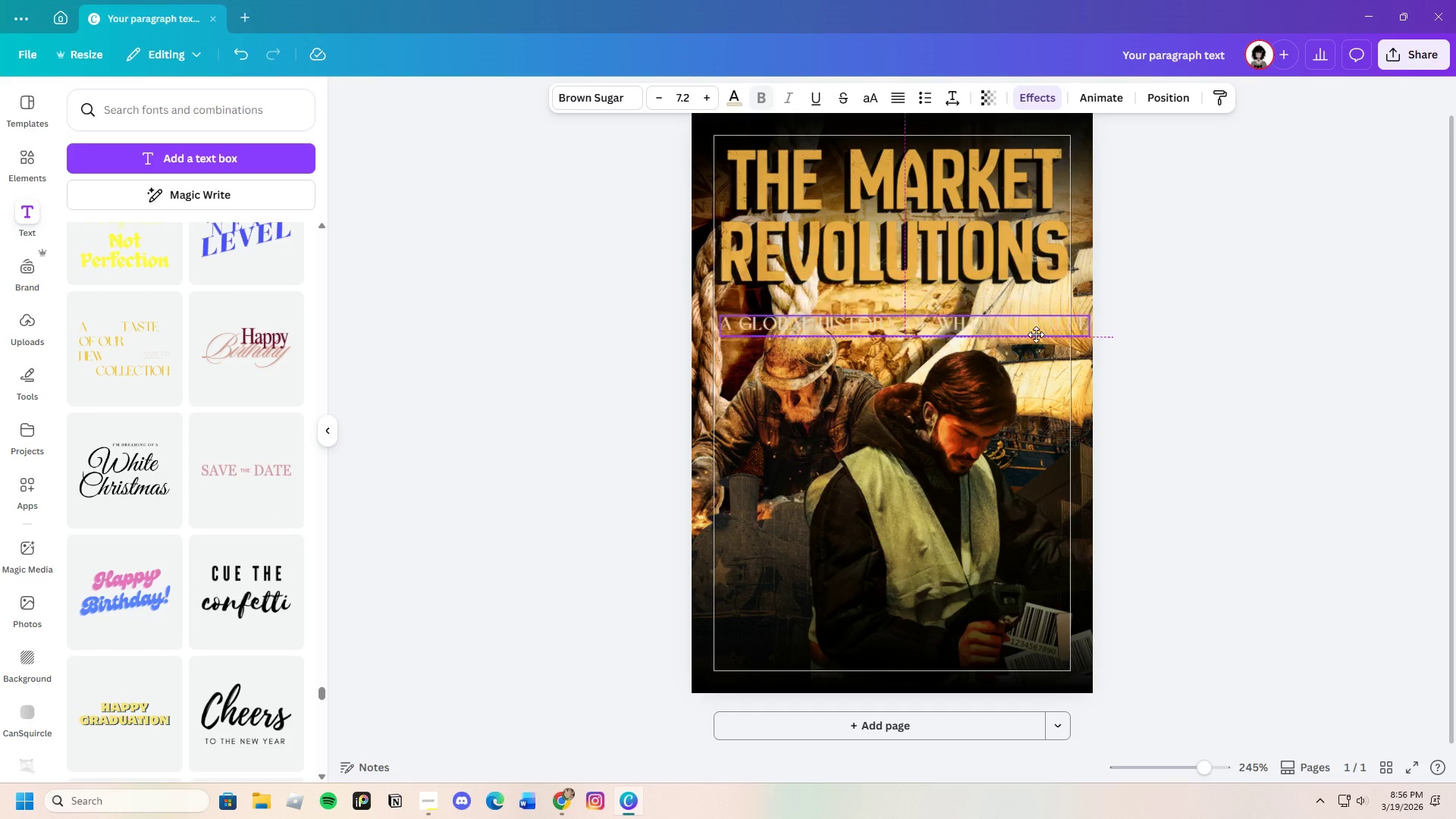 
left_click_drag(start_coordinate=[1027, 306], to_coordinate=[1032, 652])
 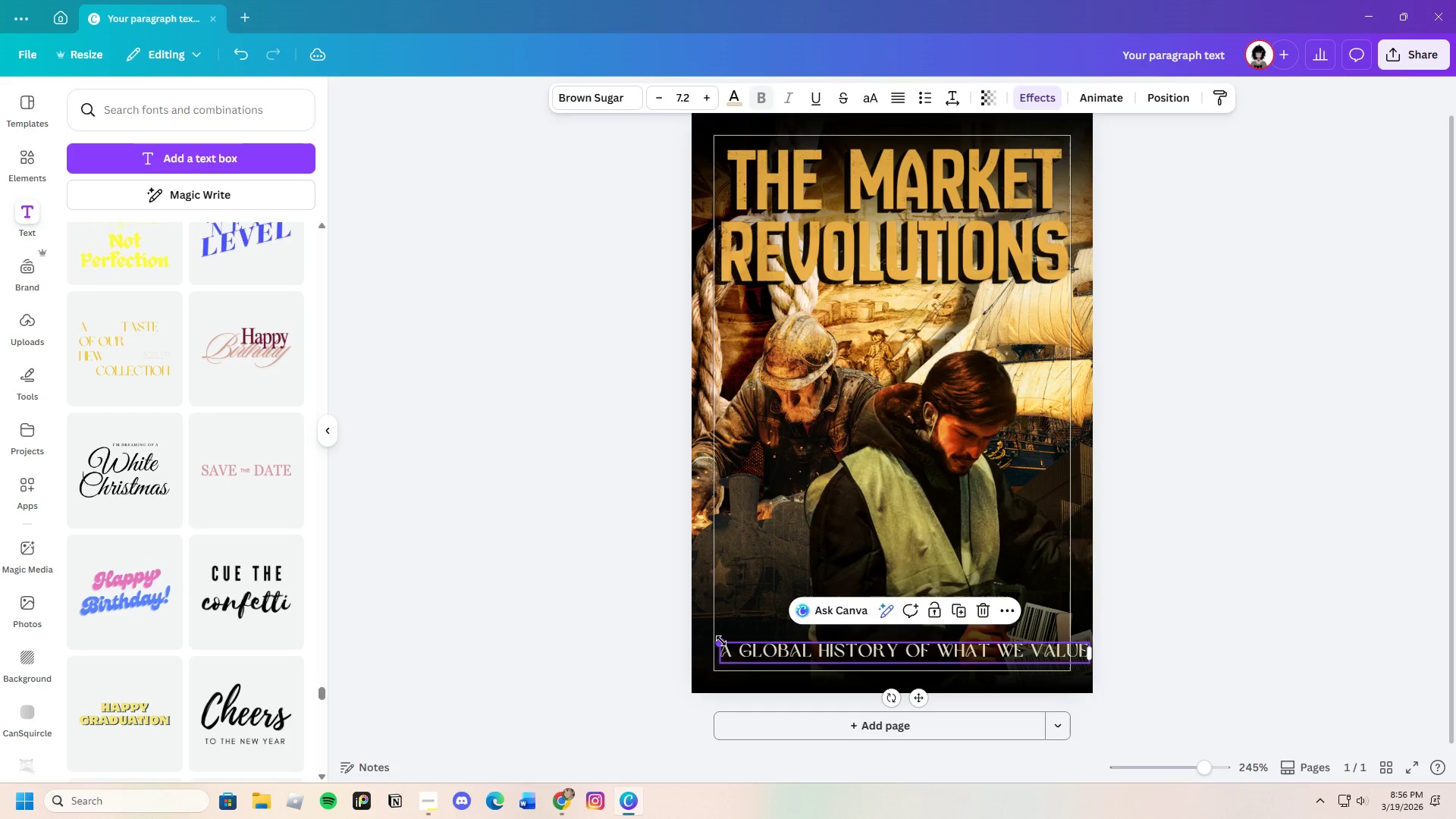 
left_click_drag(start_coordinate=[723, 645], to_coordinate=[741, 653])
 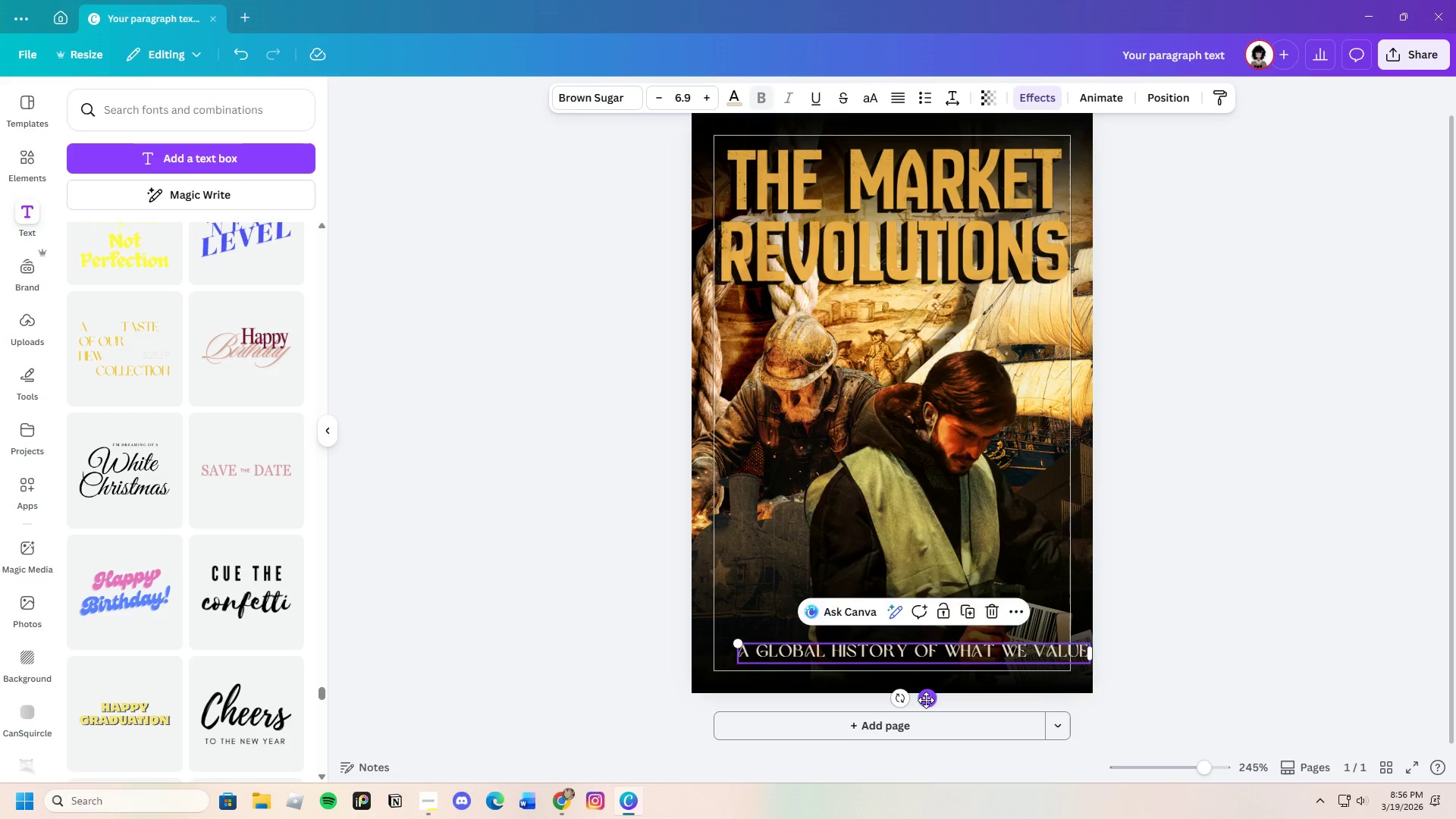 
left_click_drag(start_coordinate=[926, 700], to_coordinate=[905, 708])
 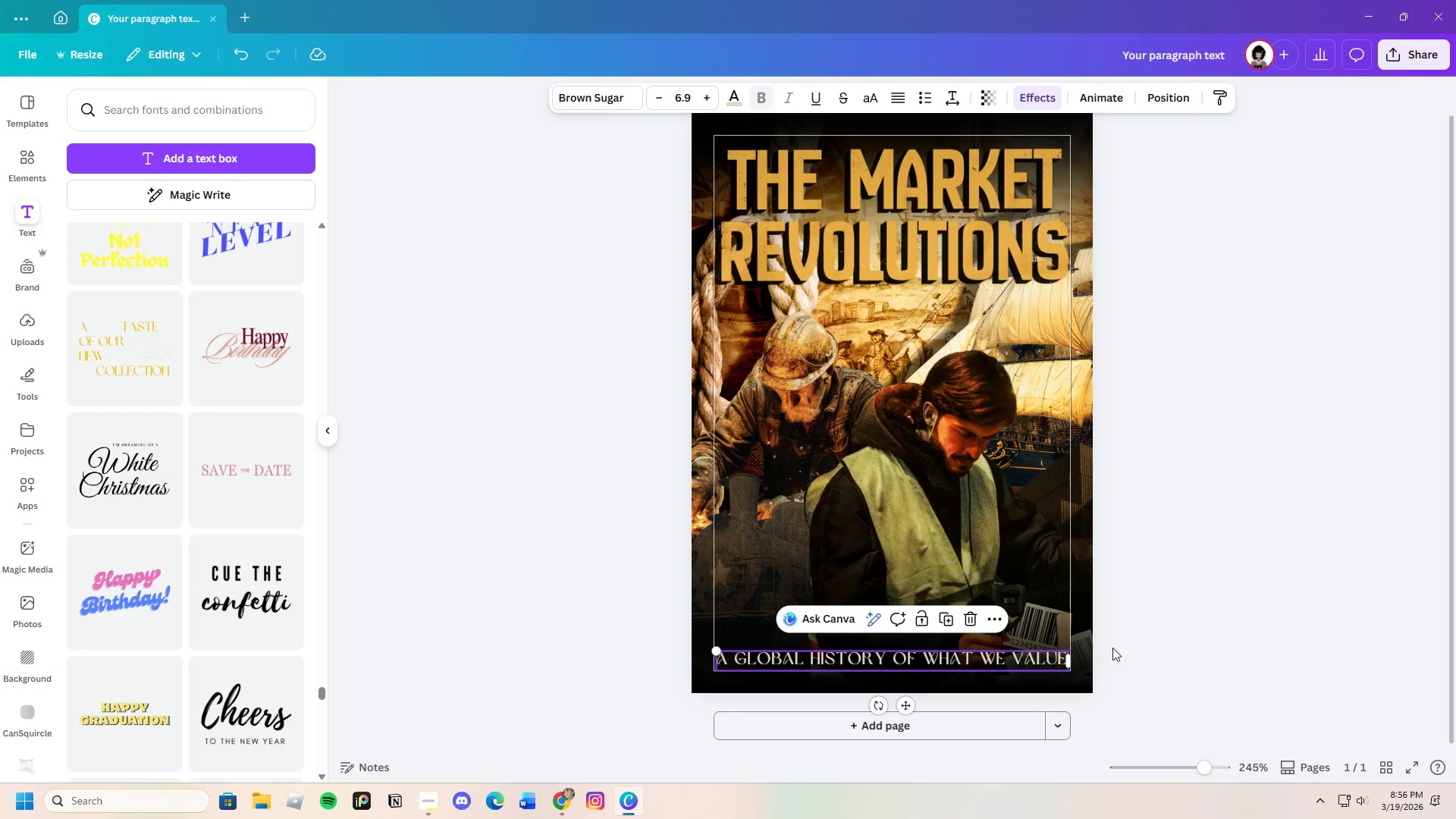 
left_click([1112, 648])
 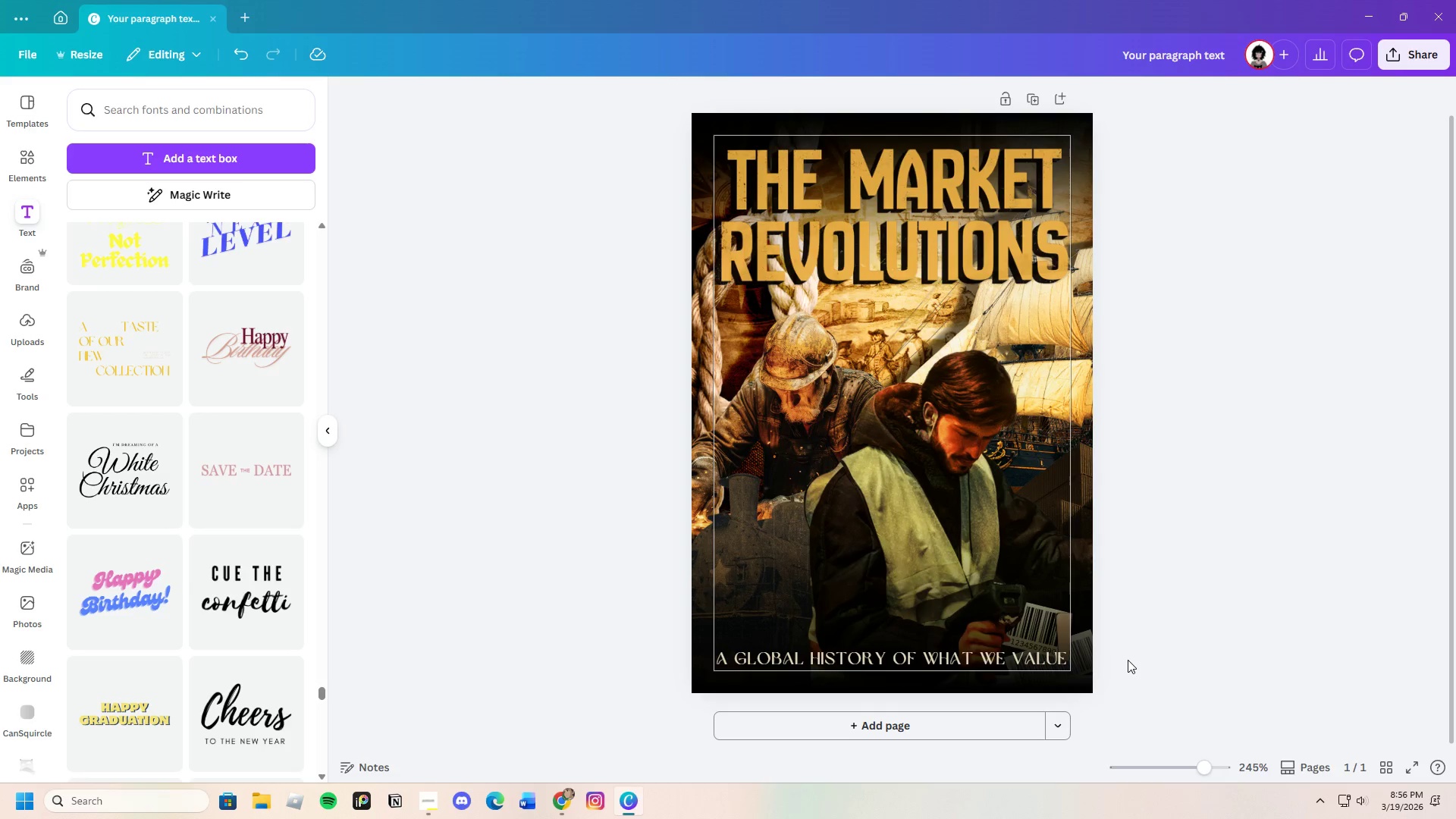 
scroll: coordinate [1132, 676], scroll_direction: none, amount: 0.0
 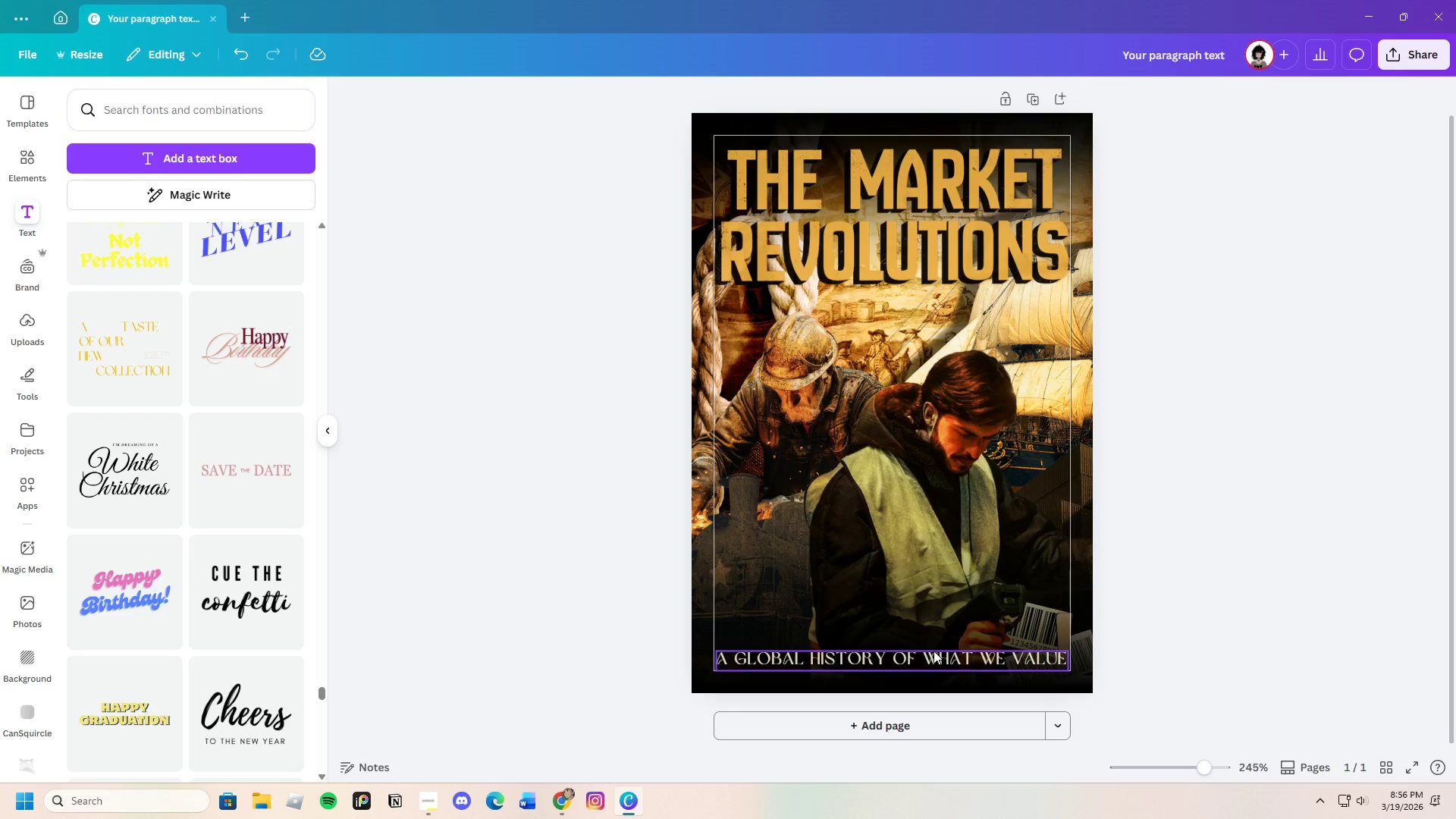 
left_click_drag(start_coordinate=[905, 705], to_coordinate=[905, 712])
 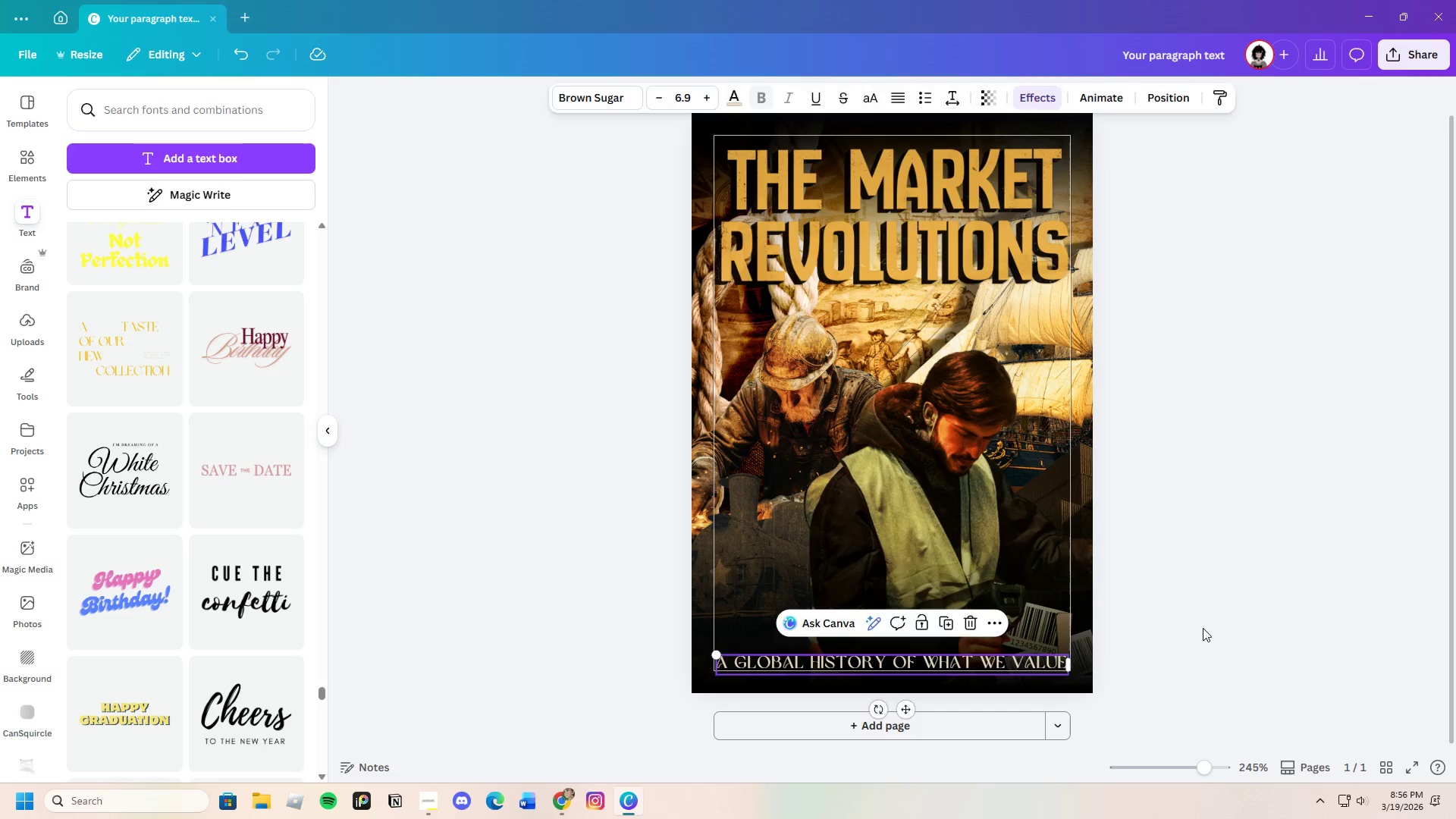 
left_click([1203, 628])
 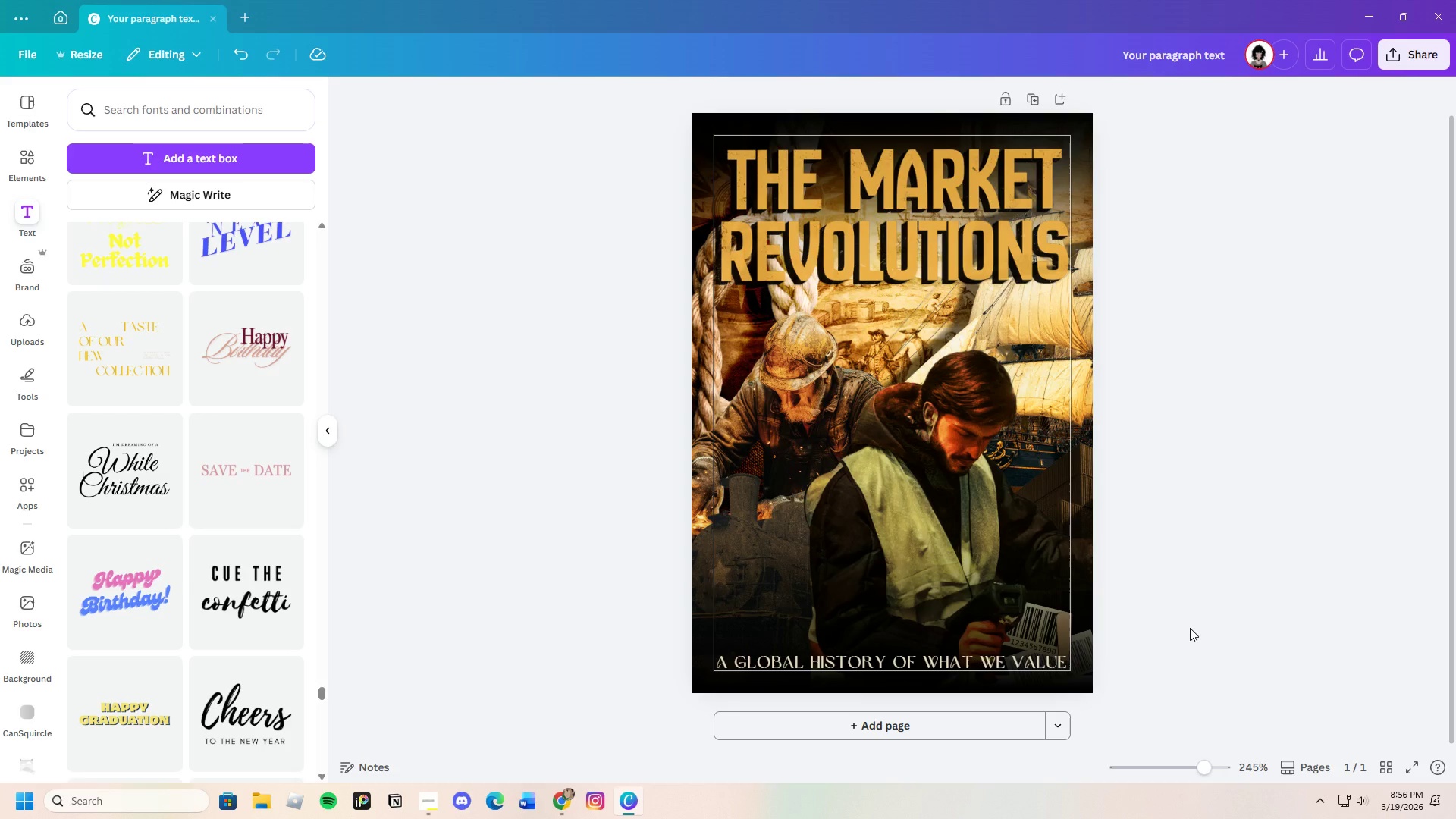 
scroll: coordinate [1185, 629], scroll_direction: none, amount: 0.0
 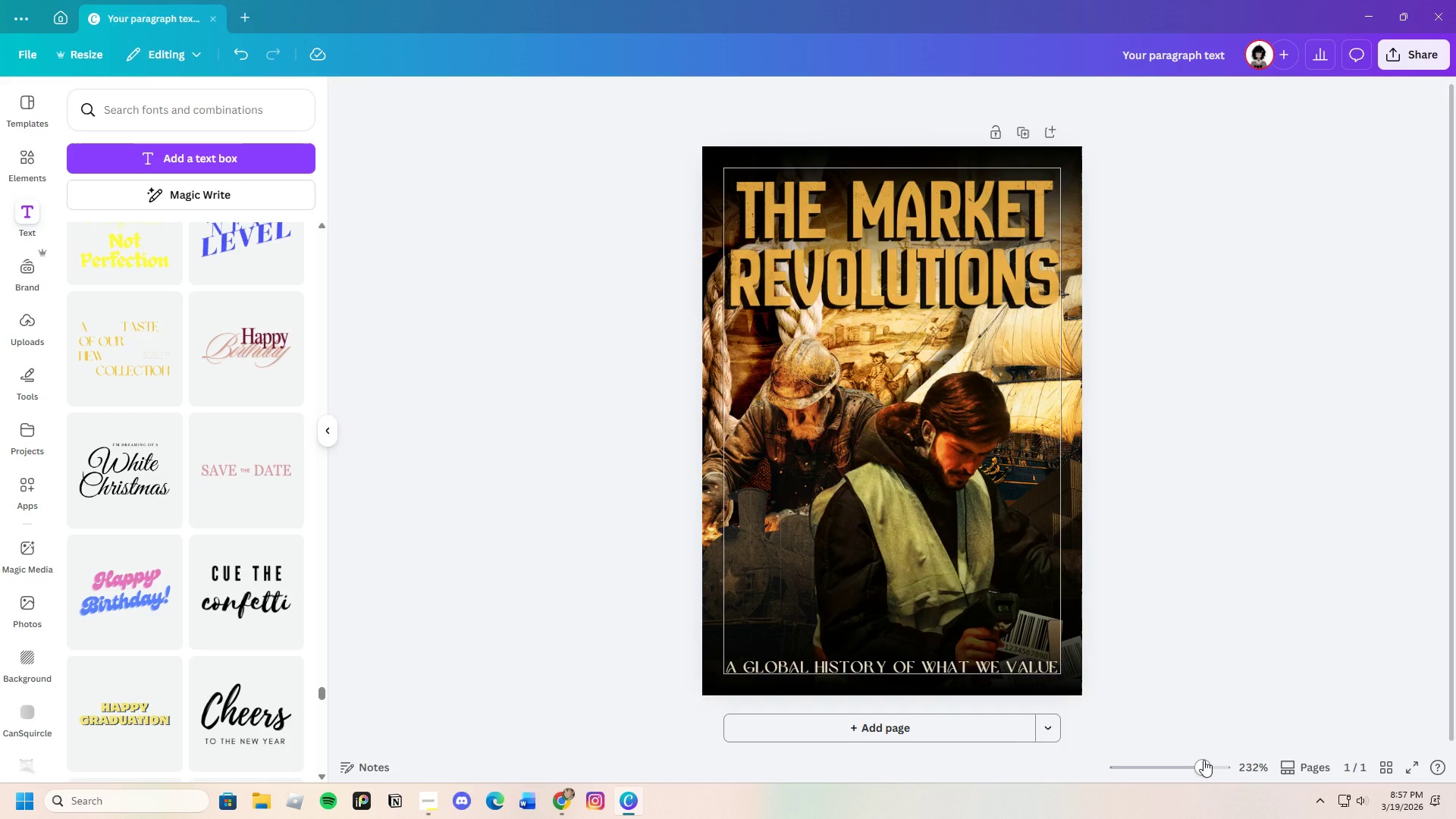 
wait(37.02)
 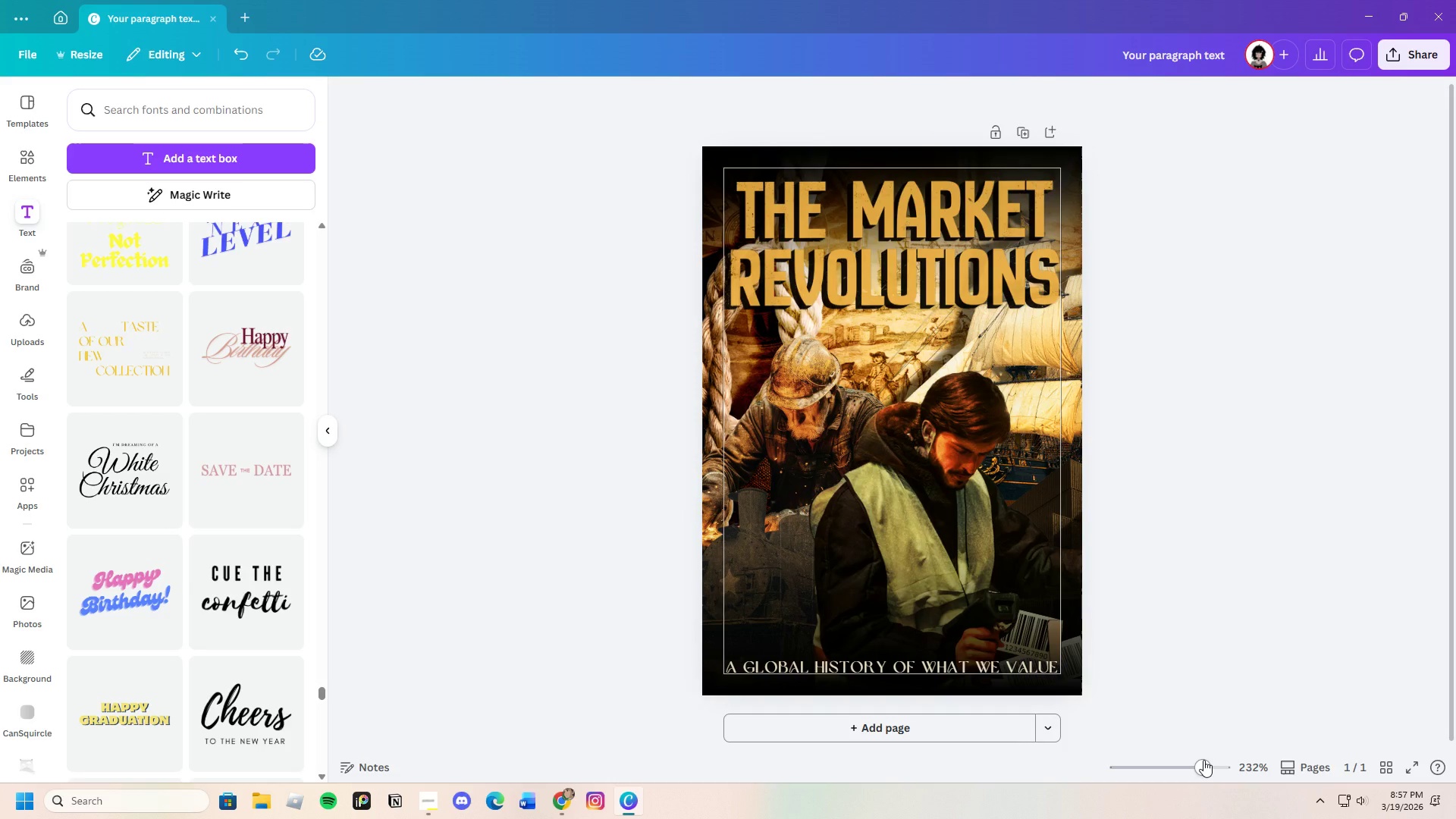 
scroll: coordinate [165, 548], scroll_direction: up, amount: 5.0
 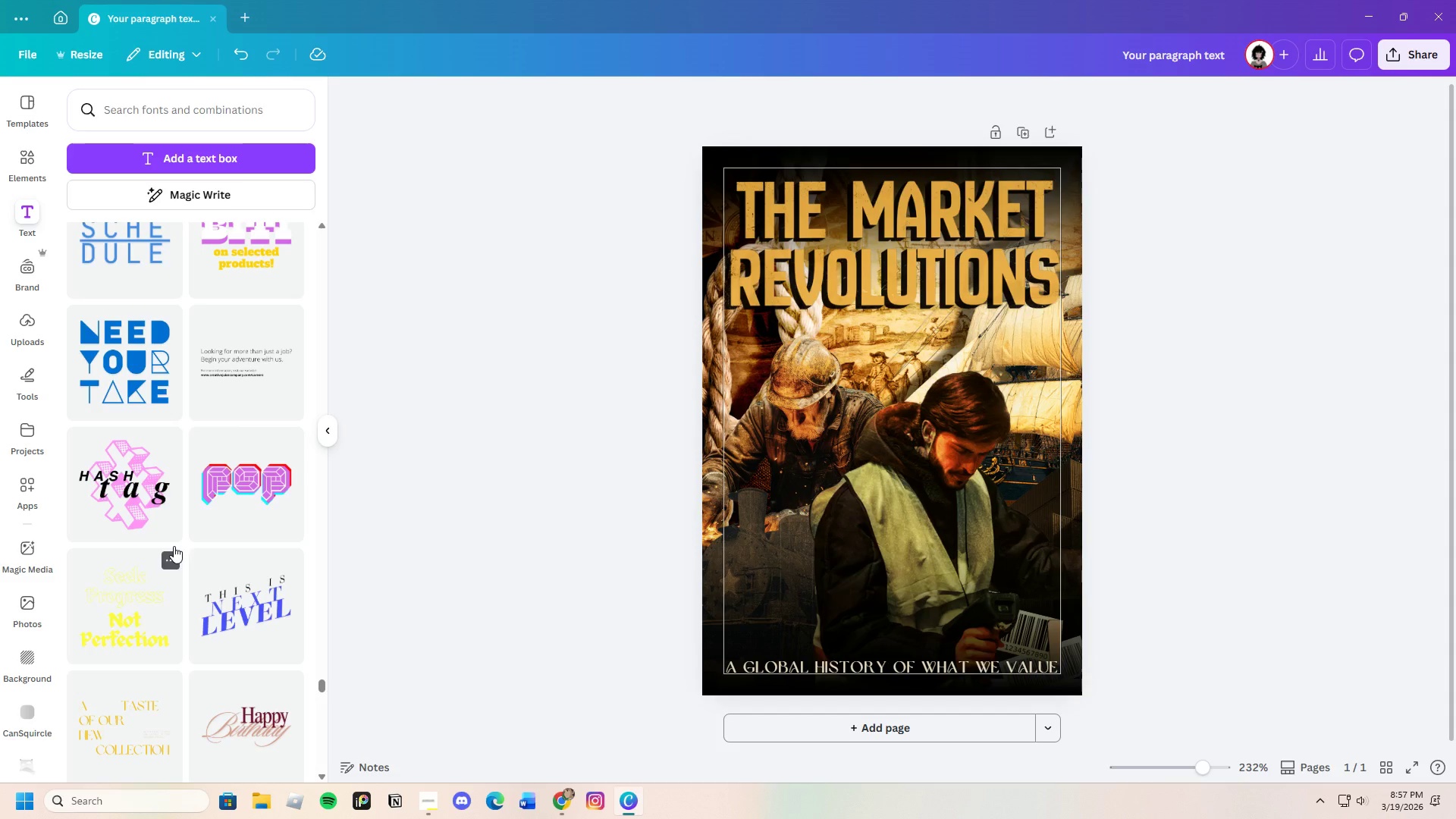 
wait(8.3)
 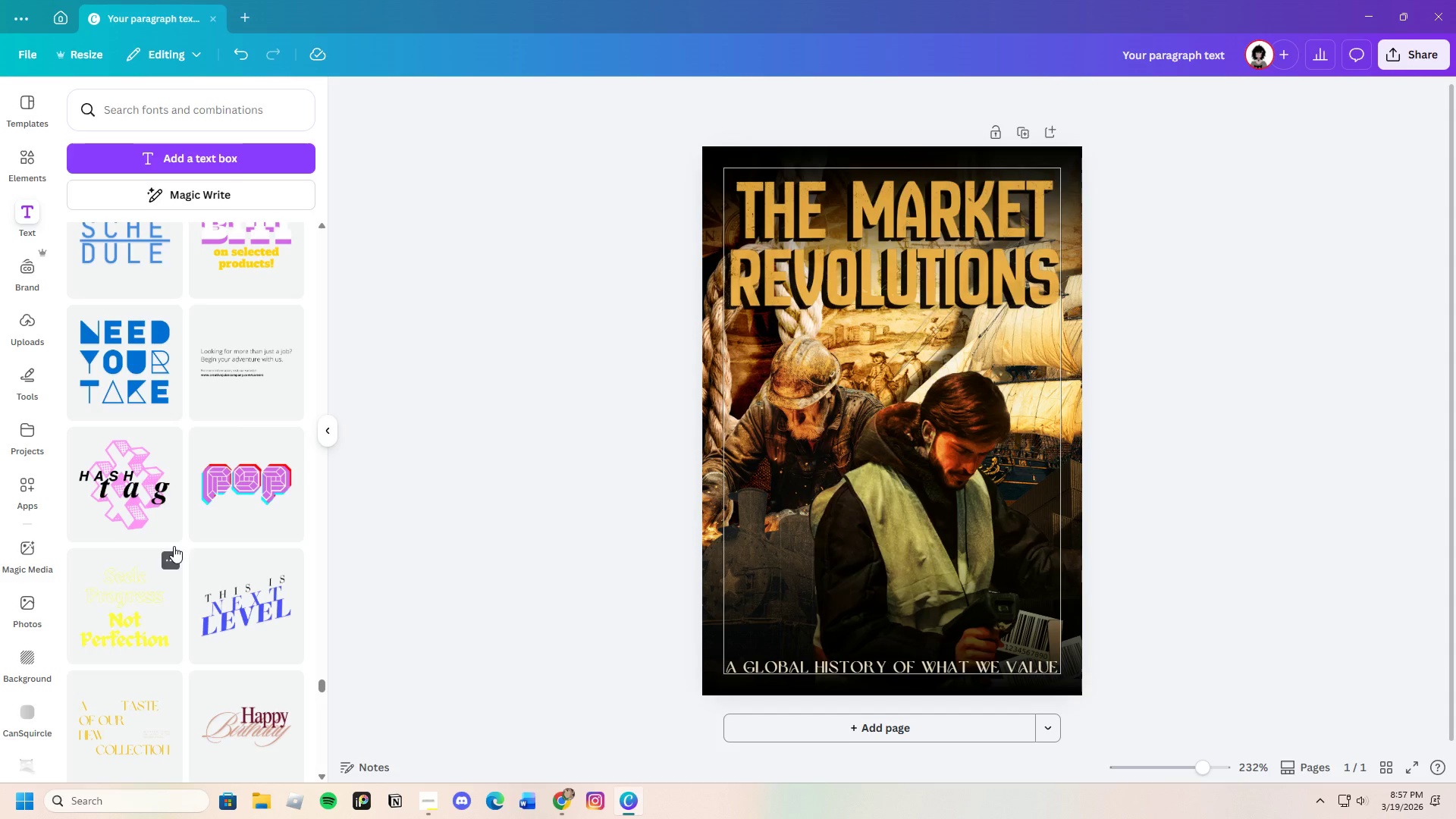 
scroll: coordinate [247, 544], scroll_direction: up, amount: 23.0
 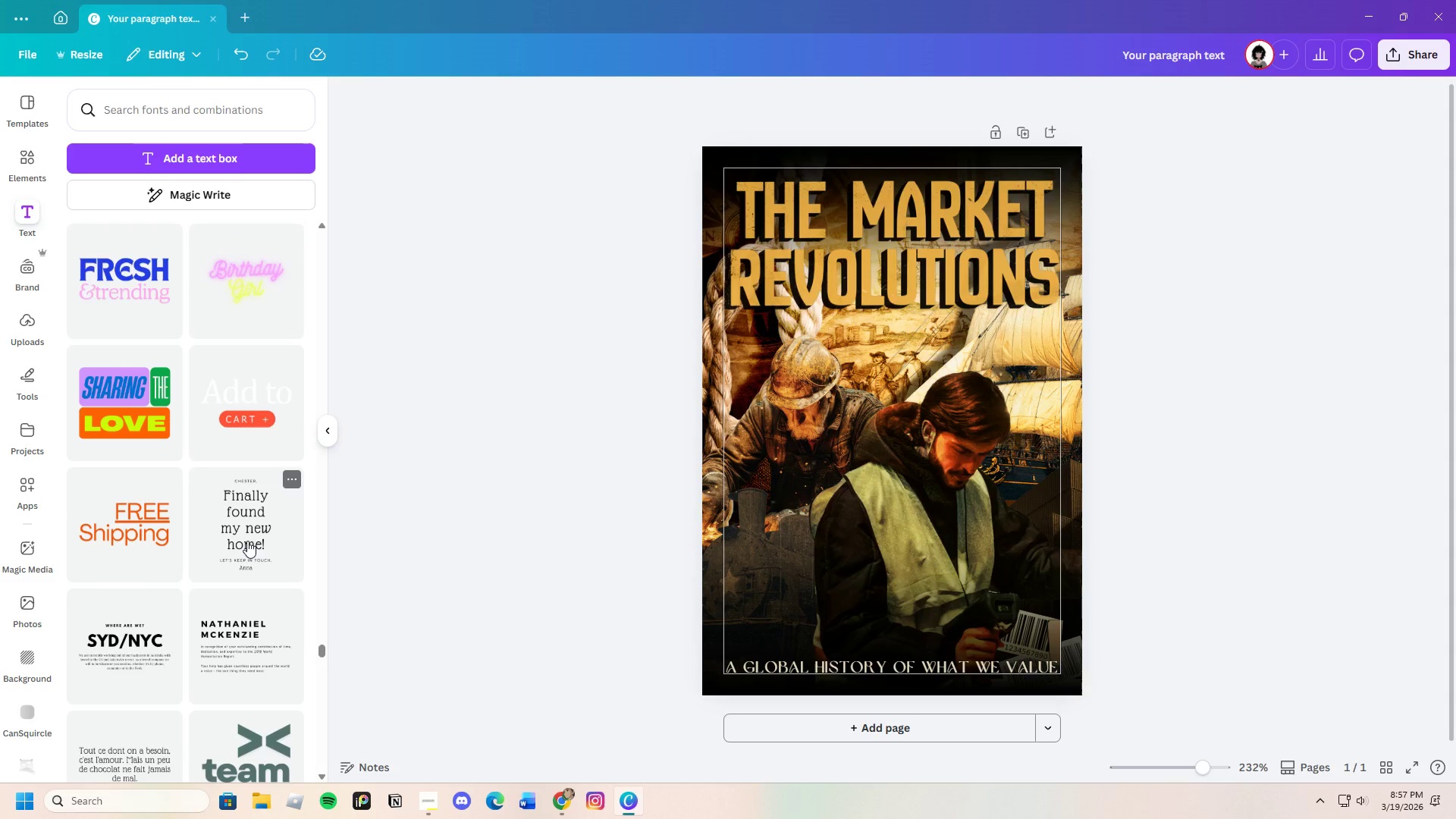 
wait(5.33)
 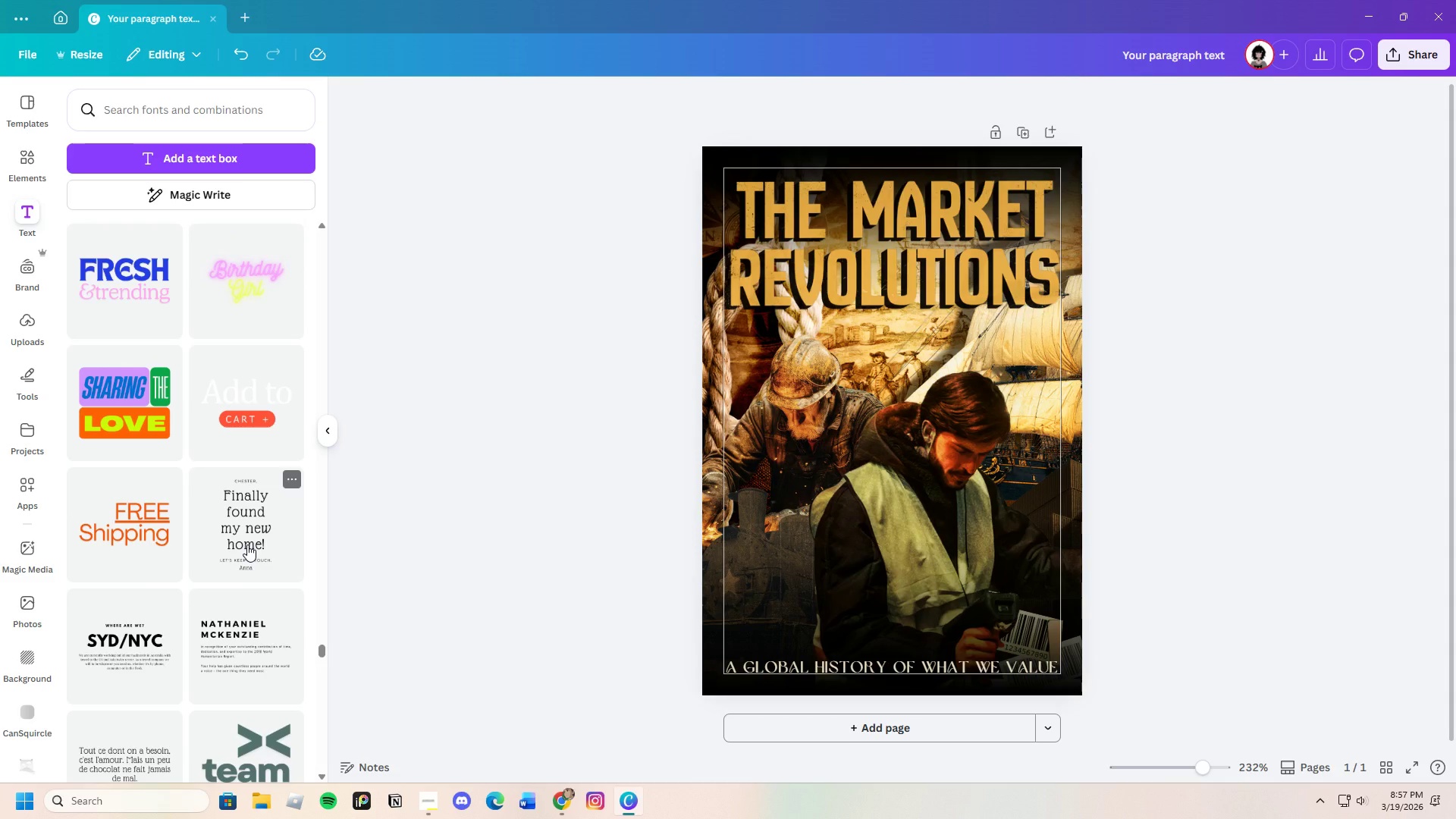 
scroll: coordinate [241, 532], scroll_direction: up, amount: 2.0
 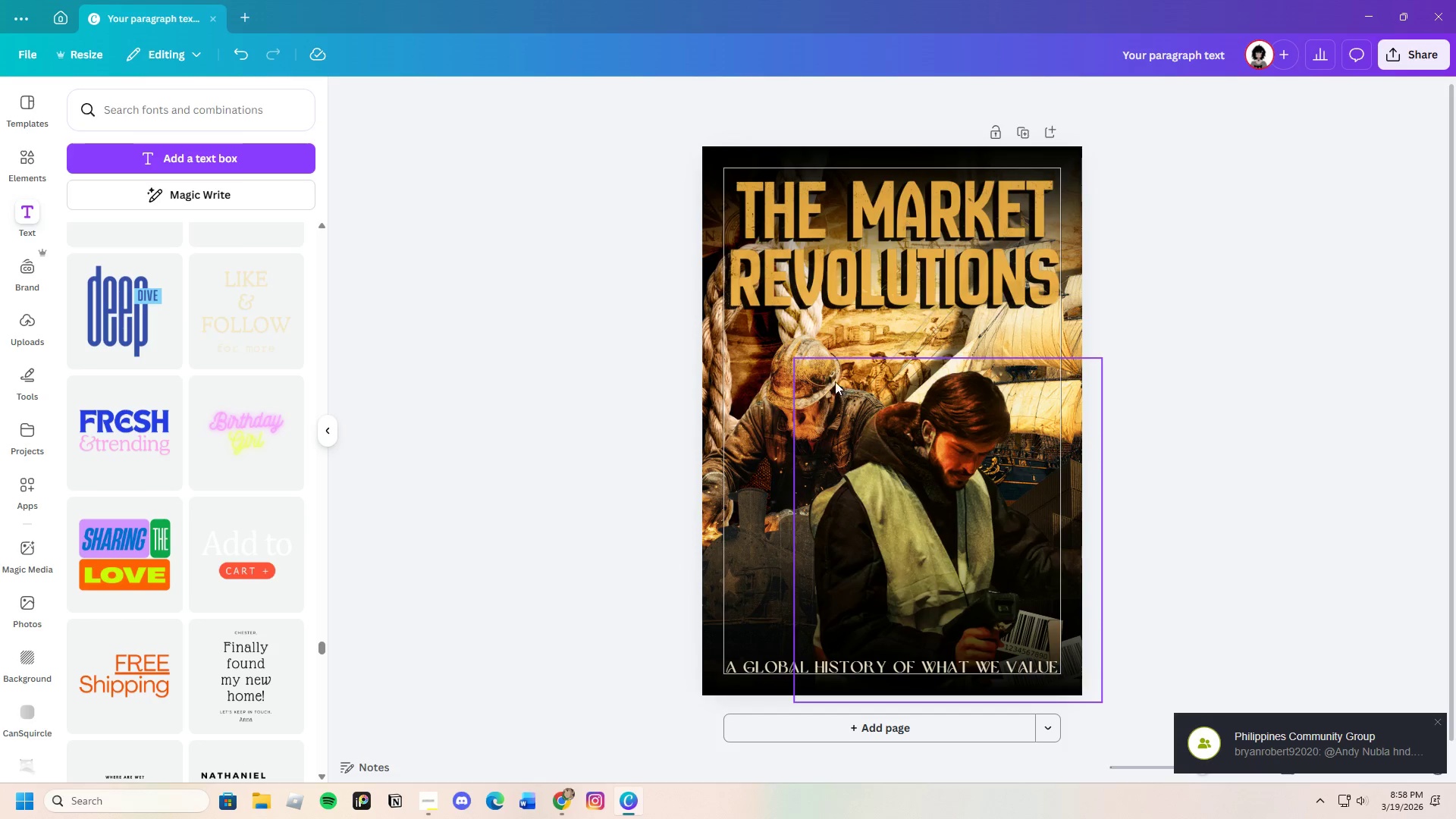 
left_click([784, 382])
 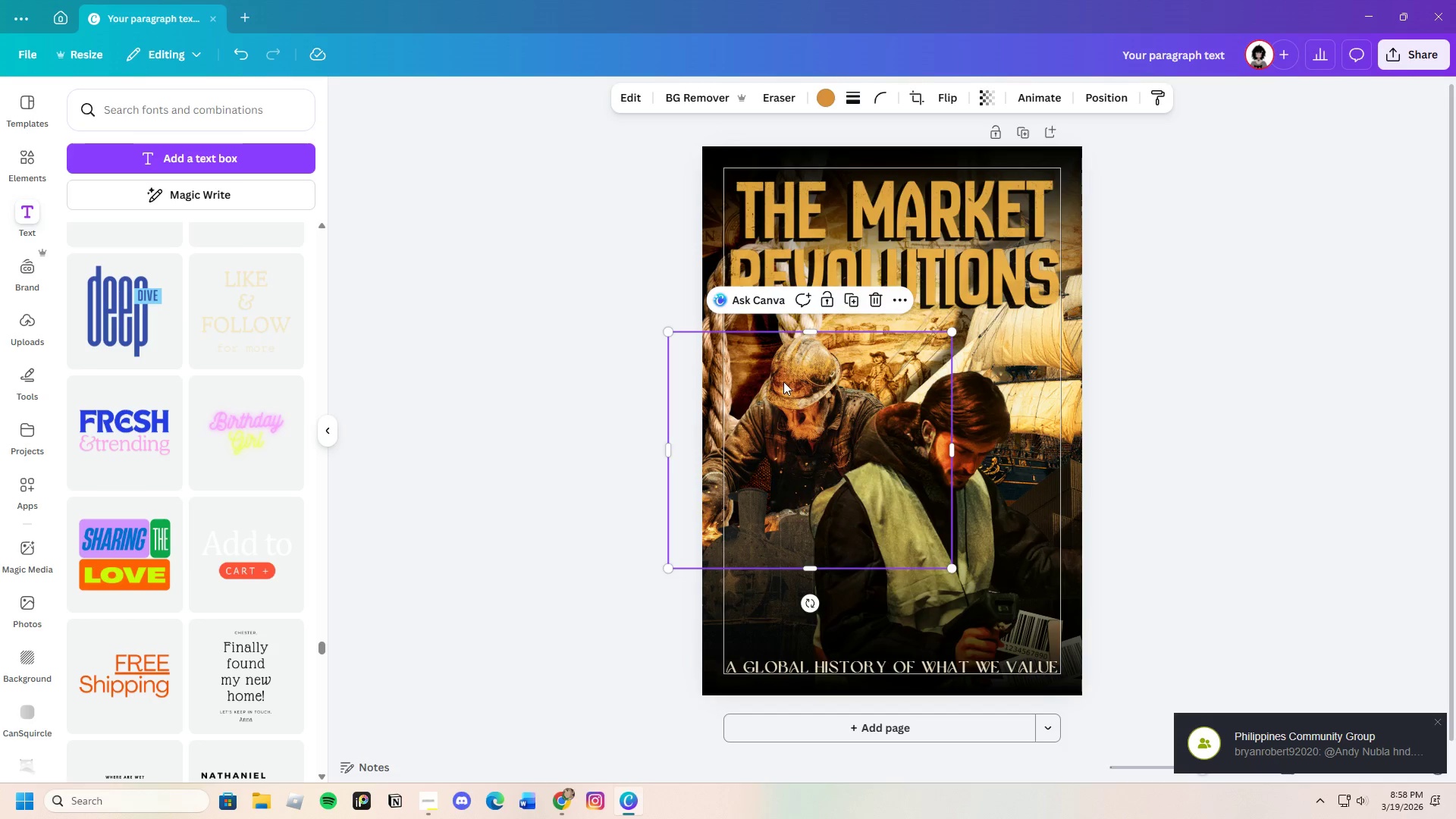 
left_click_drag(start_coordinate=[784, 382], to_coordinate=[783, 370])
 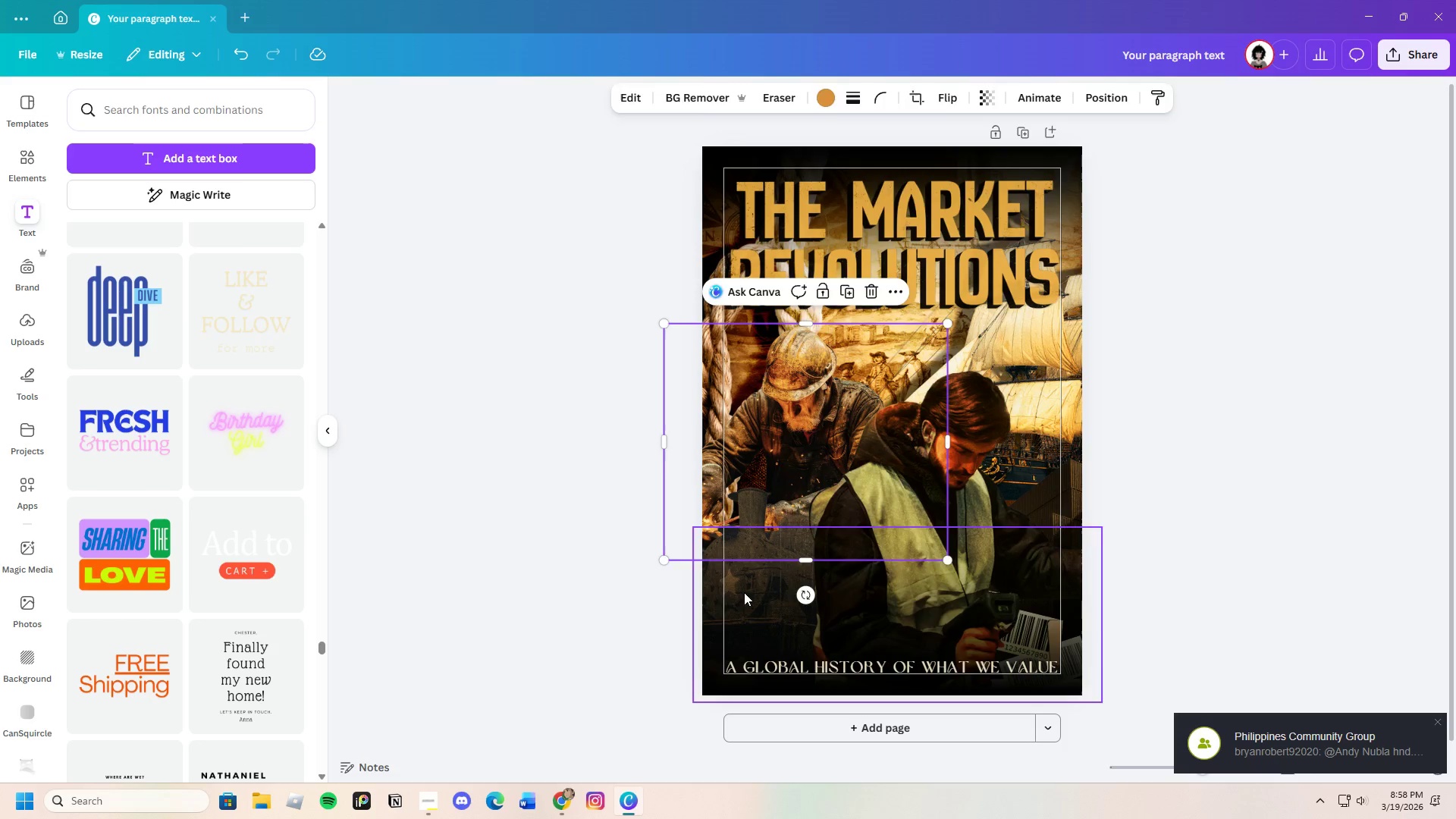 
left_click_drag(start_coordinate=[744, 592], to_coordinate=[744, 622])
 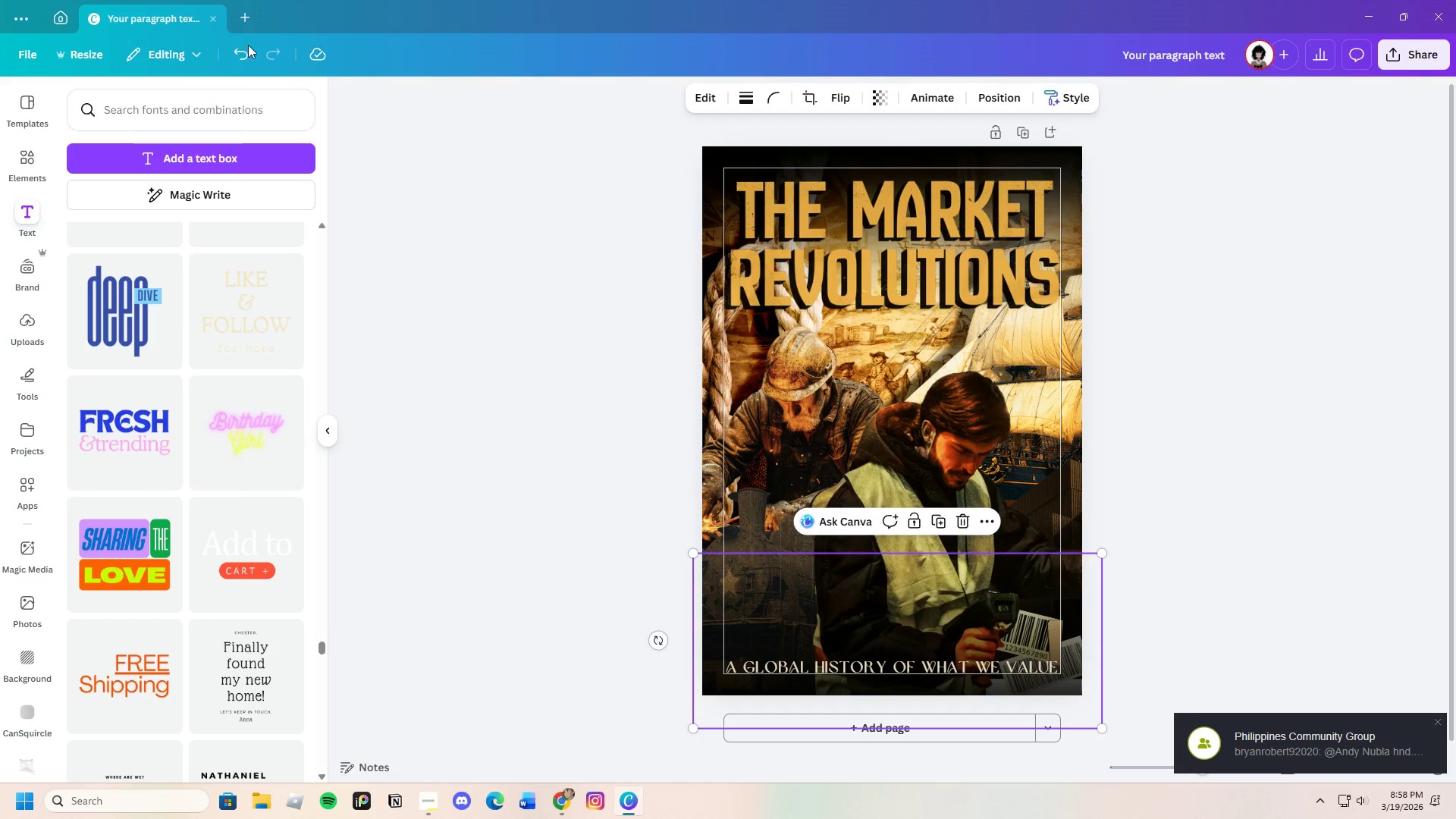 
left_click([236, 60])
 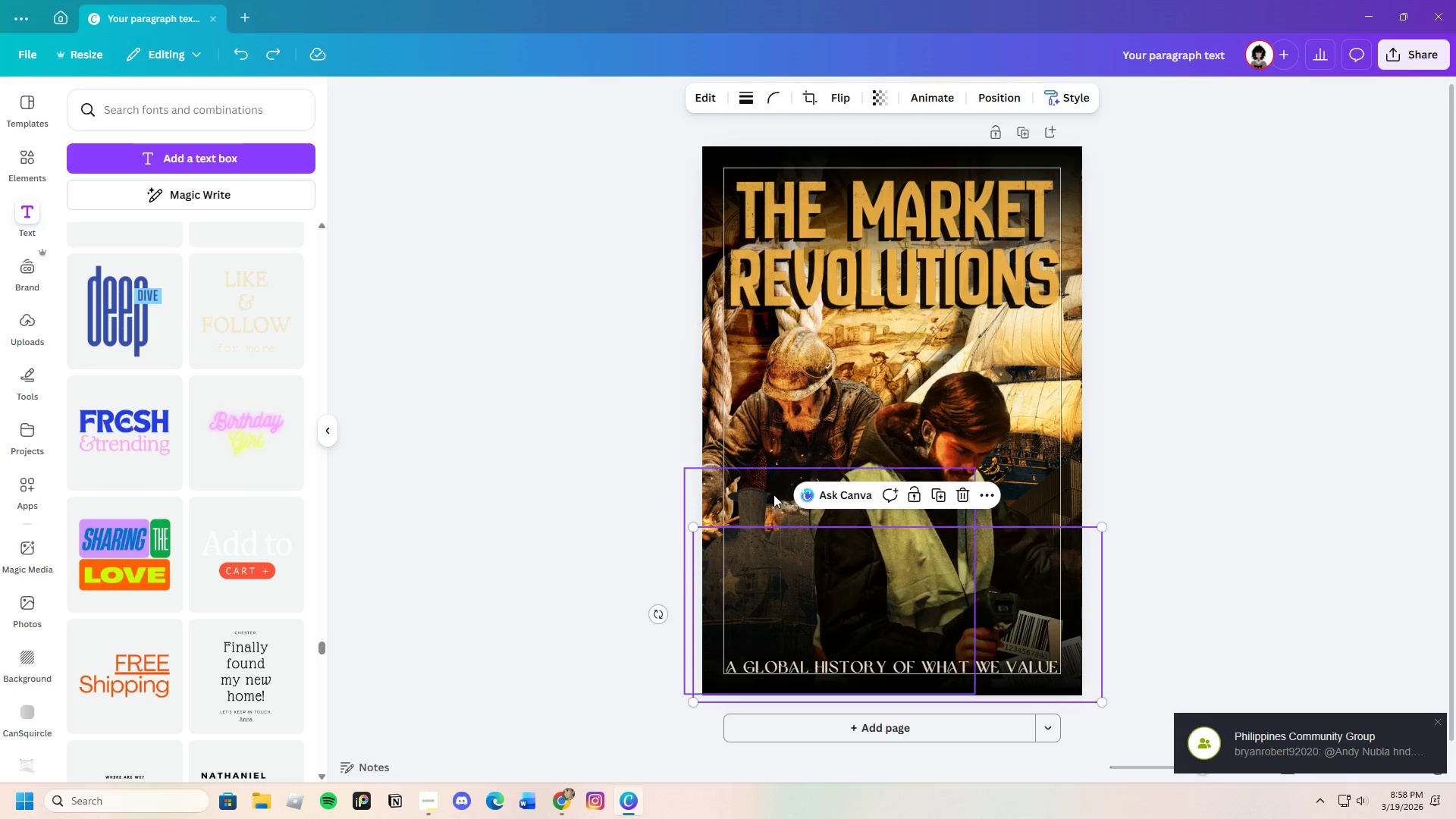 
left_click([770, 494])
 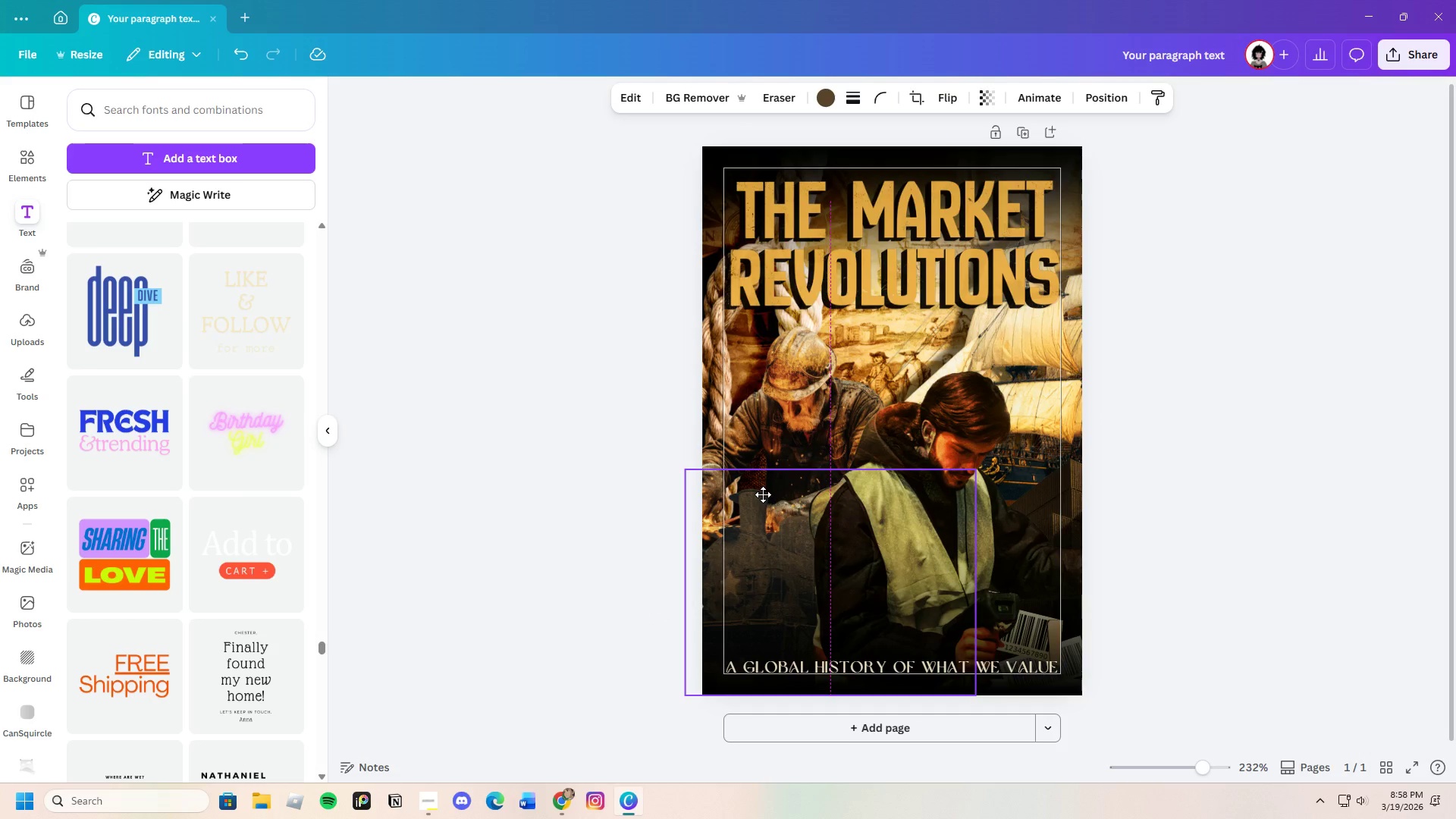 
left_click([651, 461])
 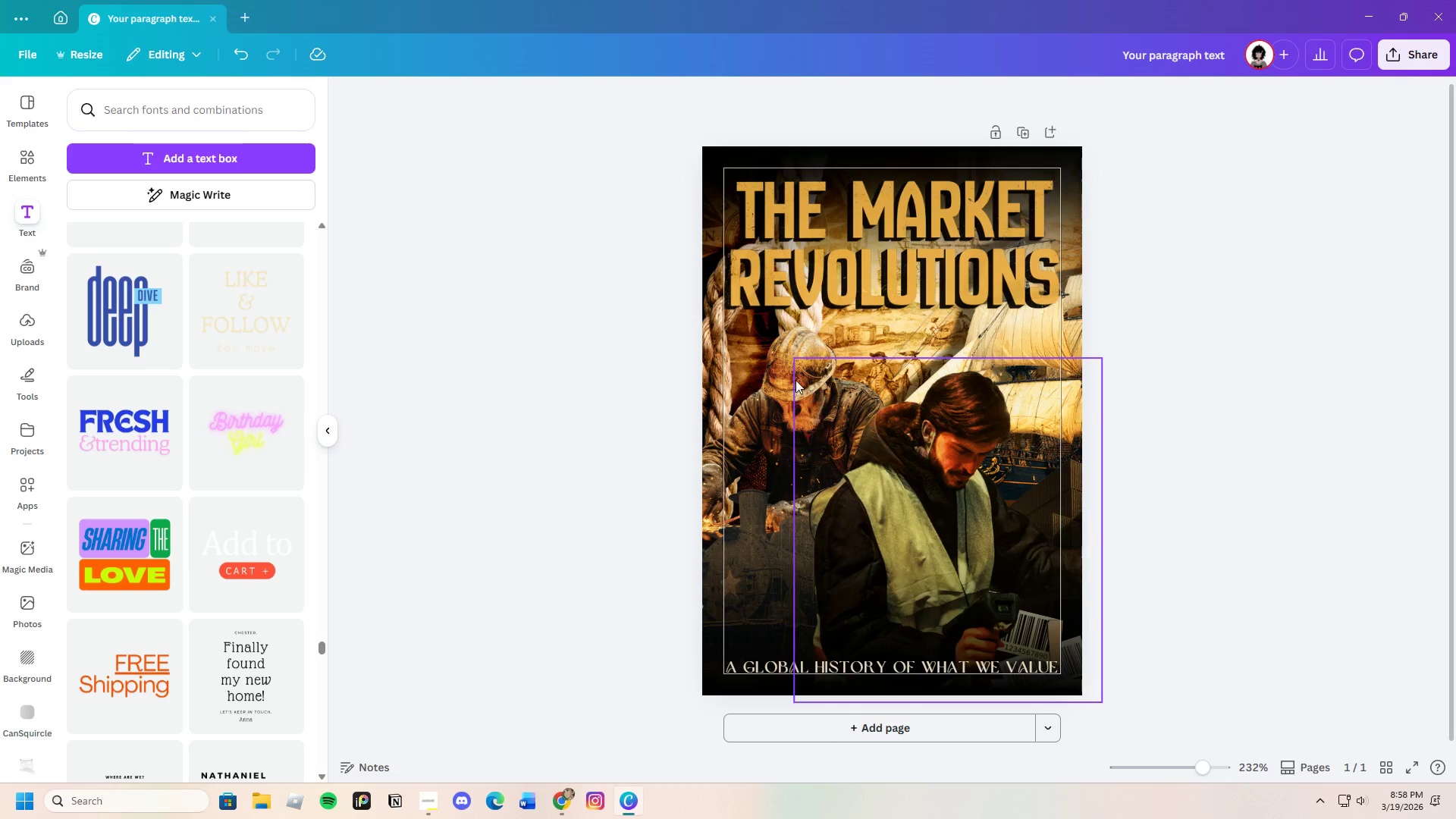 
left_click([783, 370])
 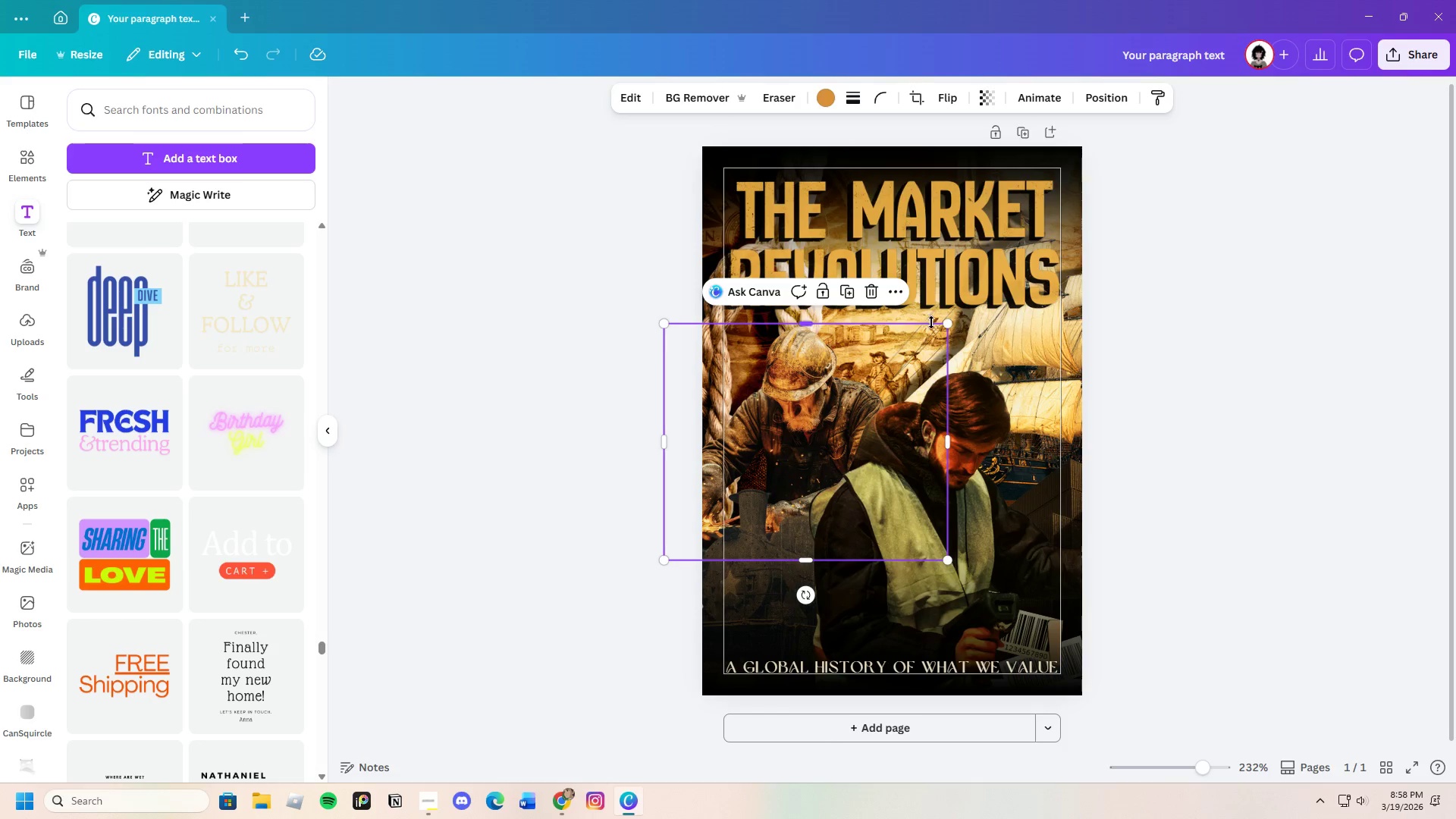 
left_click_drag(start_coordinate=[950, 322], to_coordinate=[956, 308])
 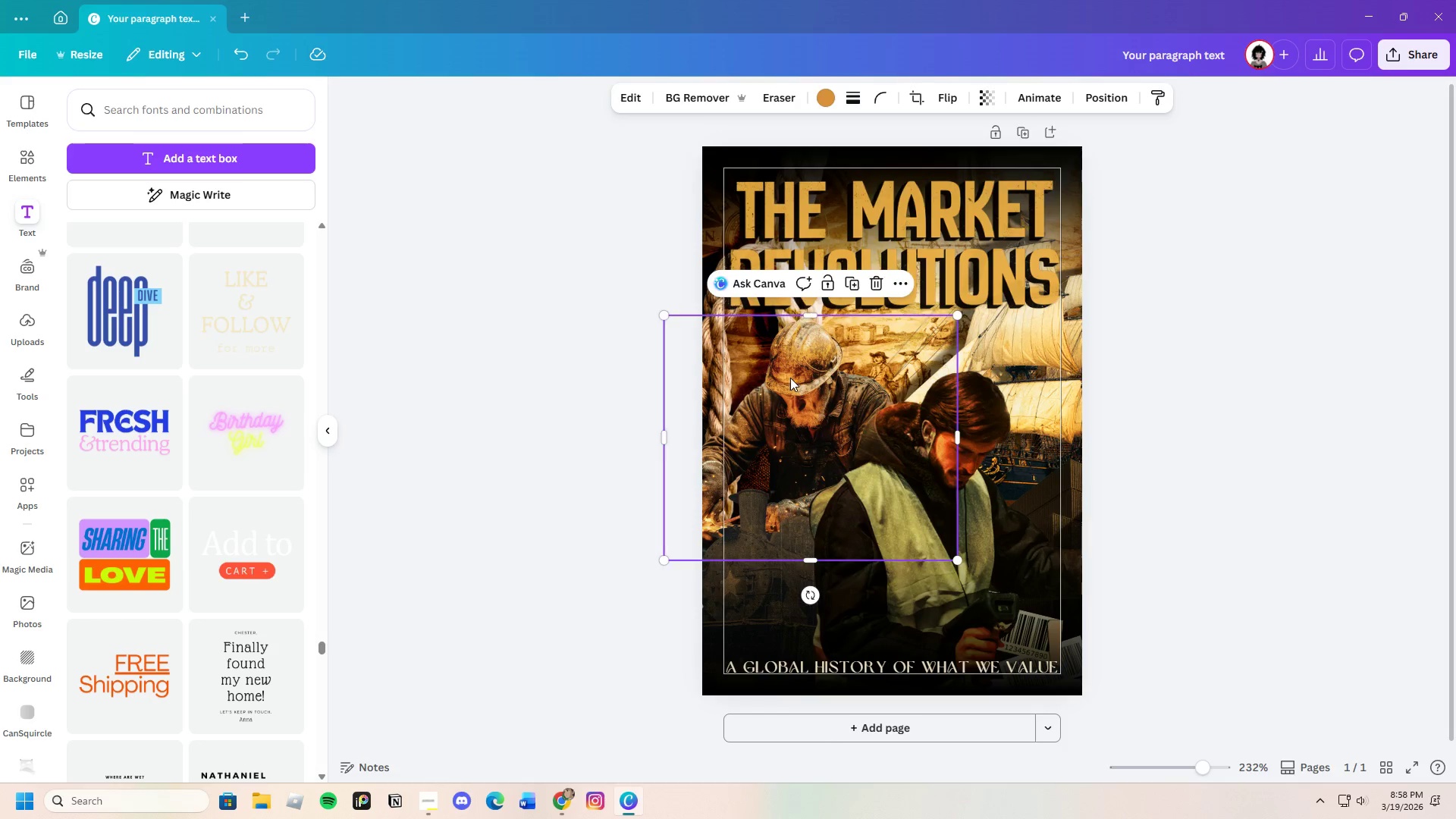 
left_click_drag(start_coordinate=[789, 378], to_coordinate=[799, 378])
 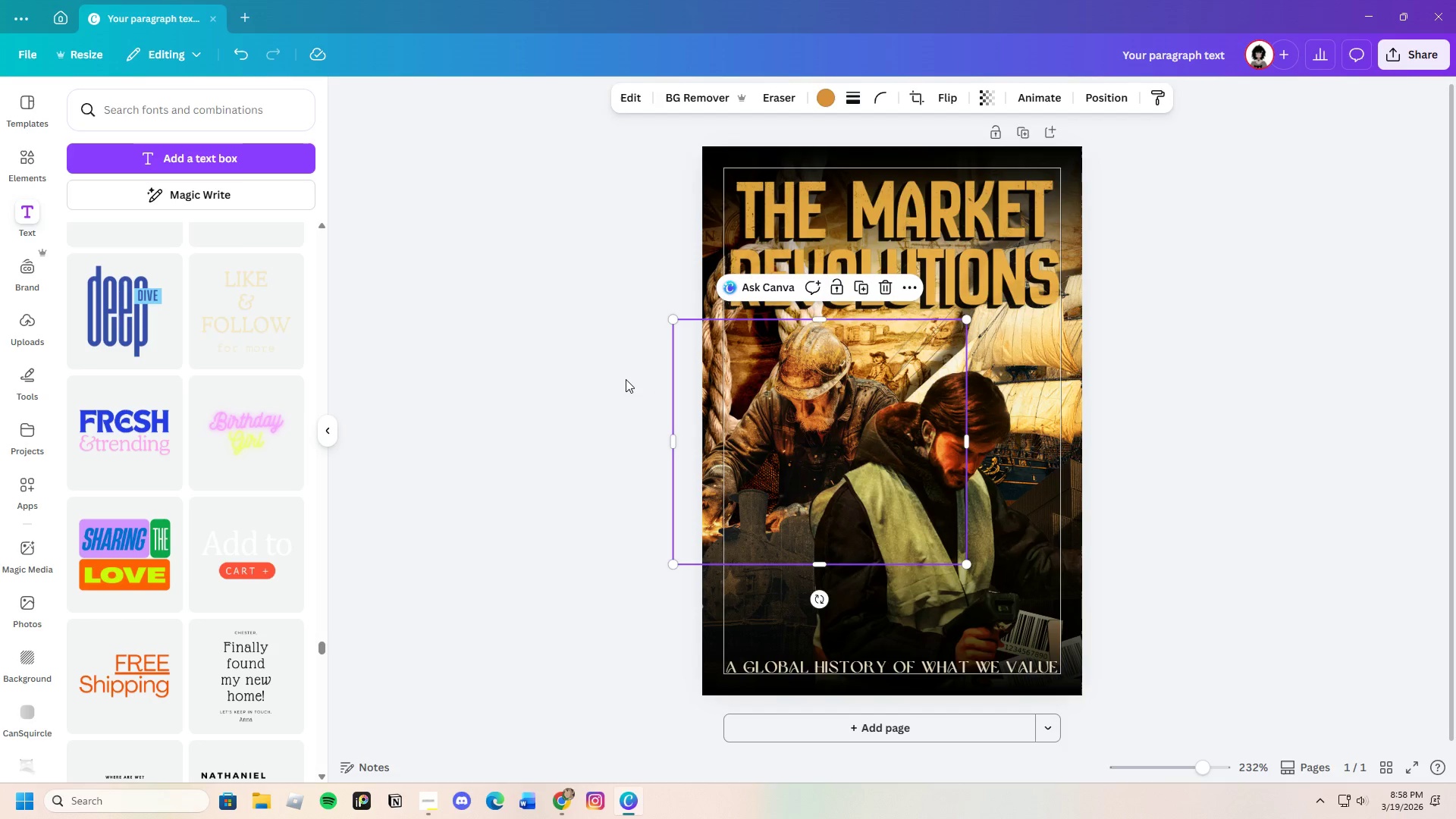 
left_click([626, 379])
 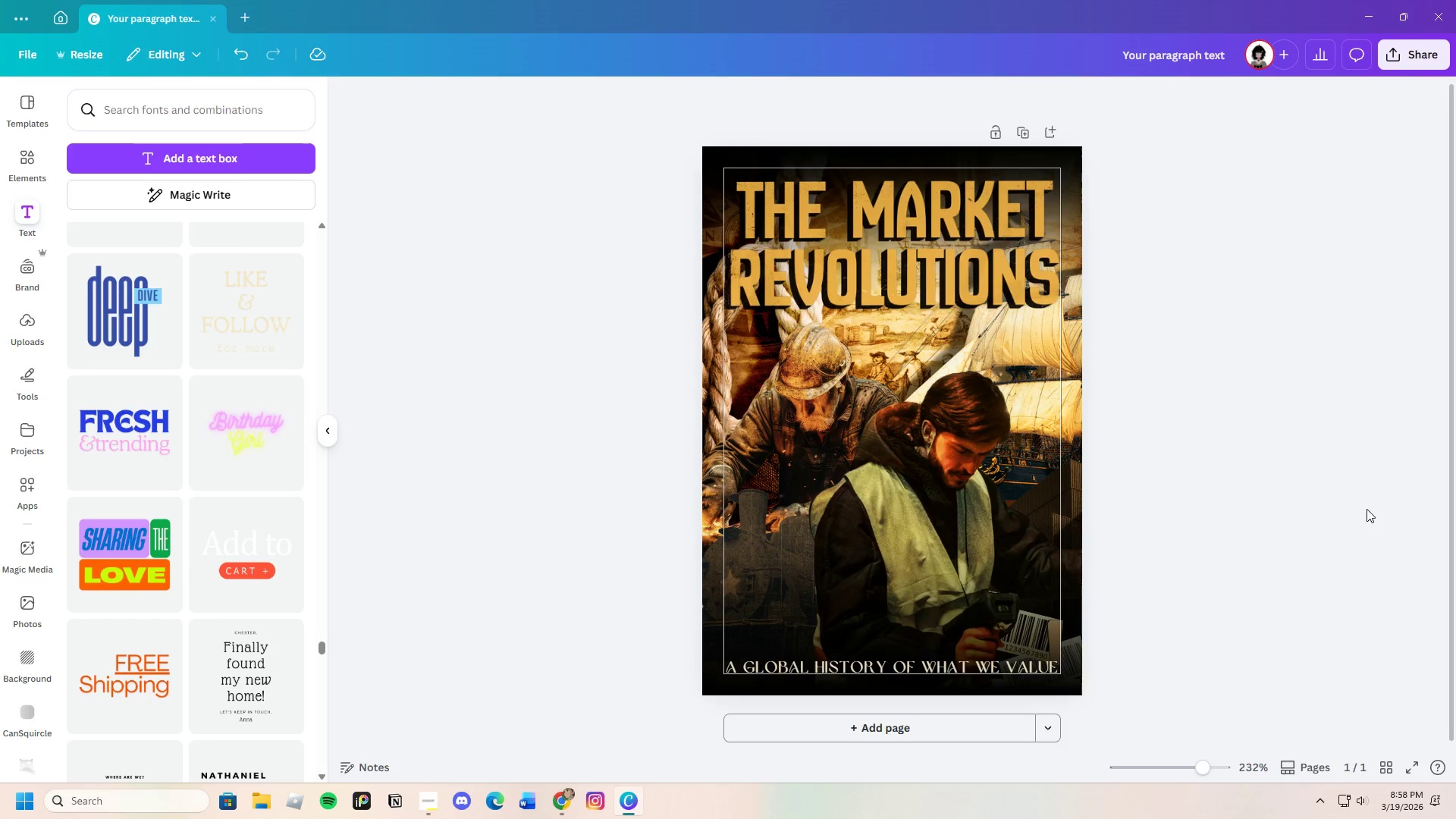 
left_click([1348, 502])
 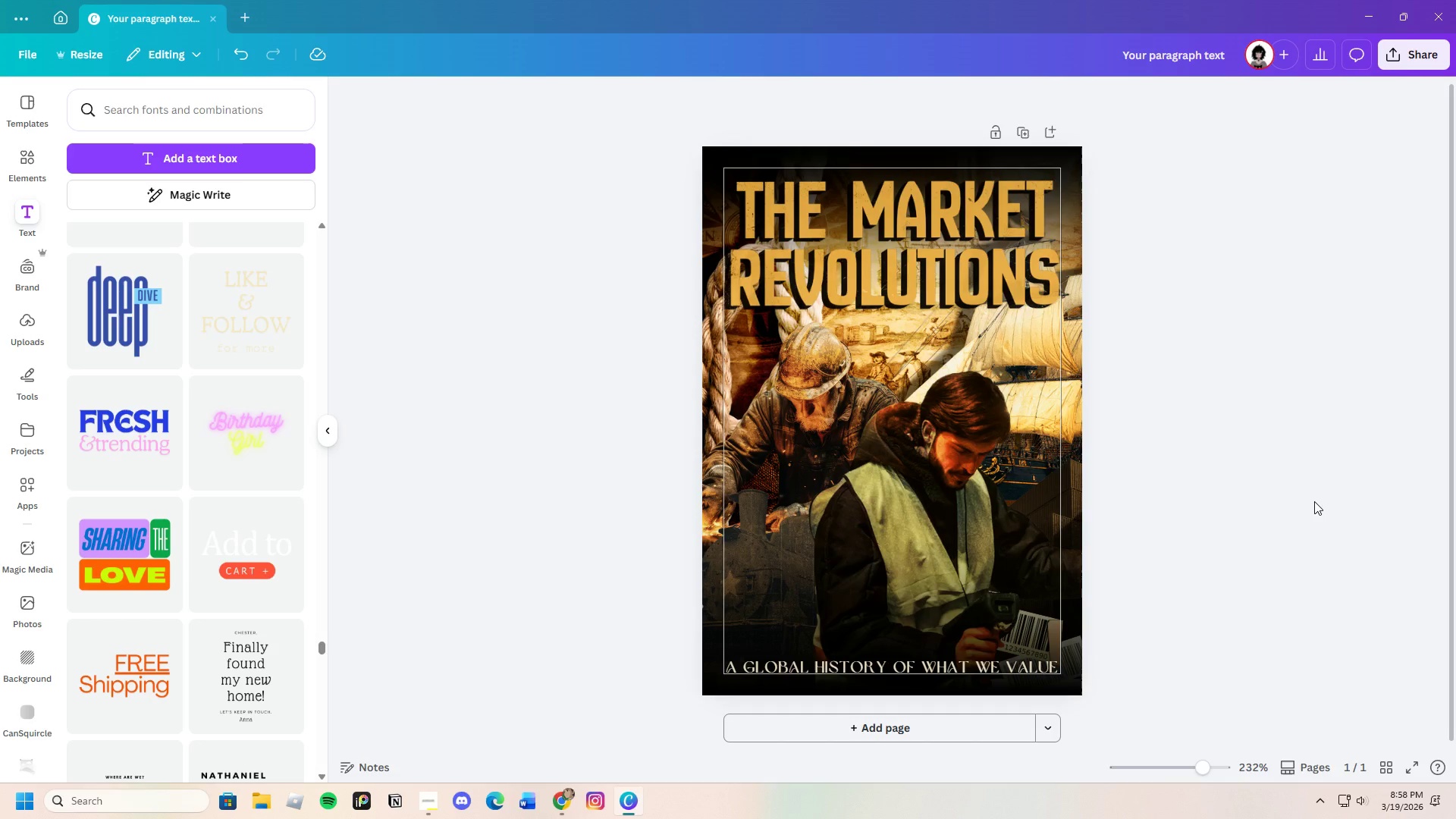 
wait(37.64)
 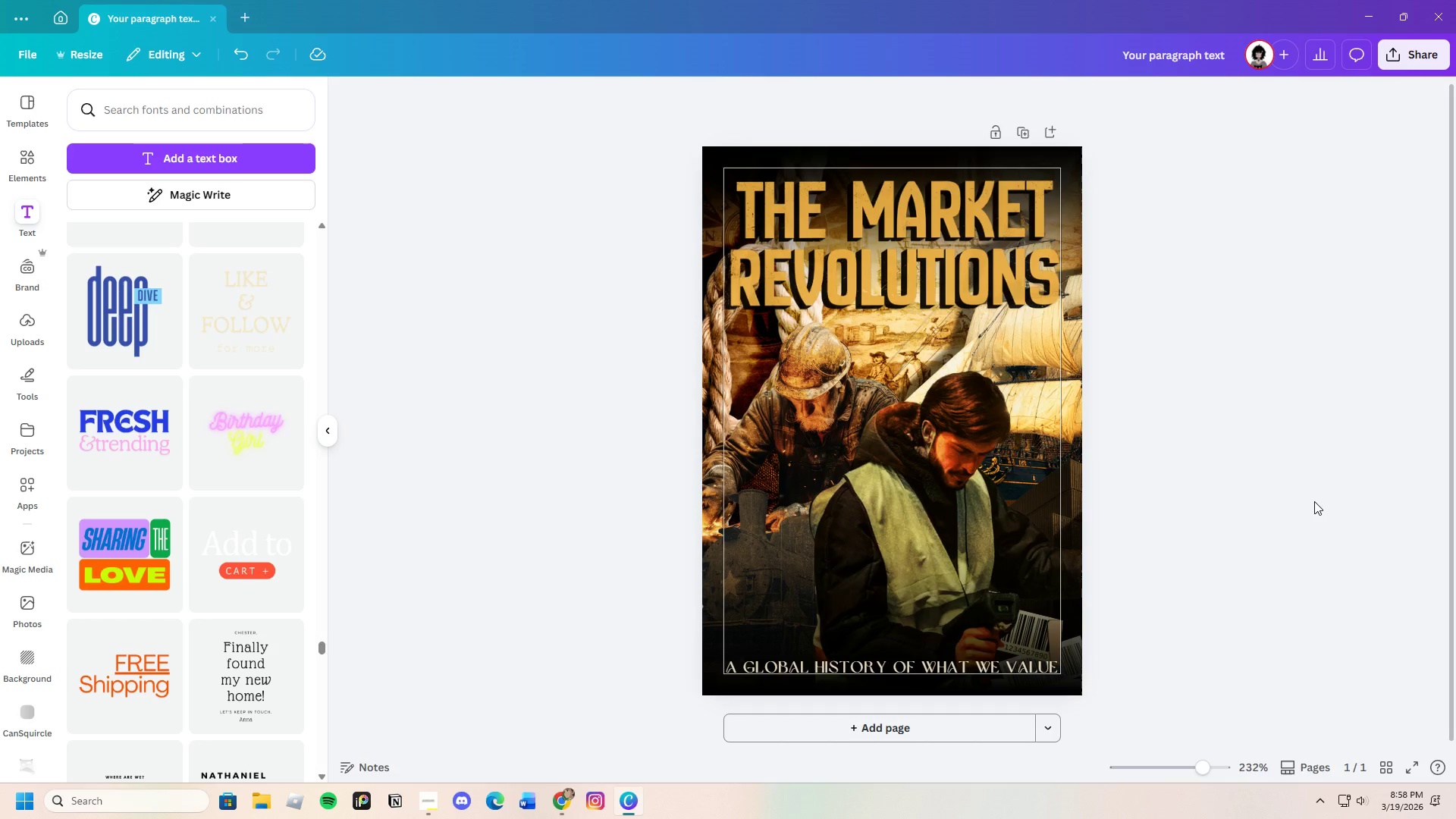 
scroll: coordinate [120, 559], scroll_direction: down, amount: 10.0
 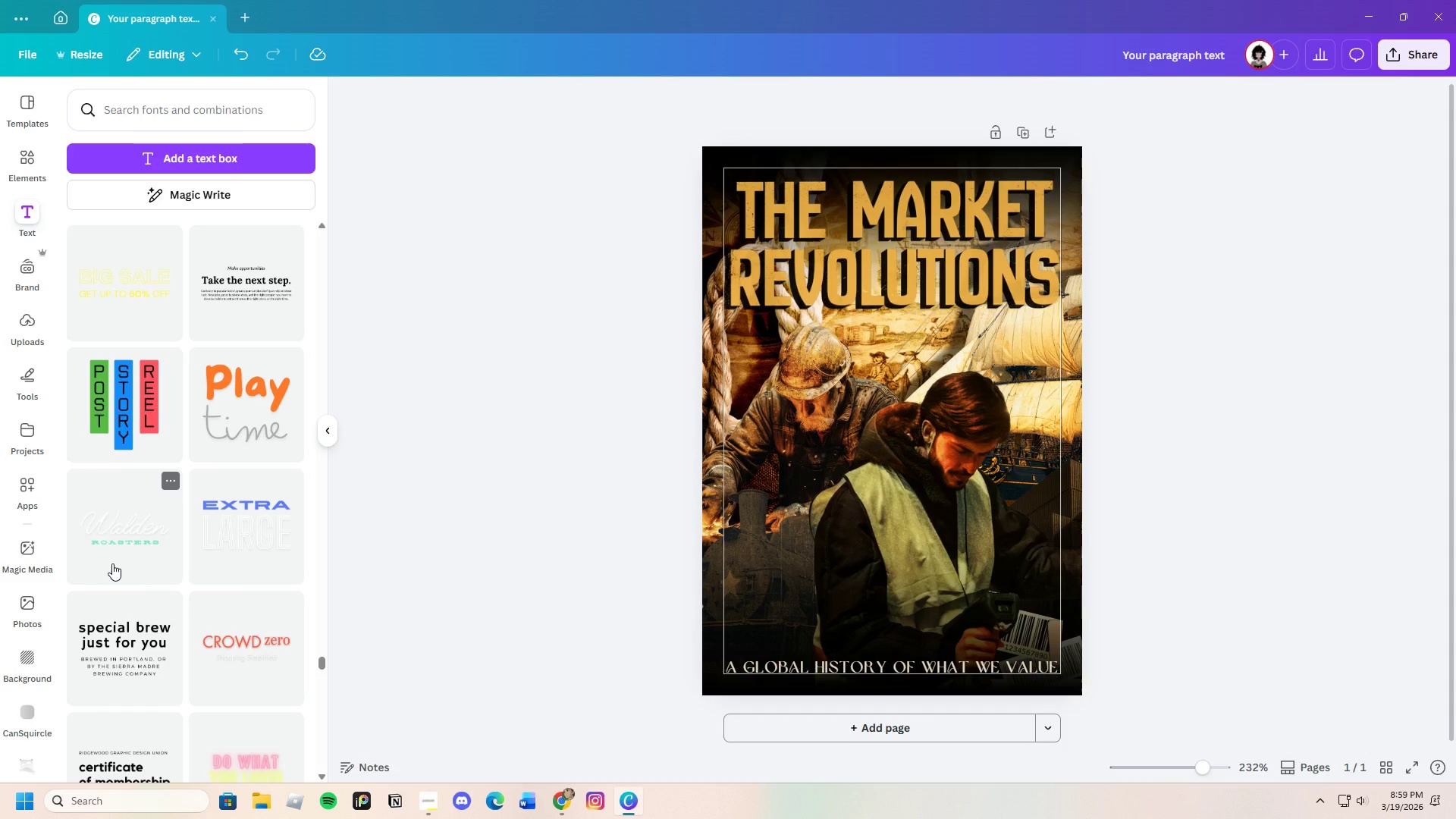 
wait(26.26)
 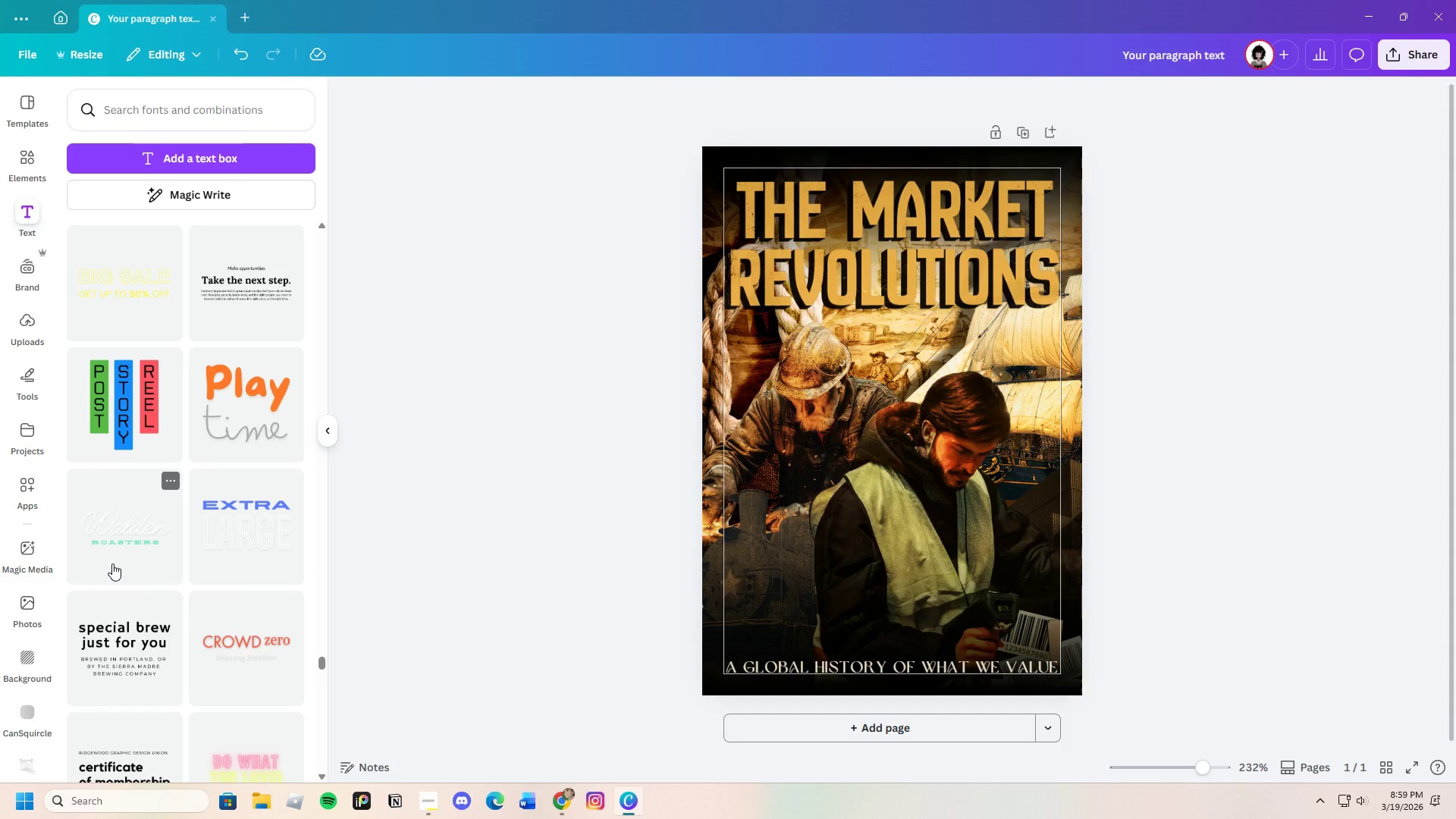 
scroll: coordinate [218, 504], scroll_direction: up, amount: 21.0
 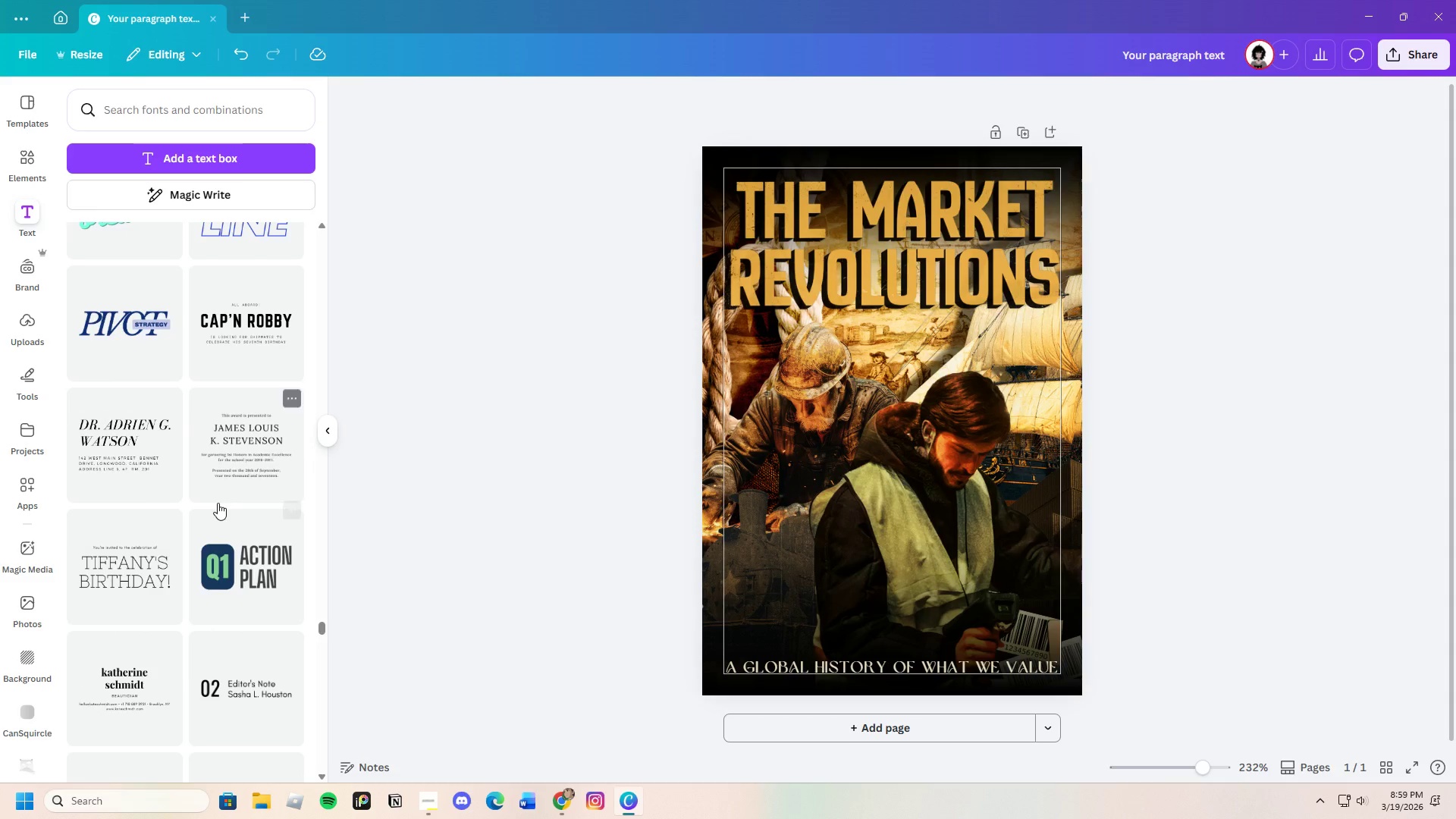 
scroll: coordinate [184, 485], scroll_direction: up, amount: 12.0
 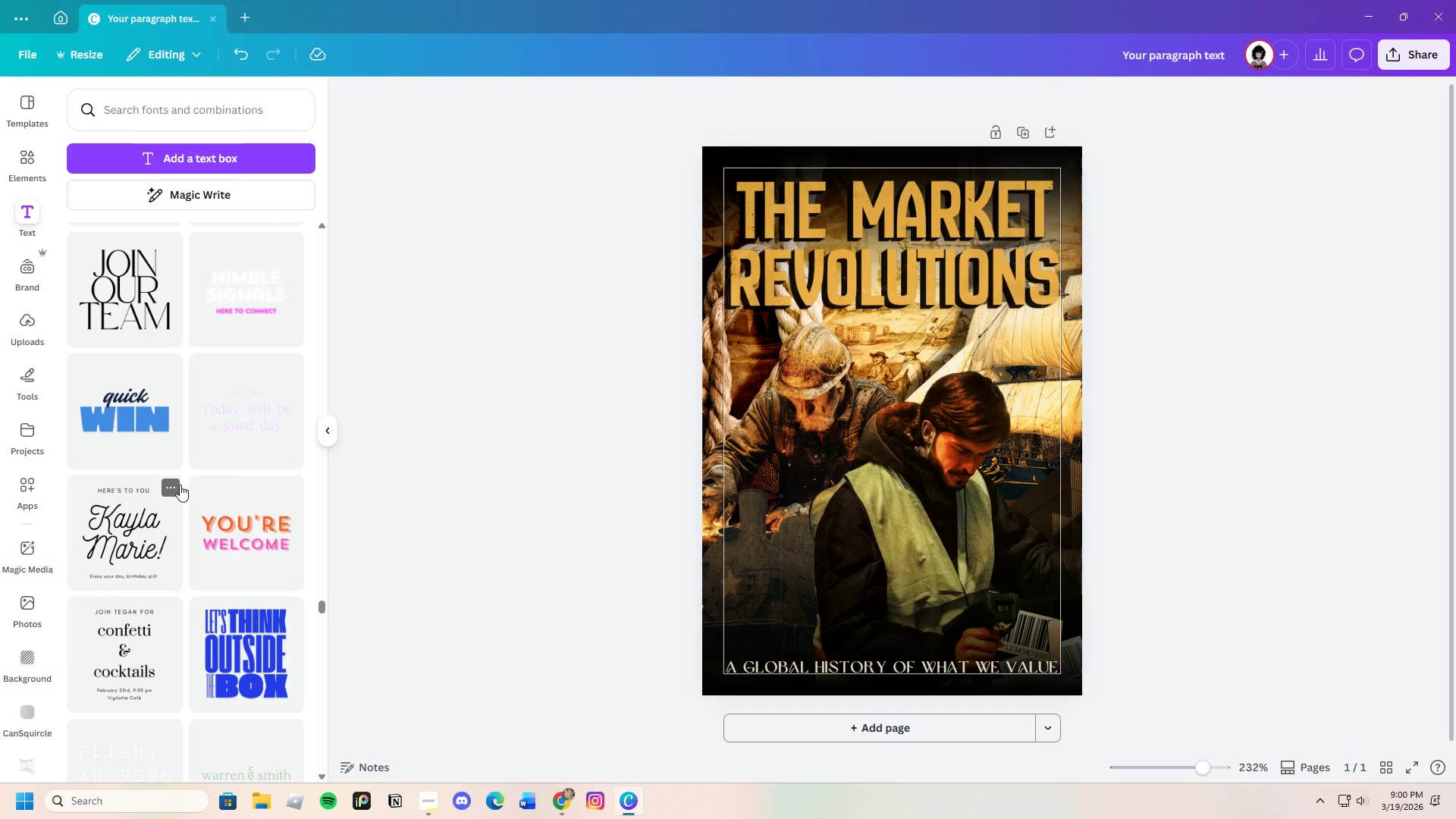 
wait(33.7)
 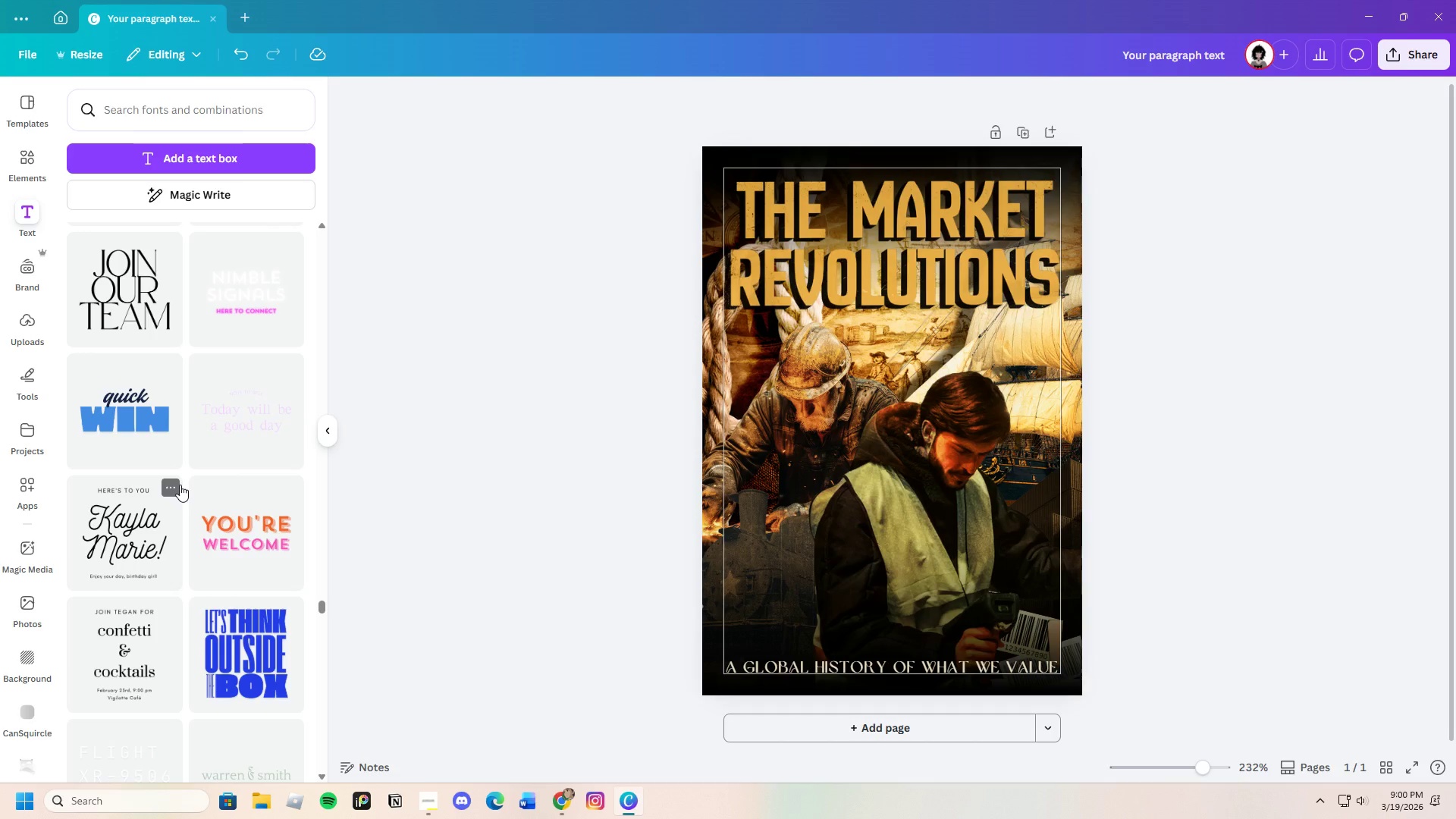 
scroll: coordinate [164, 460], scroll_direction: up, amount: 14.0
 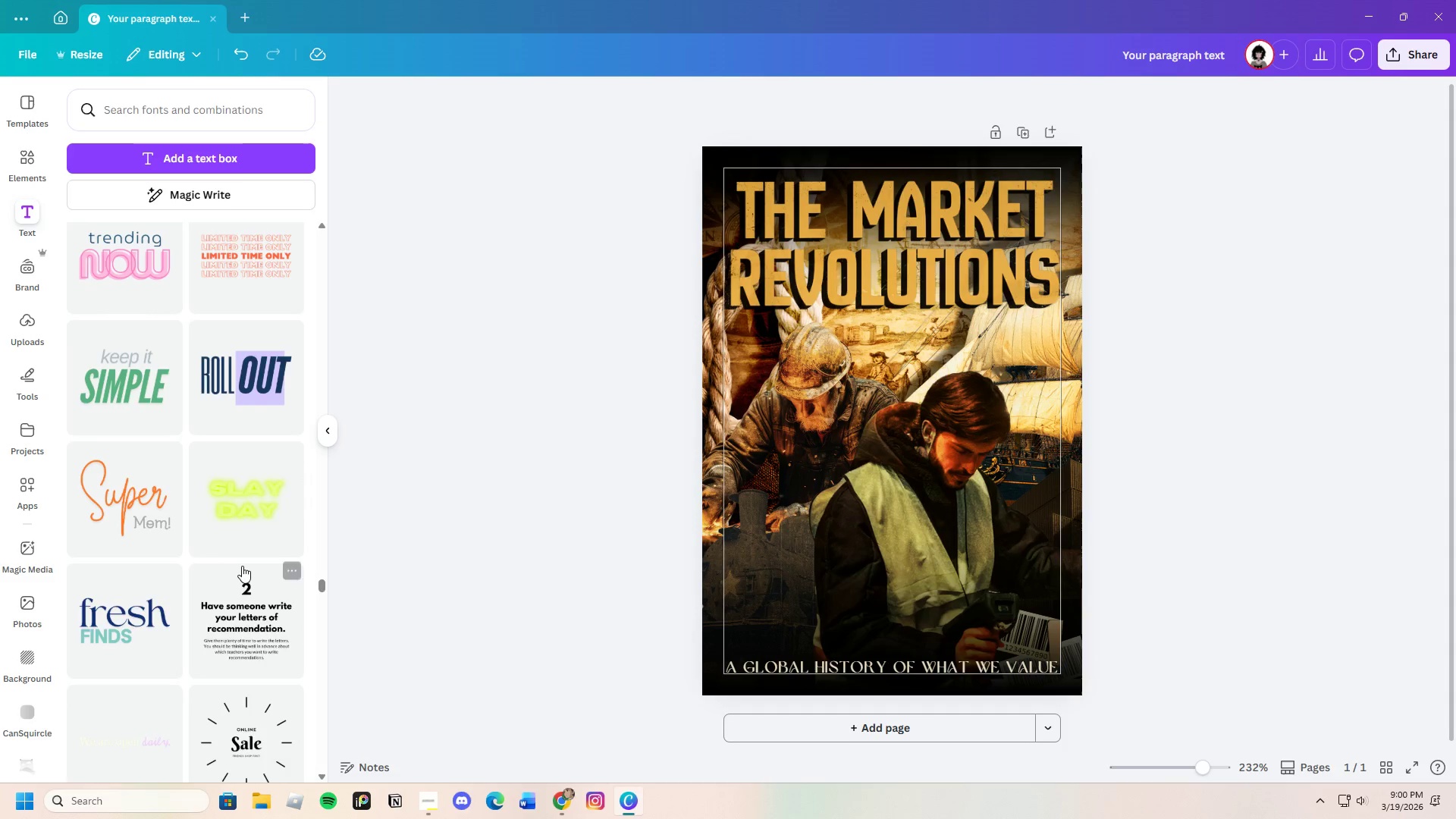 
scroll: coordinate [248, 593], scroll_direction: up, amount: 22.0
 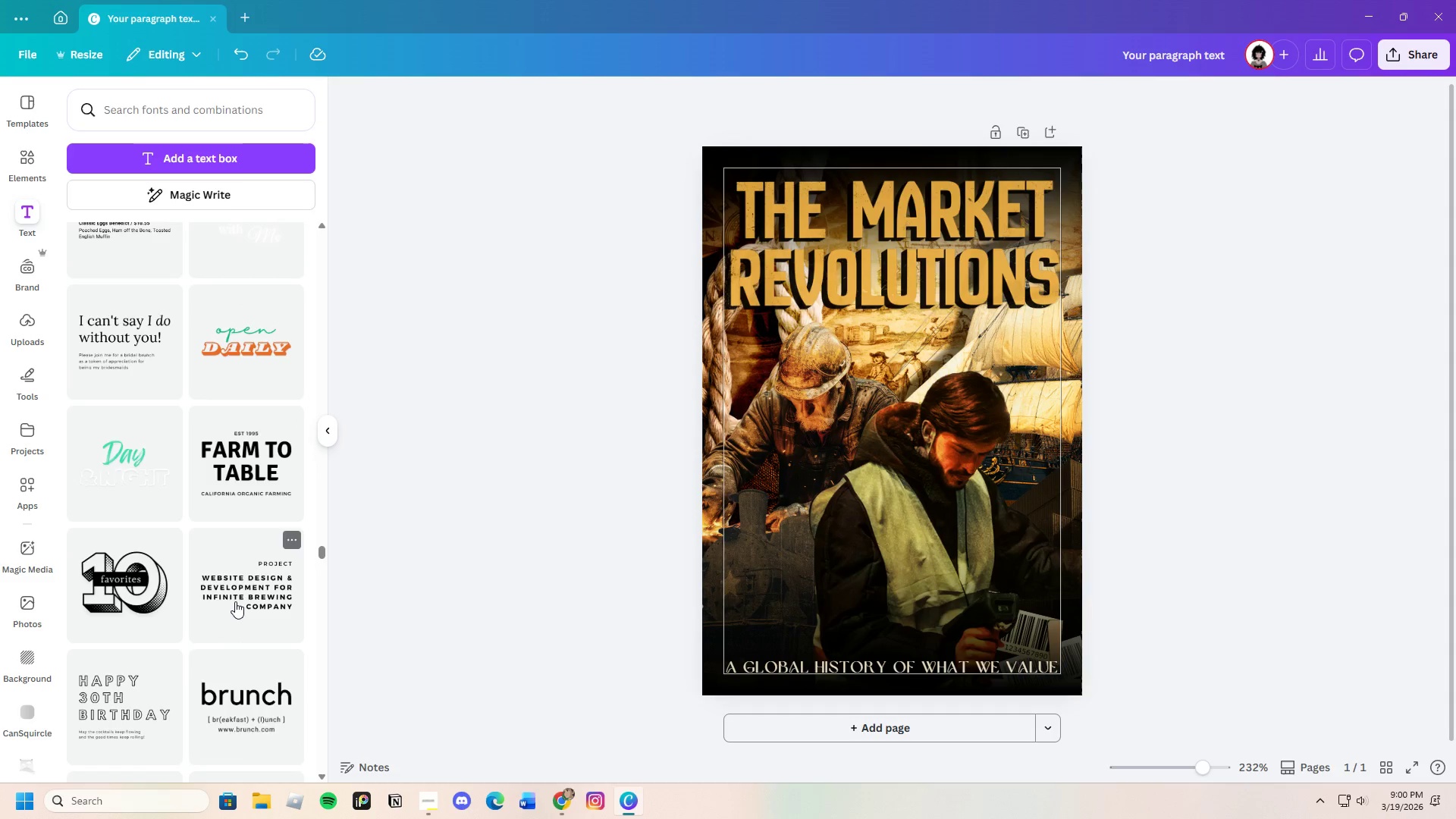 
scroll: coordinate [206, 629], scroll_direction: up, amount: 11.0
 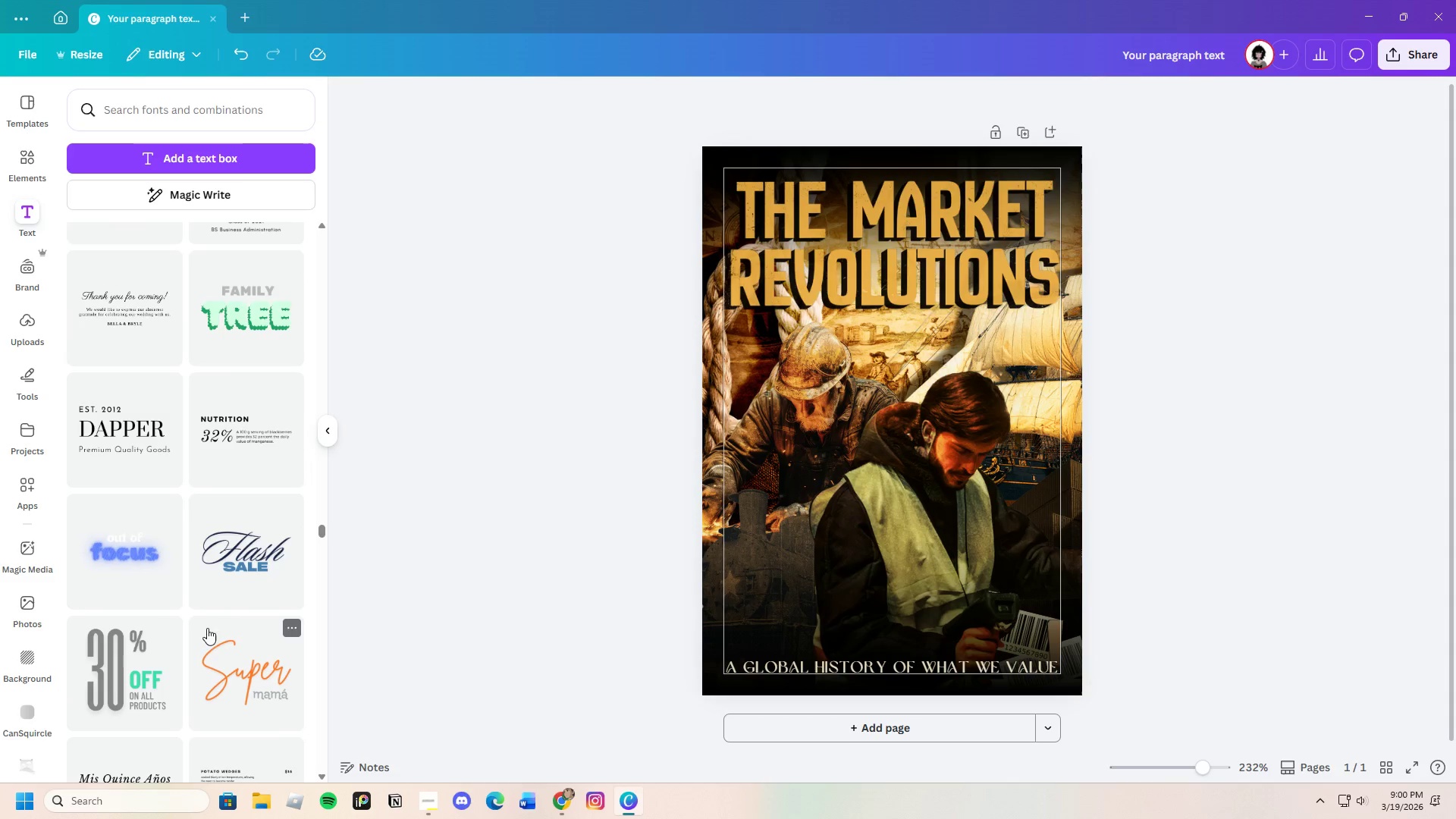 
scroll: coordinate [217, 611], scroll_direction: up, amount: 12.0
 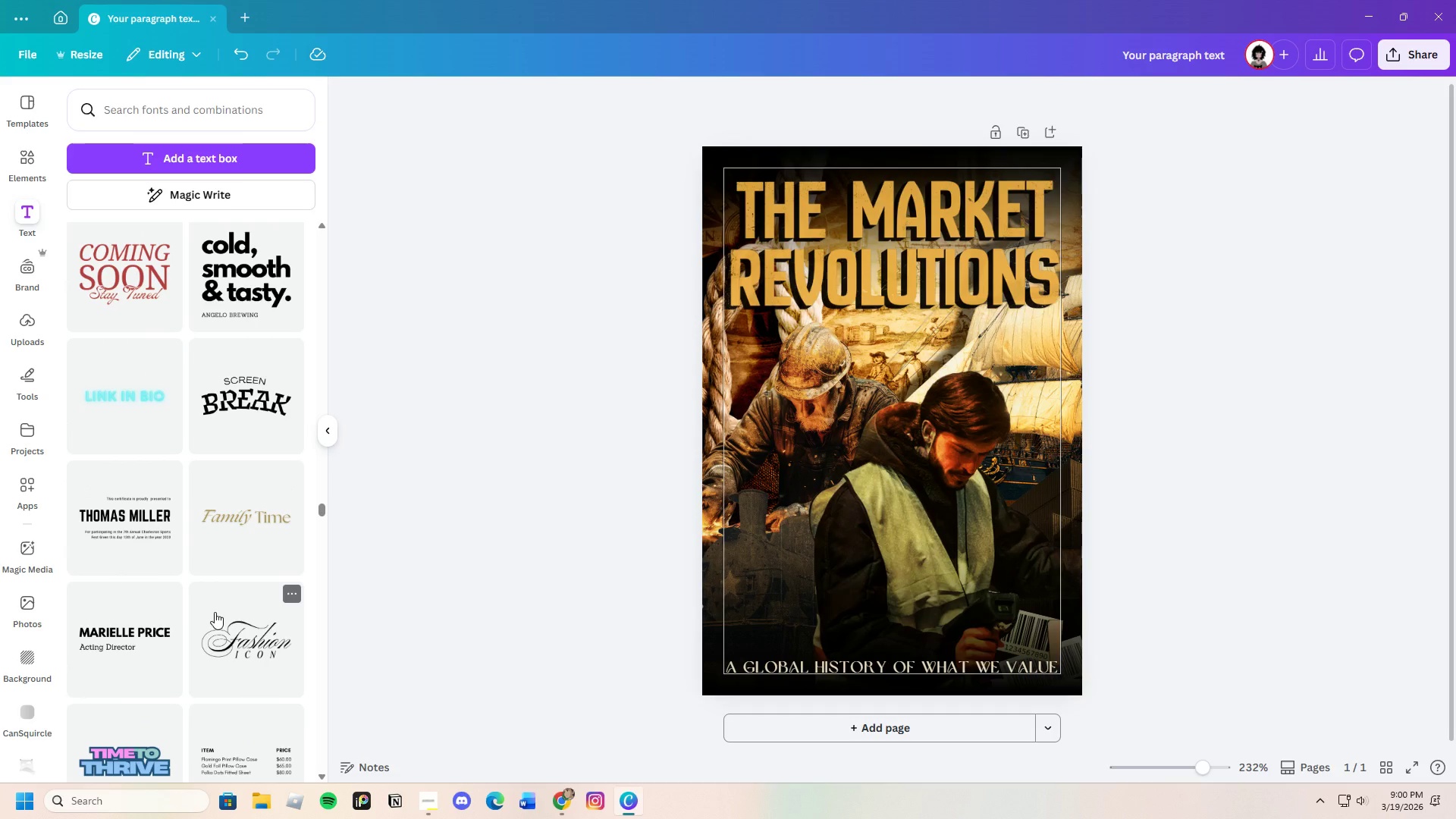 
scroll: coordinate [215, 610], scroll_direction: up, amount: 4.0
 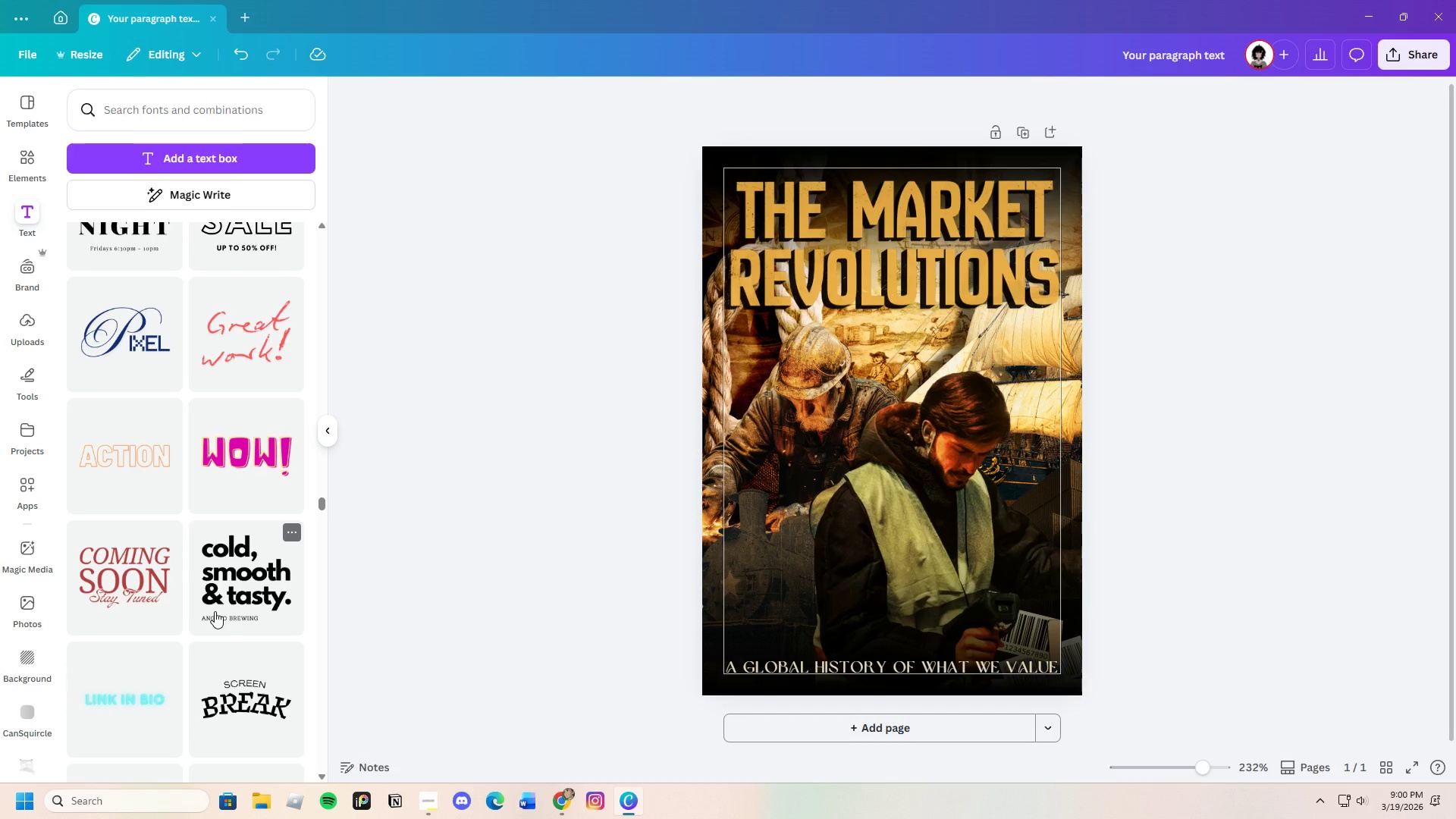 
wait(5.06)
 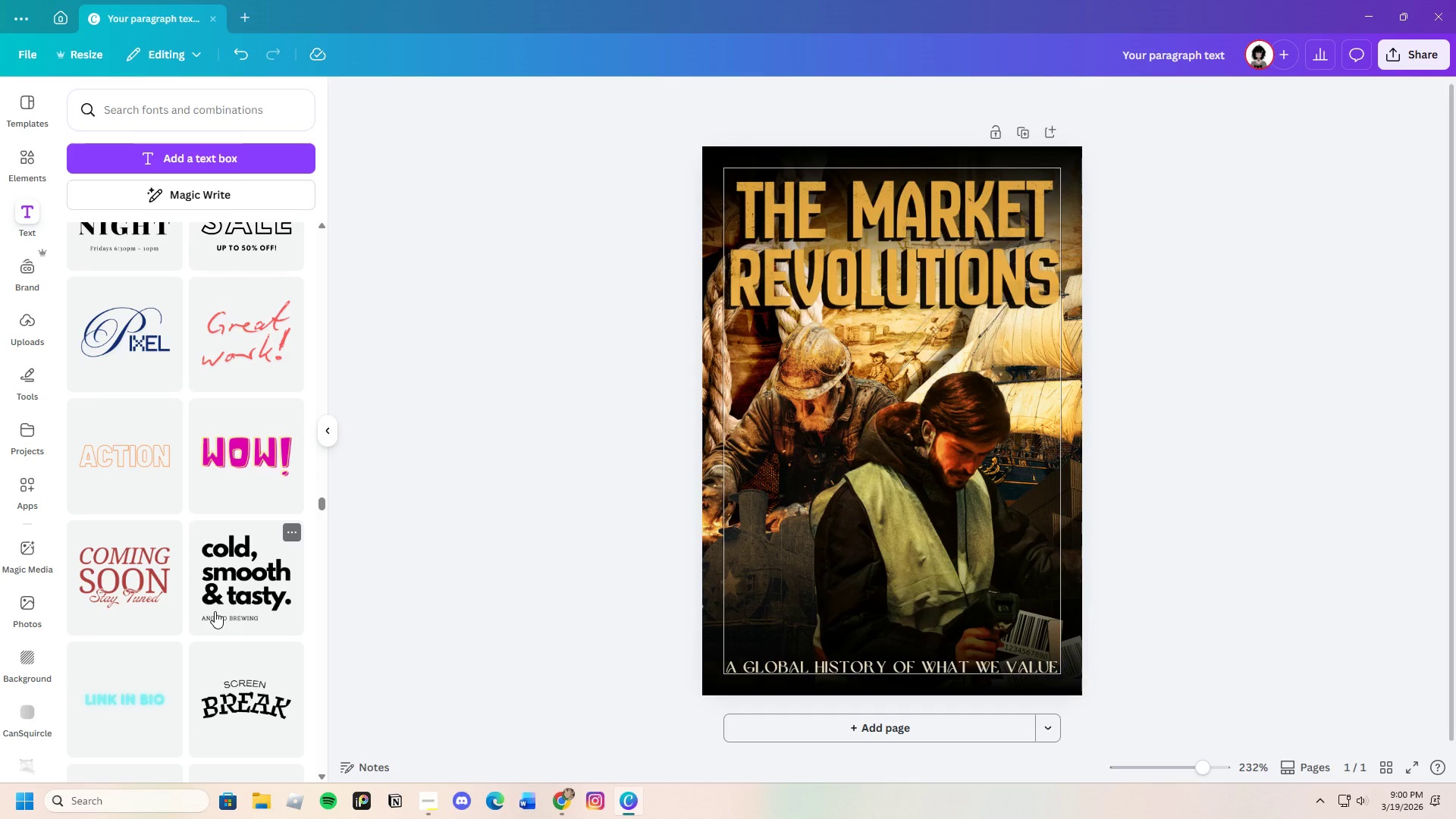 
scroll: coordinate [216, 612], scroll_direction: up, amount: 7.0
 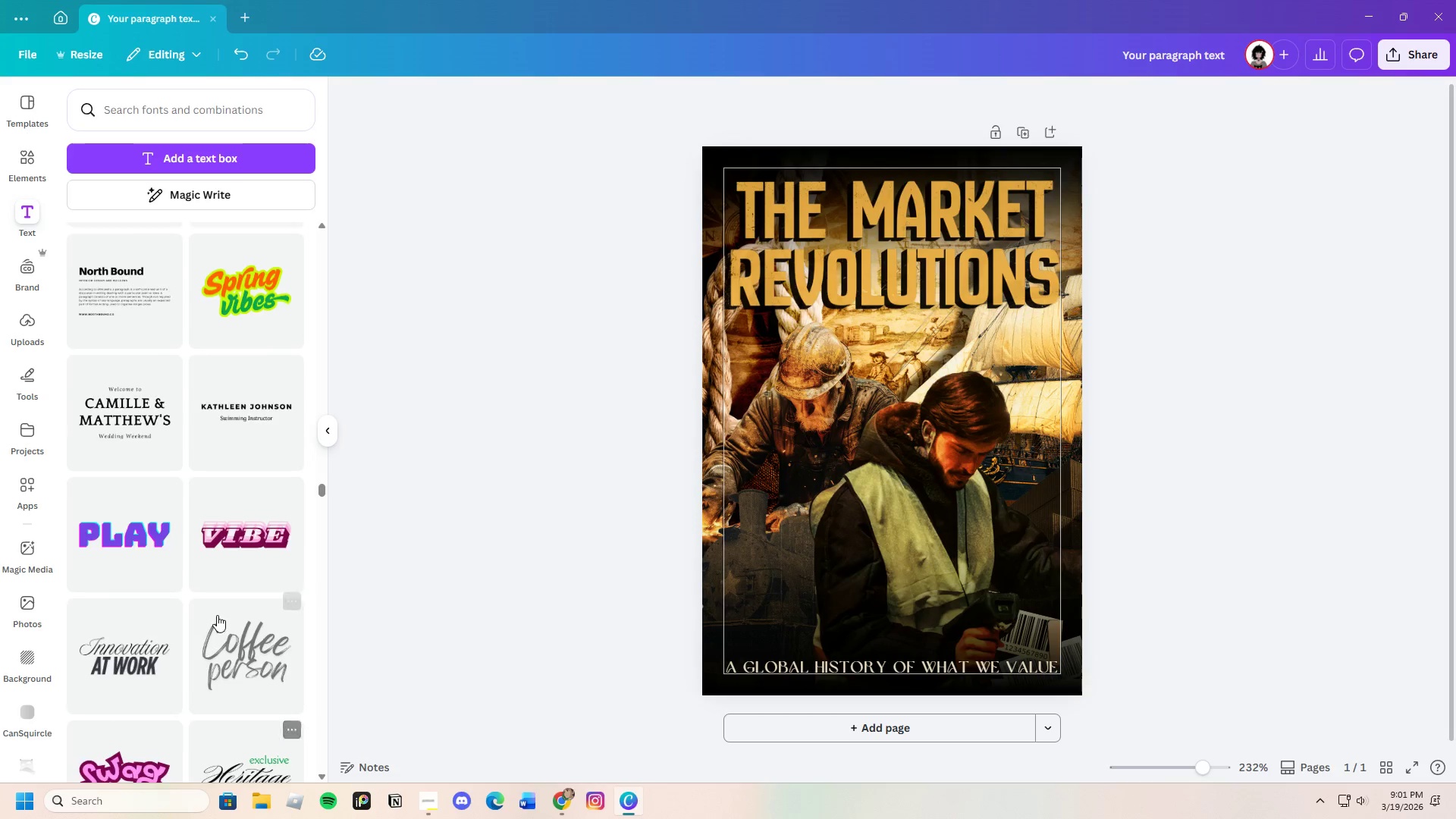 
scroll: coordinate [218, 614], scroll_direction: up, amount: 4.0
 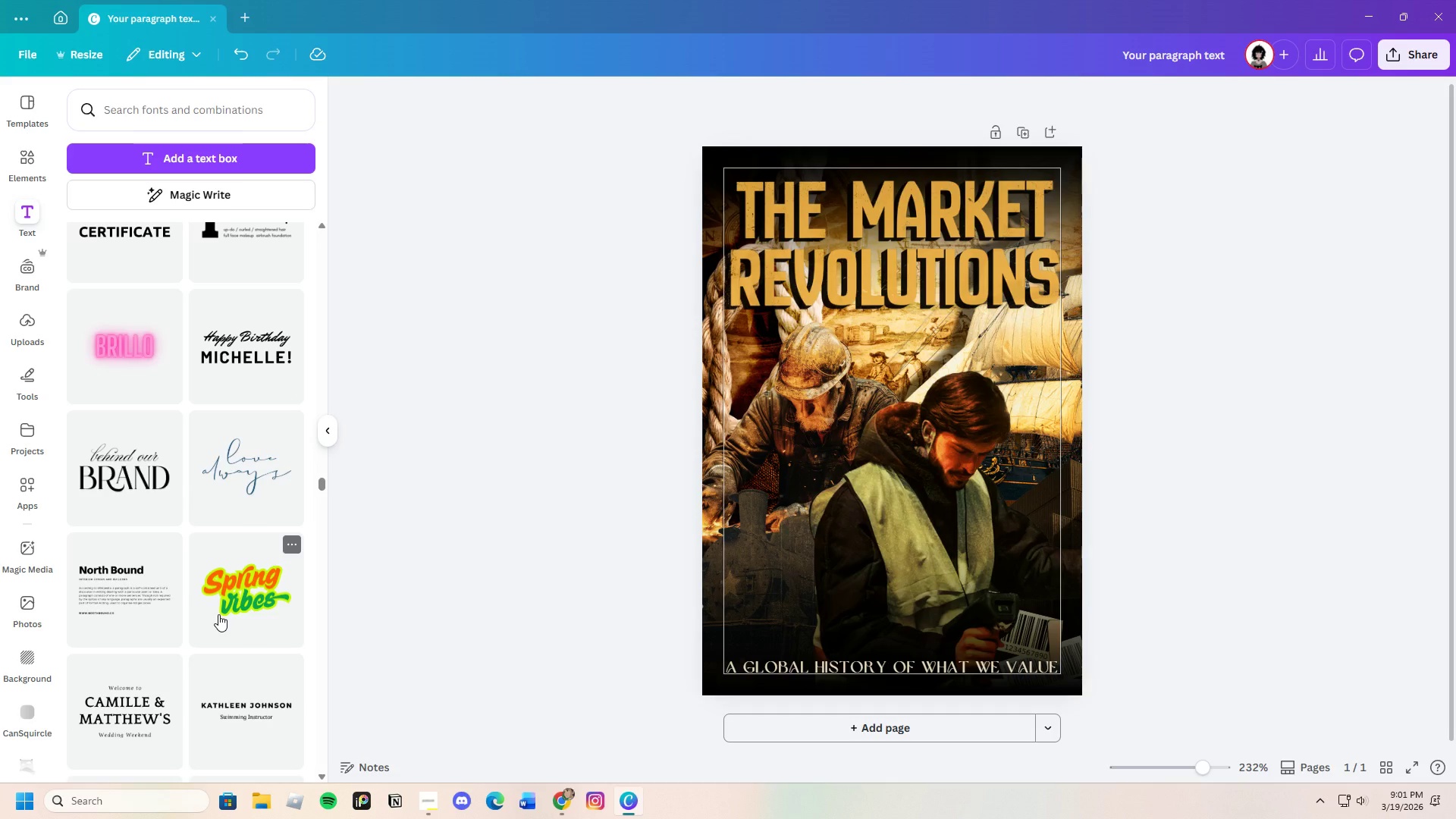 
wait(5.56)
 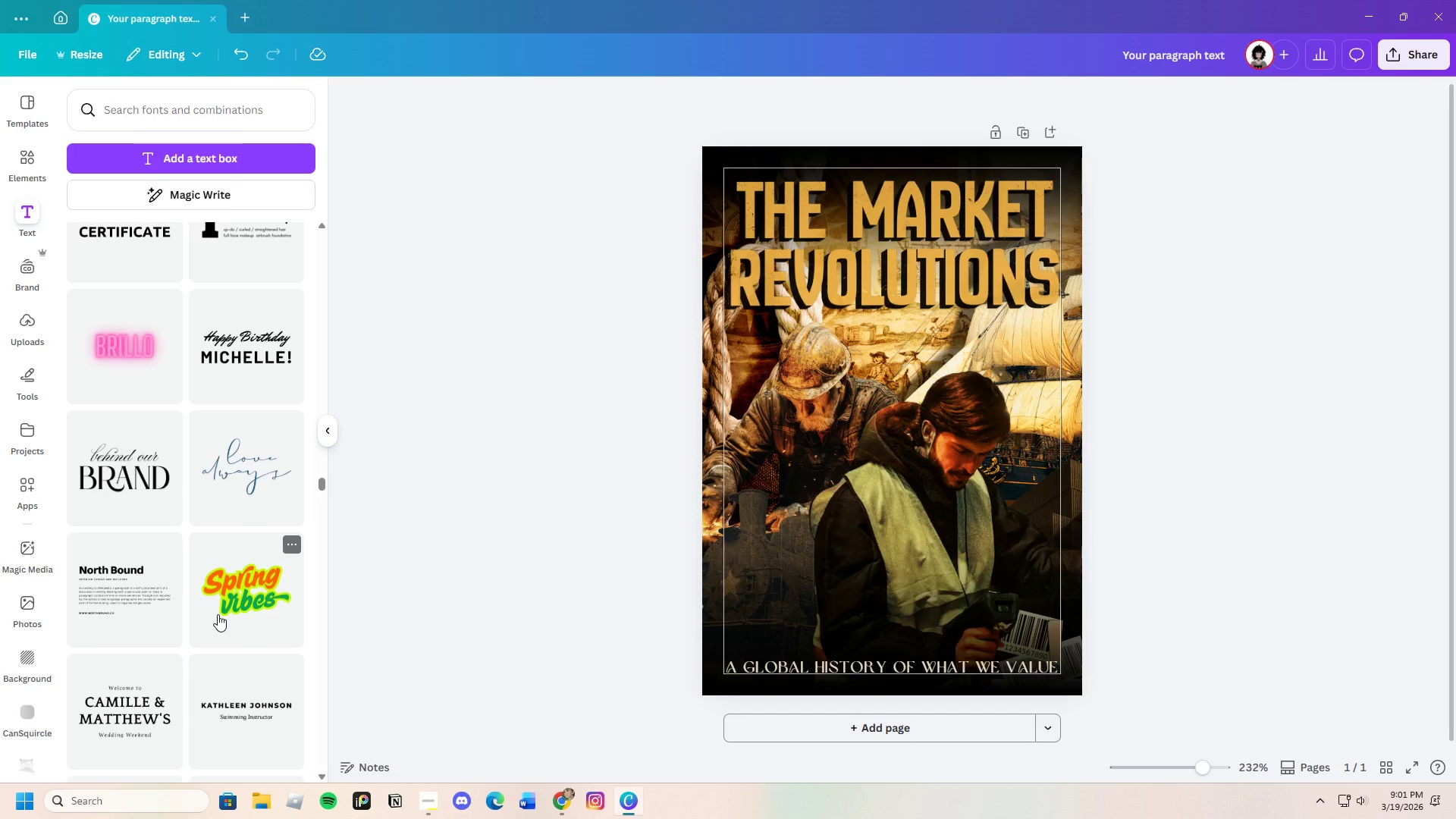 
scroll: coordinate [214, 620], scroll_direction: up, amount: 9.0
 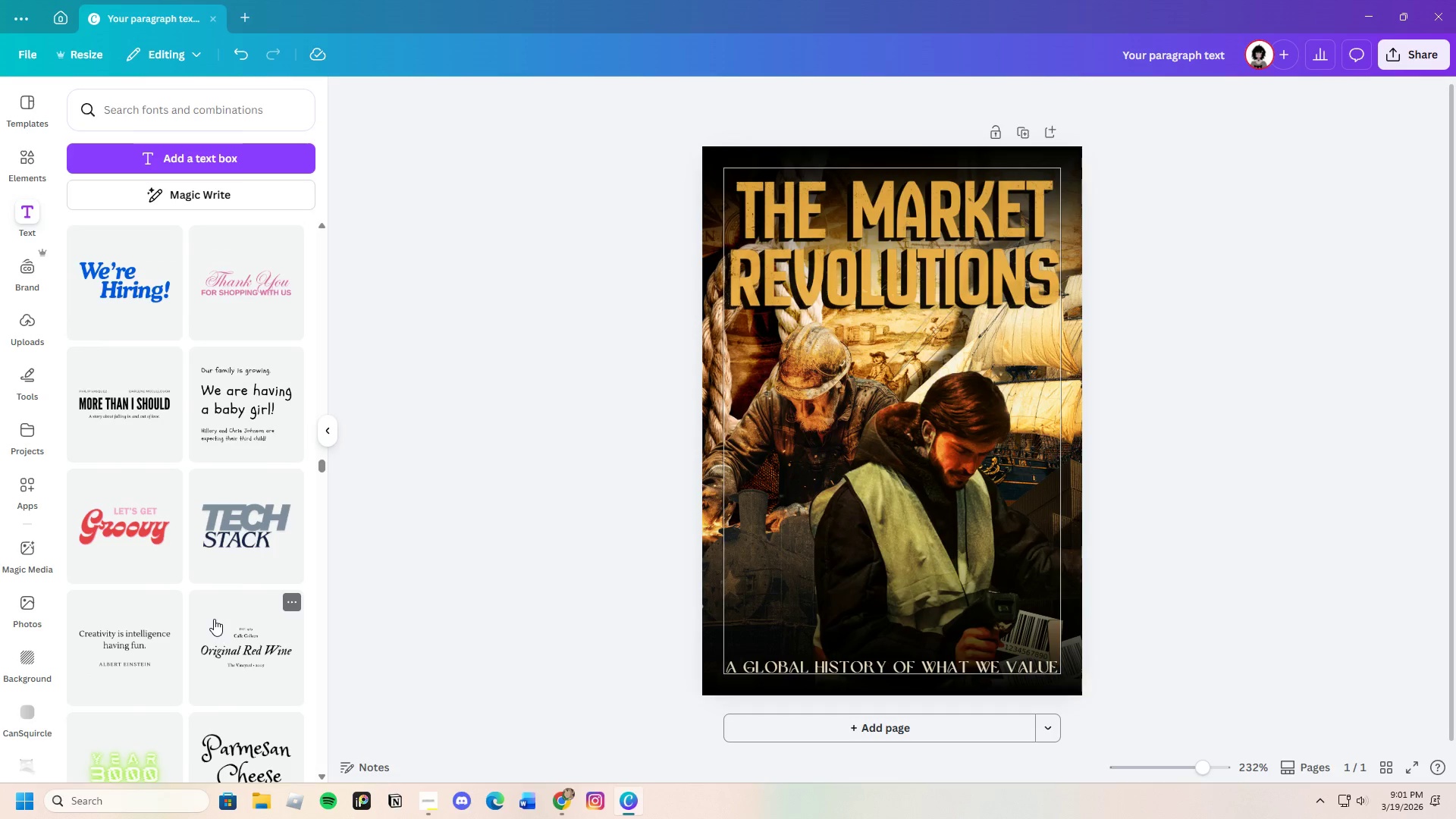 
scroll: coordinate [212, 613], scroll_direction: up, amount: 5.0
 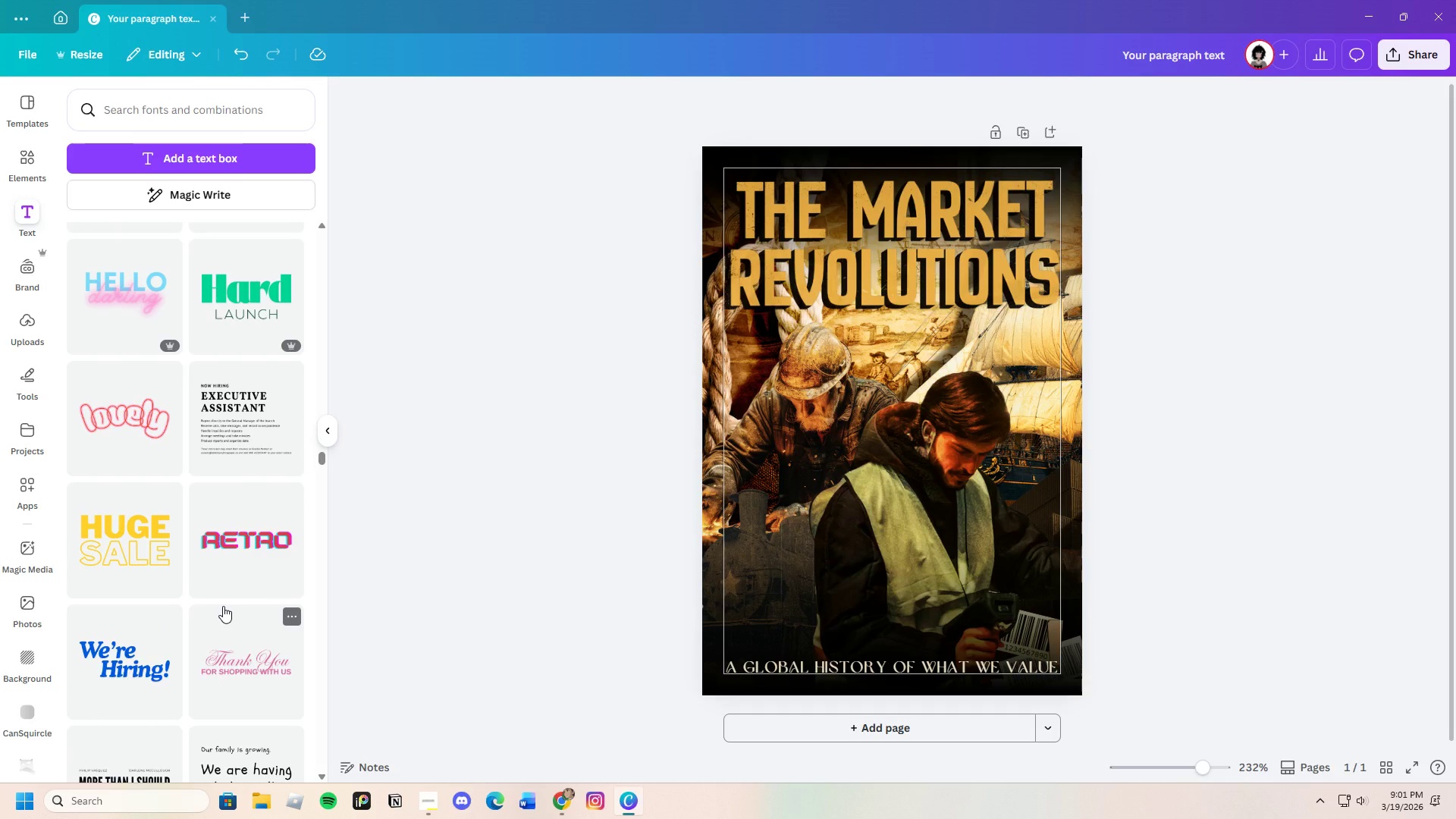 
wait(13.44)
 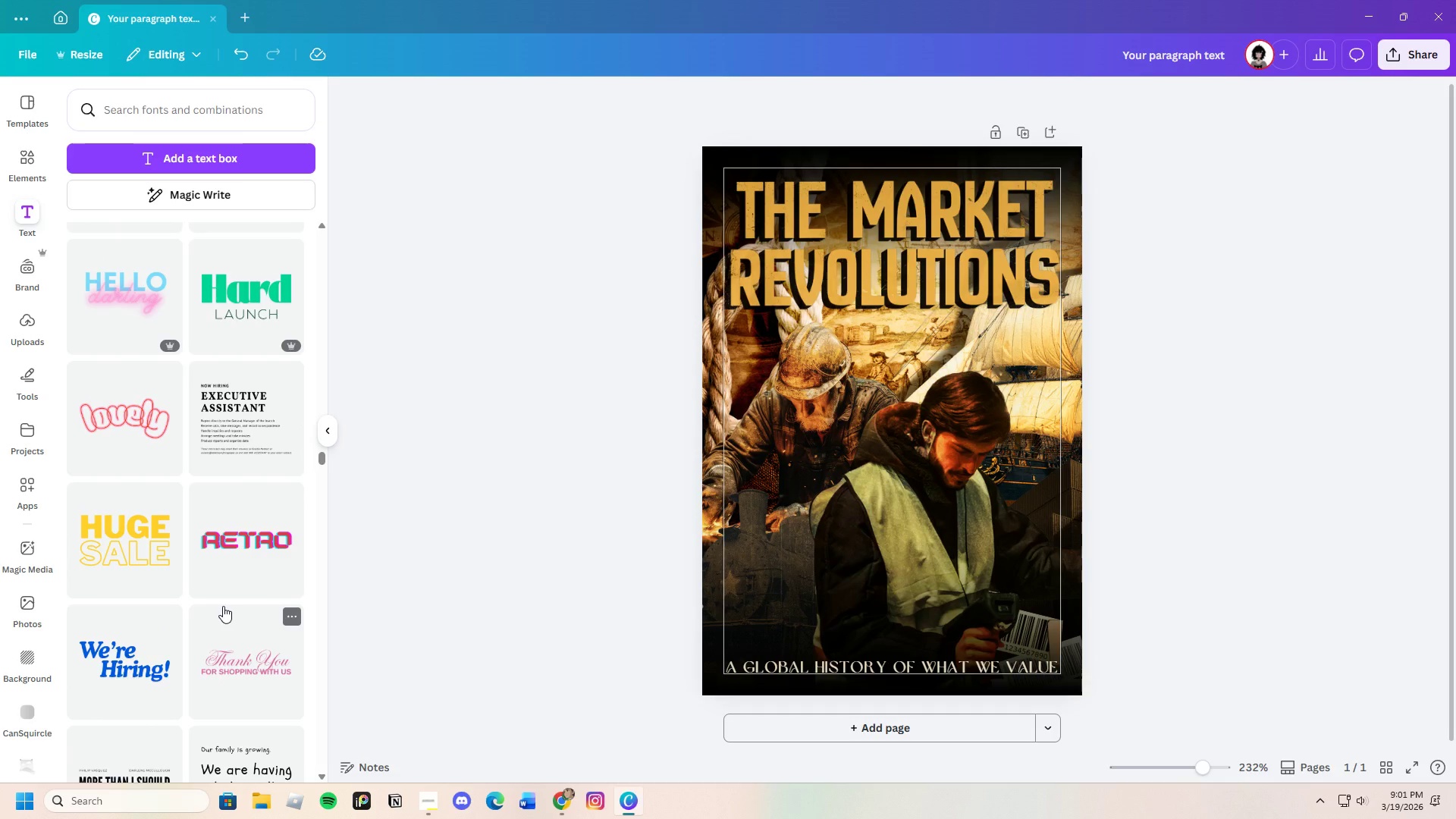 
scroll: coordinate [153, 485], scroll_direction: up, amount: 10.0
 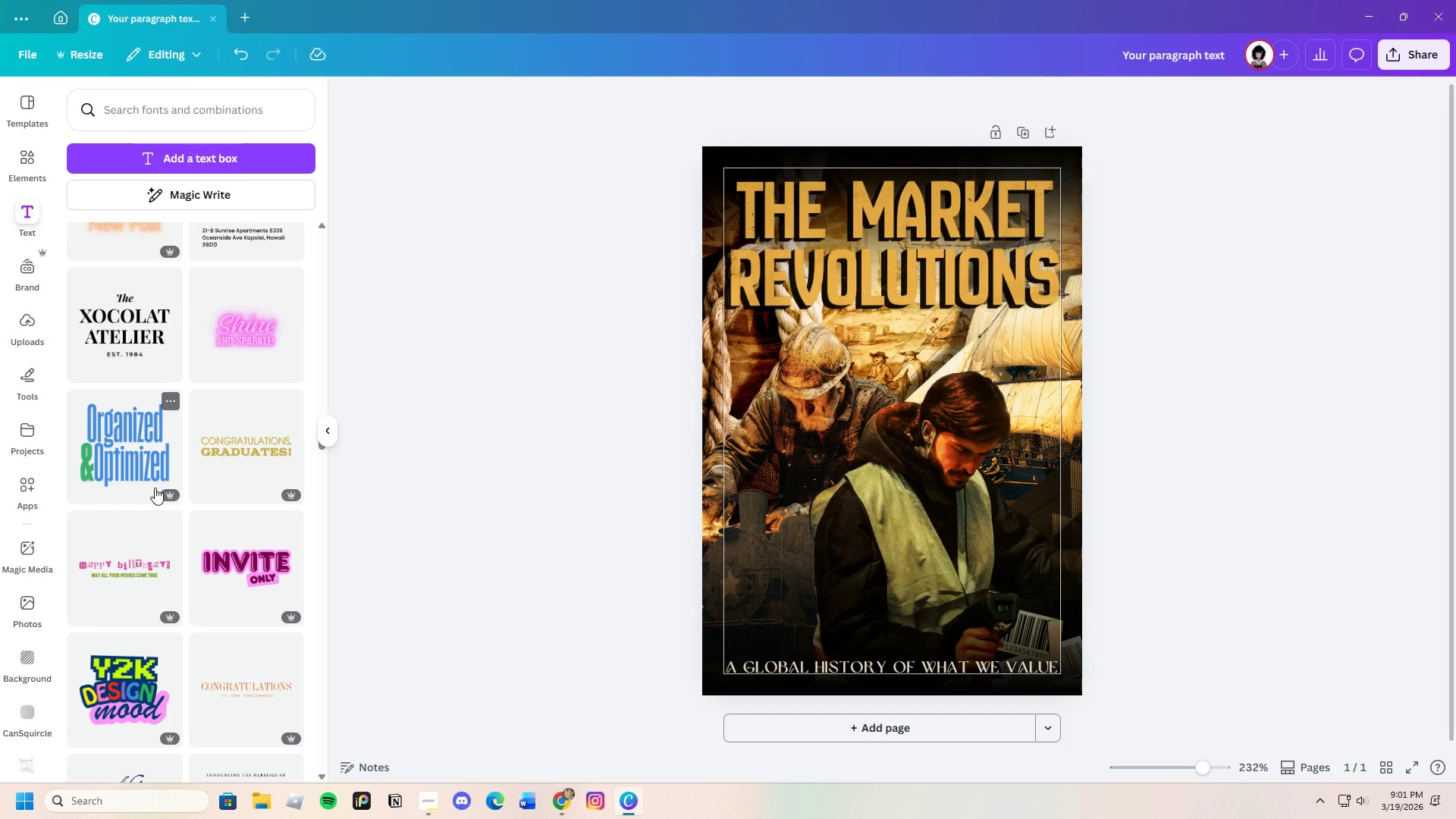 
scroll: coordinate [149, 533], scroll_direction: up, amount: 8.0
 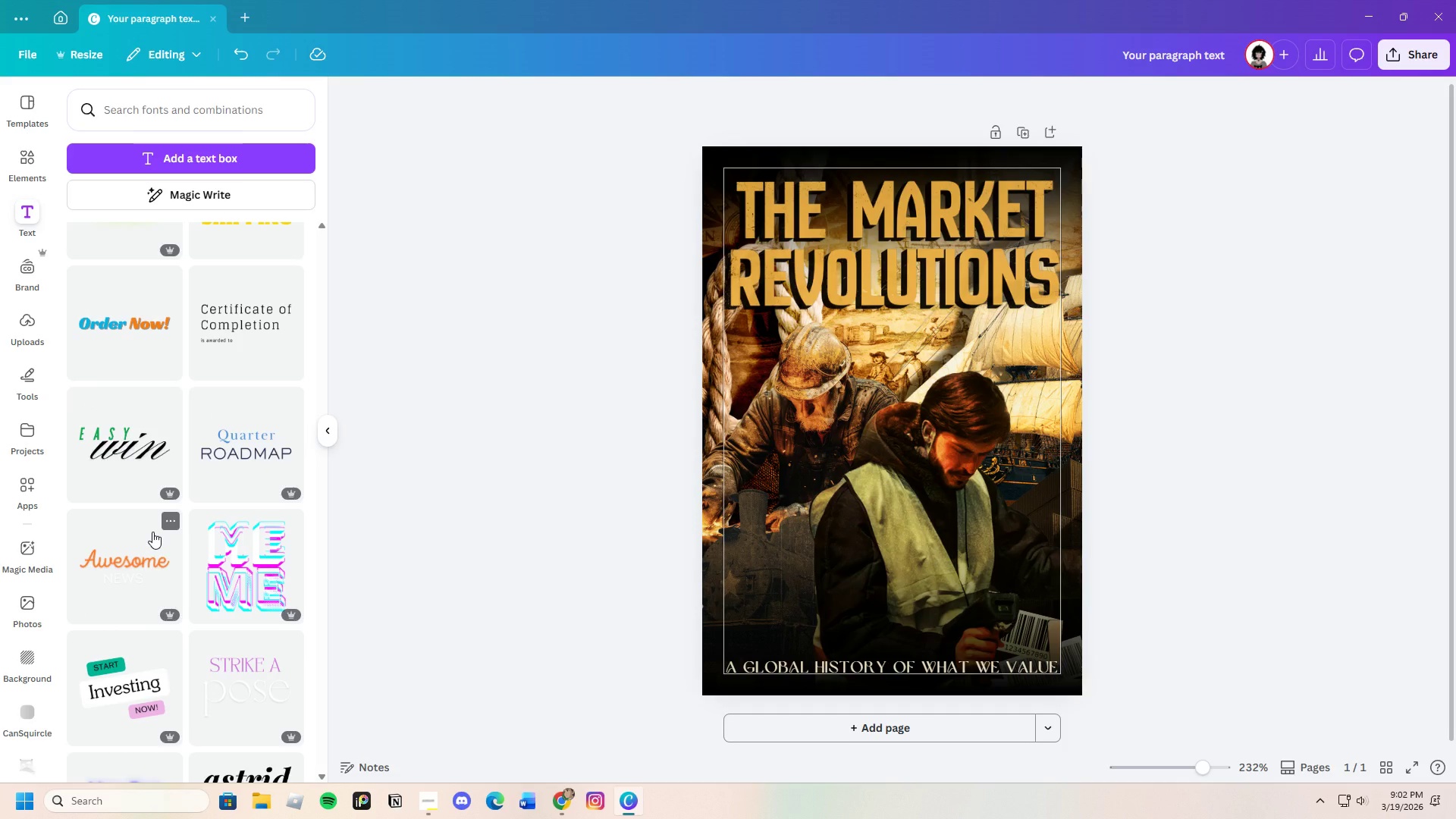 
wait(7.32)
 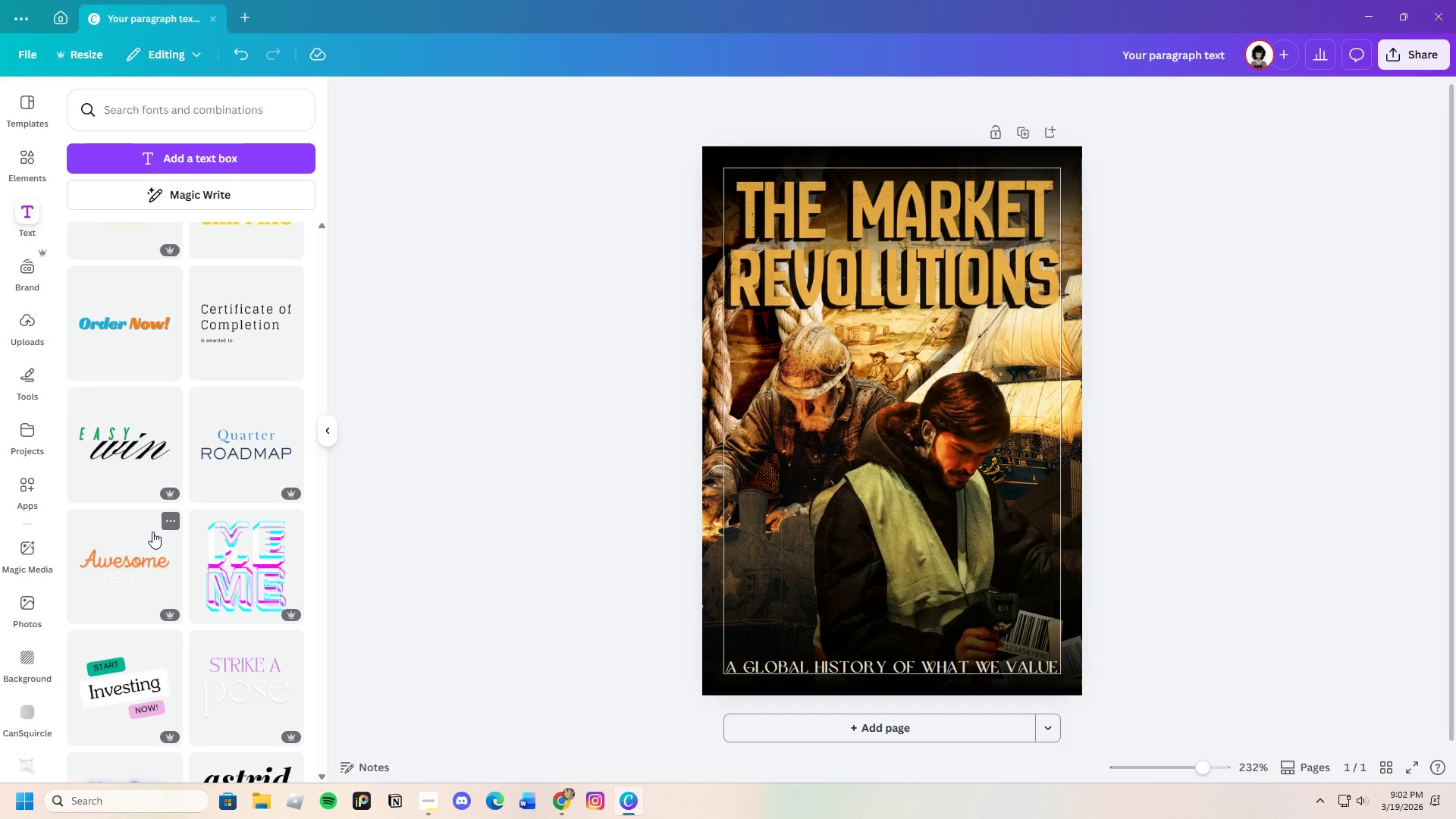 
scroll: coordinate [150, 547], scroll_direction: up, amount: 3.0
 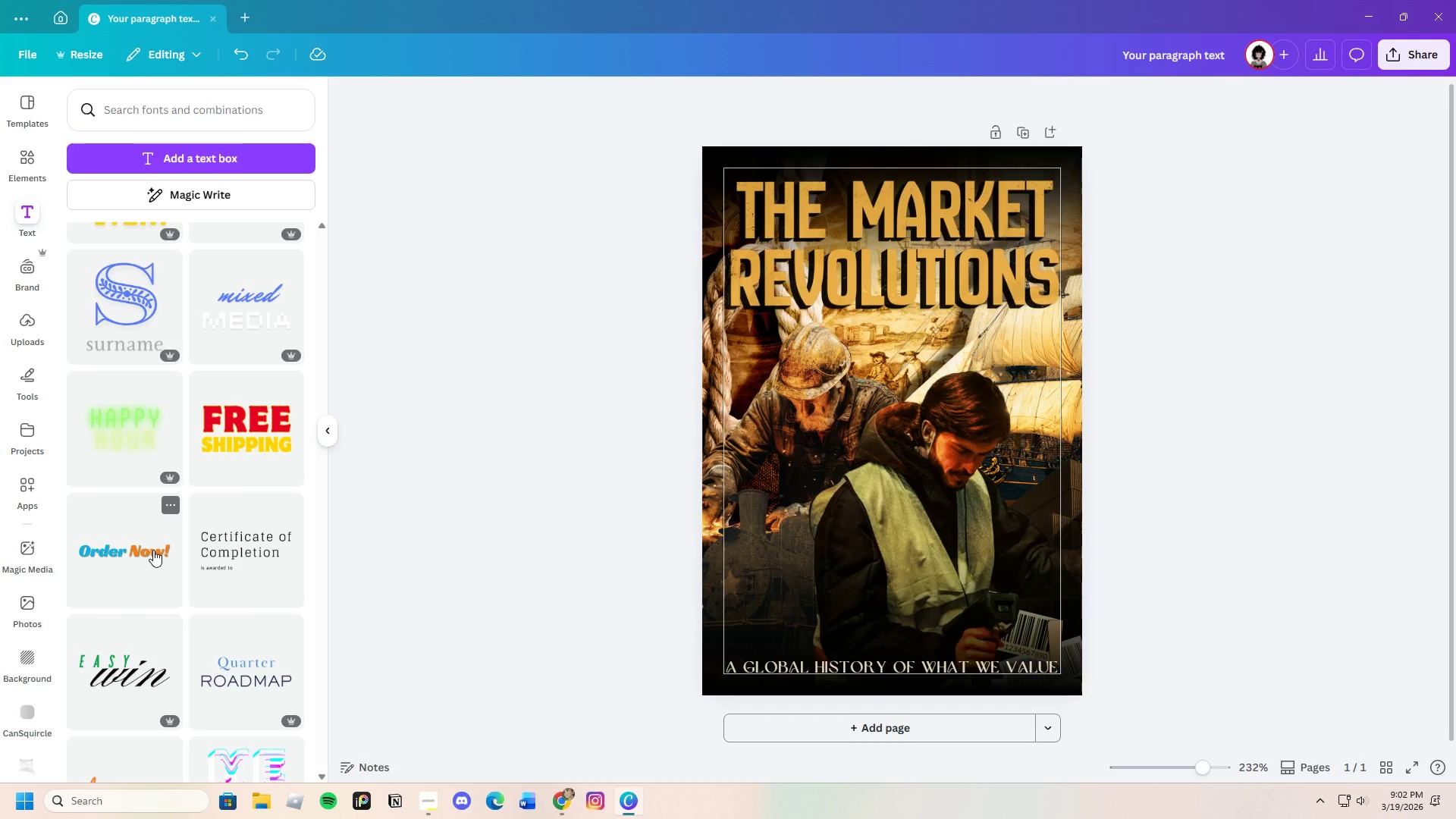 
wait(24.93)
 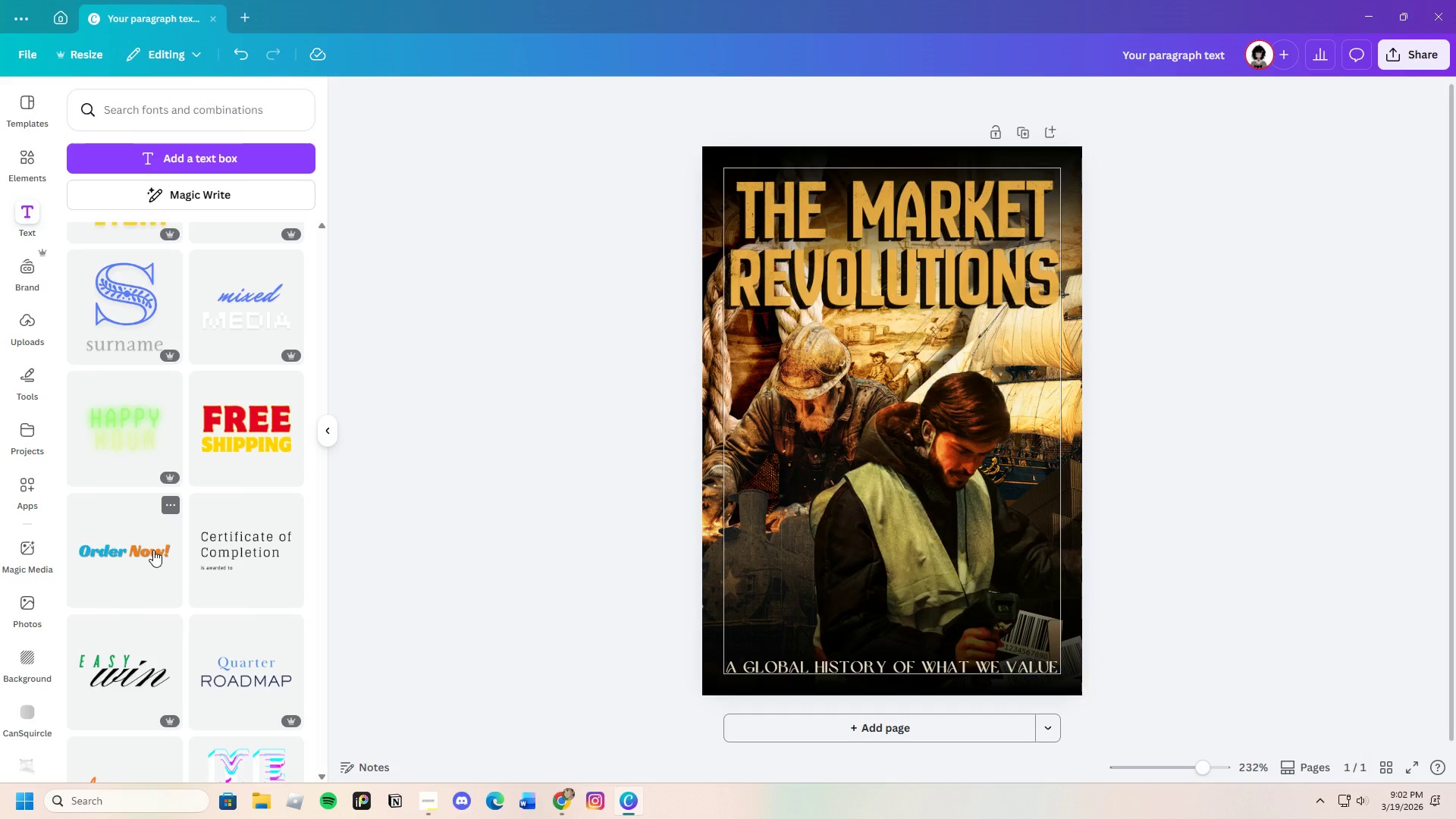 
scroll: coordinate [153, 558], scroll_direction: up, amount: 30.0
 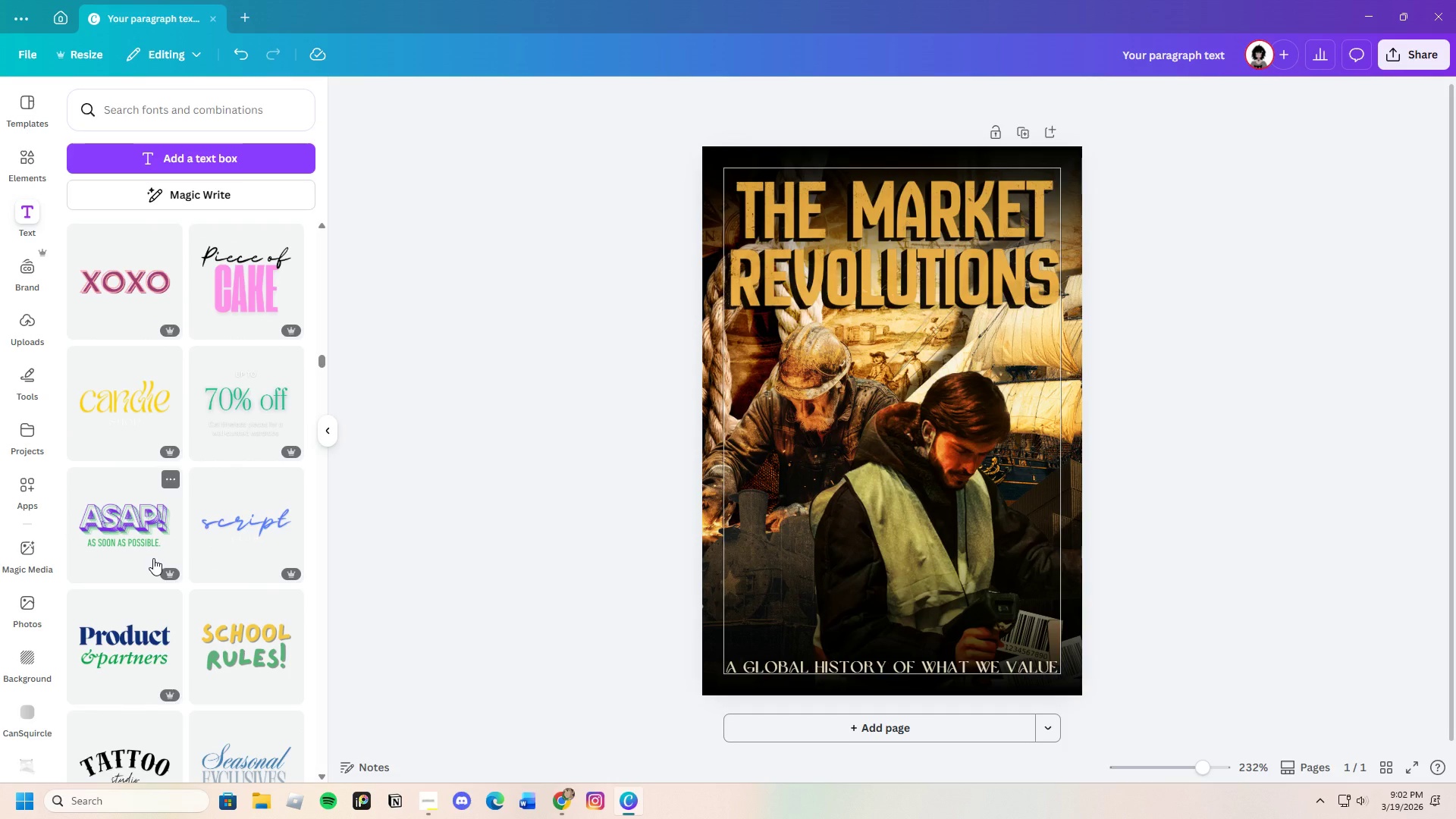 
scroll: coordinate [170, 564], scroll_direction: up, amount: 27.0
 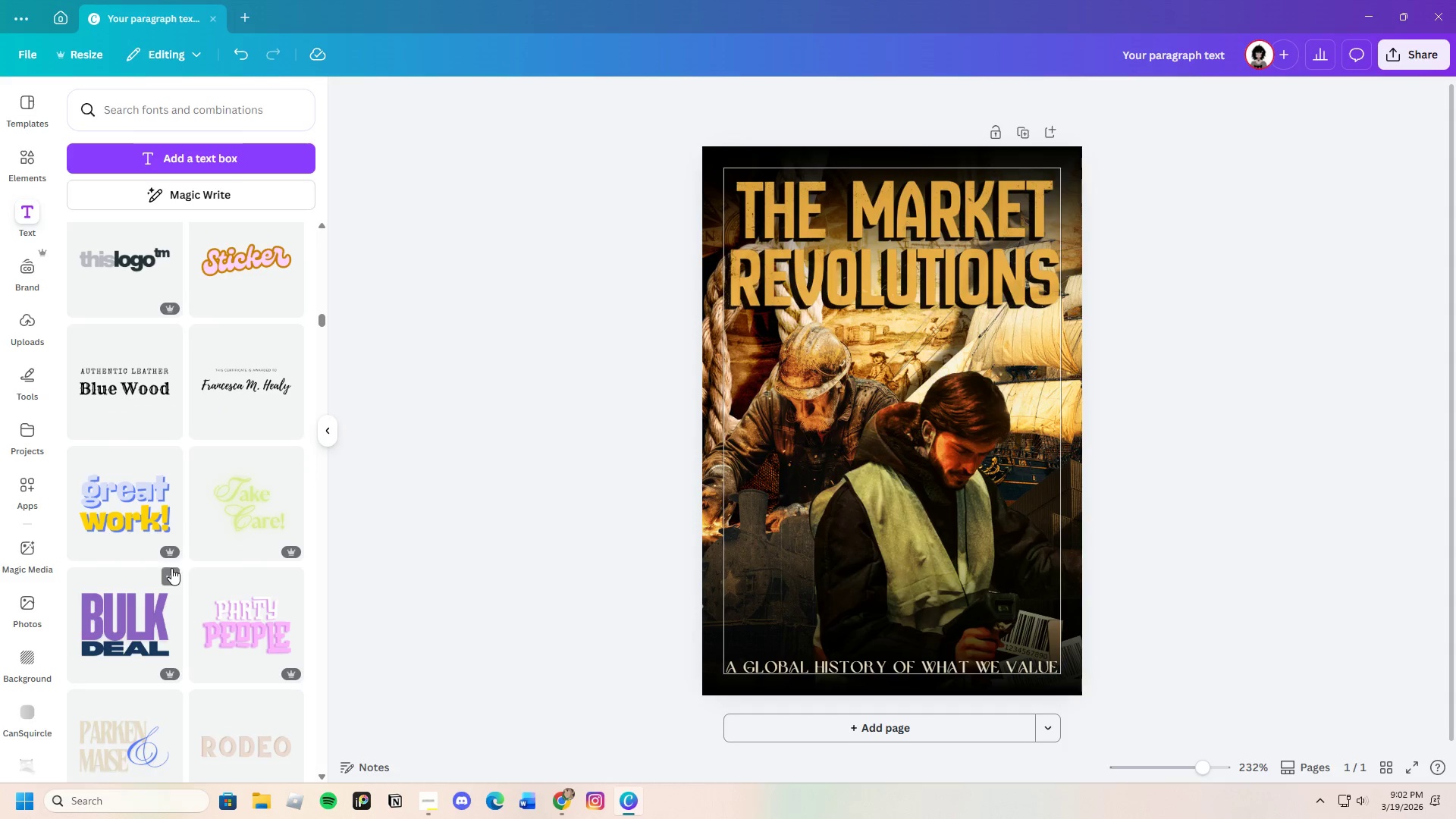 
scroll: coordinate [168, 585], scroll_direction: up, amount: 48.0
 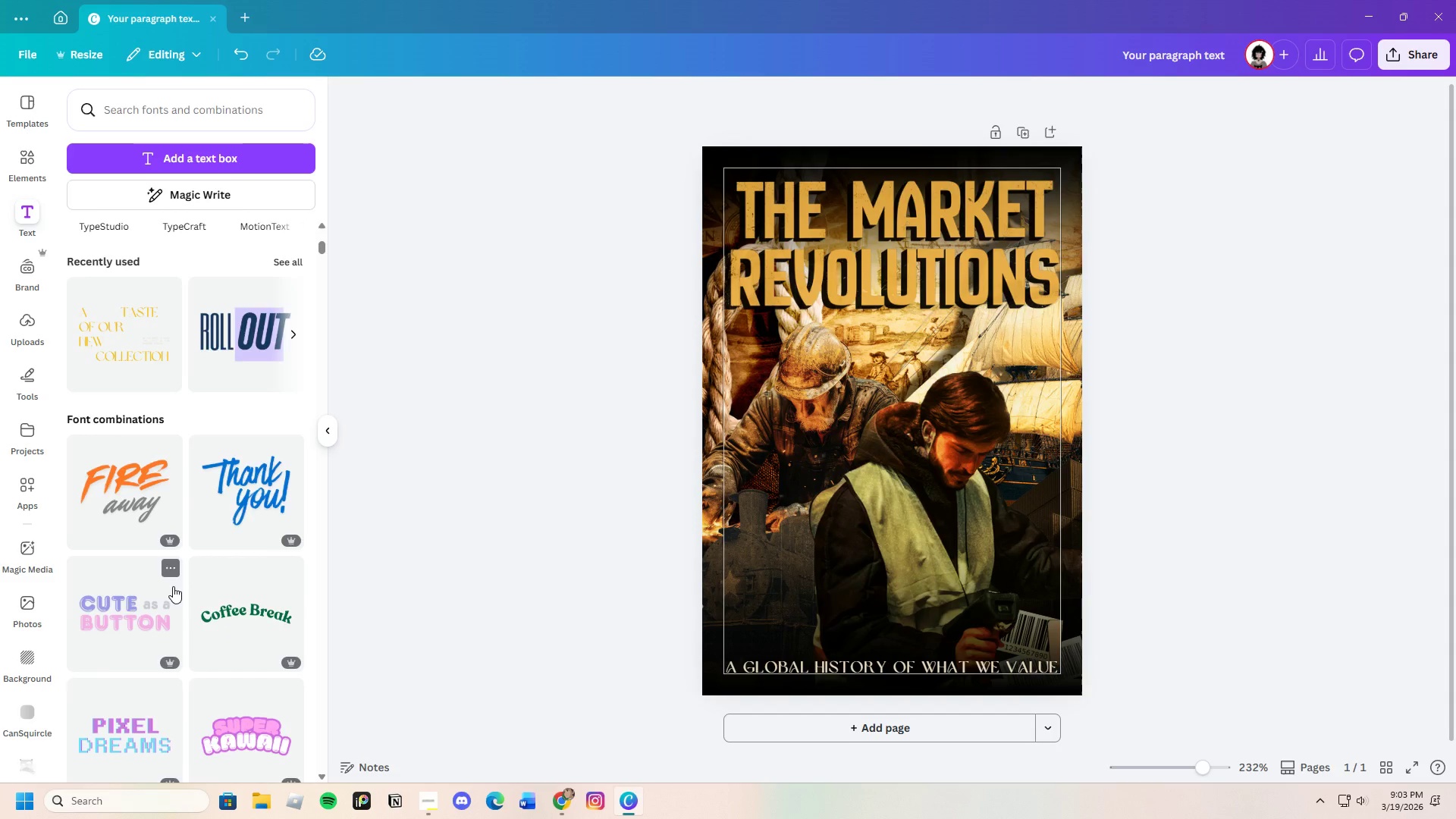 
scroll: coordinate [173, 586], scroll_direction: up, amount: 8.0
 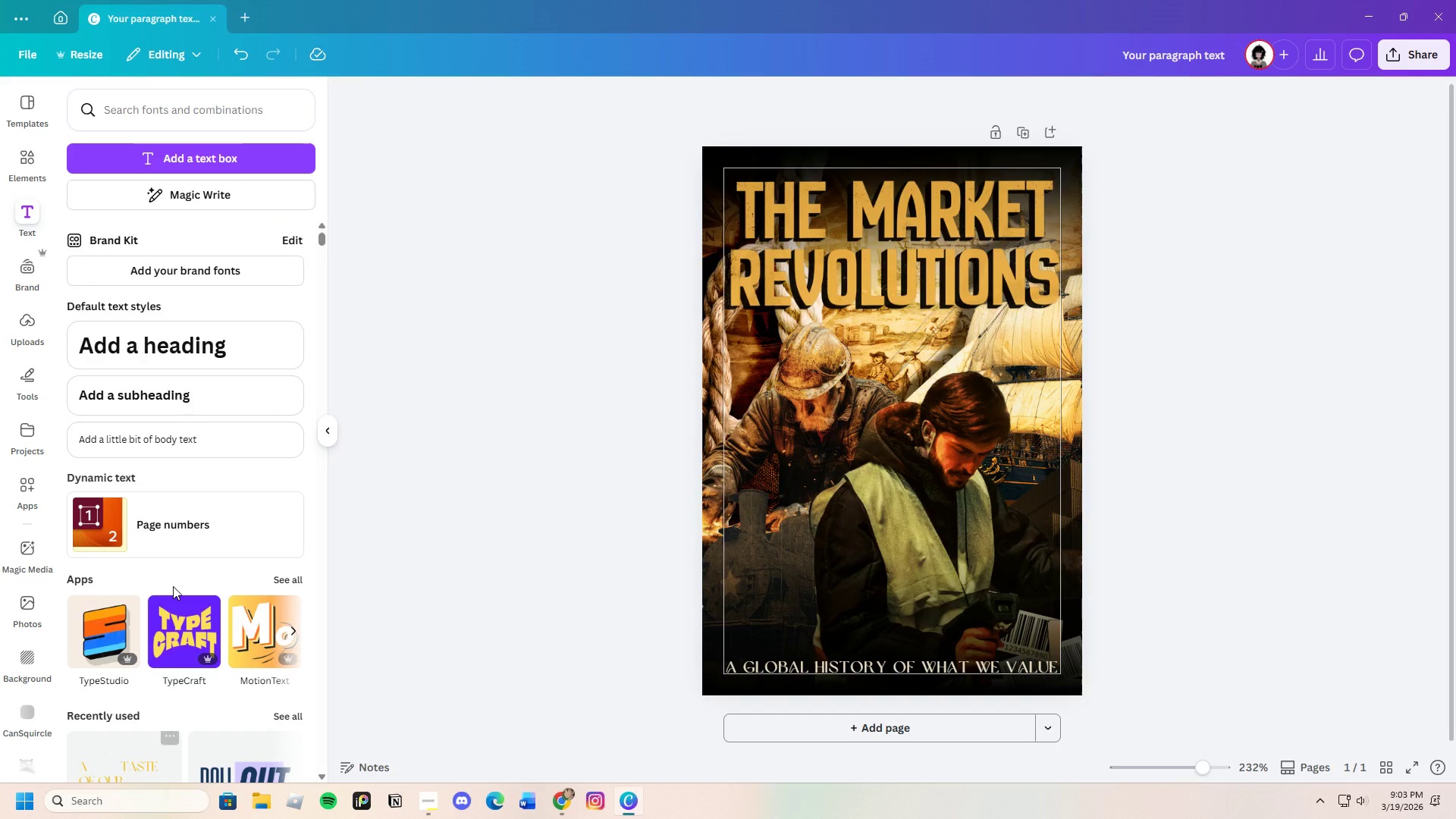 
scroll: coordinate [175, 587], scroll_direction: down, amount: 3.0
 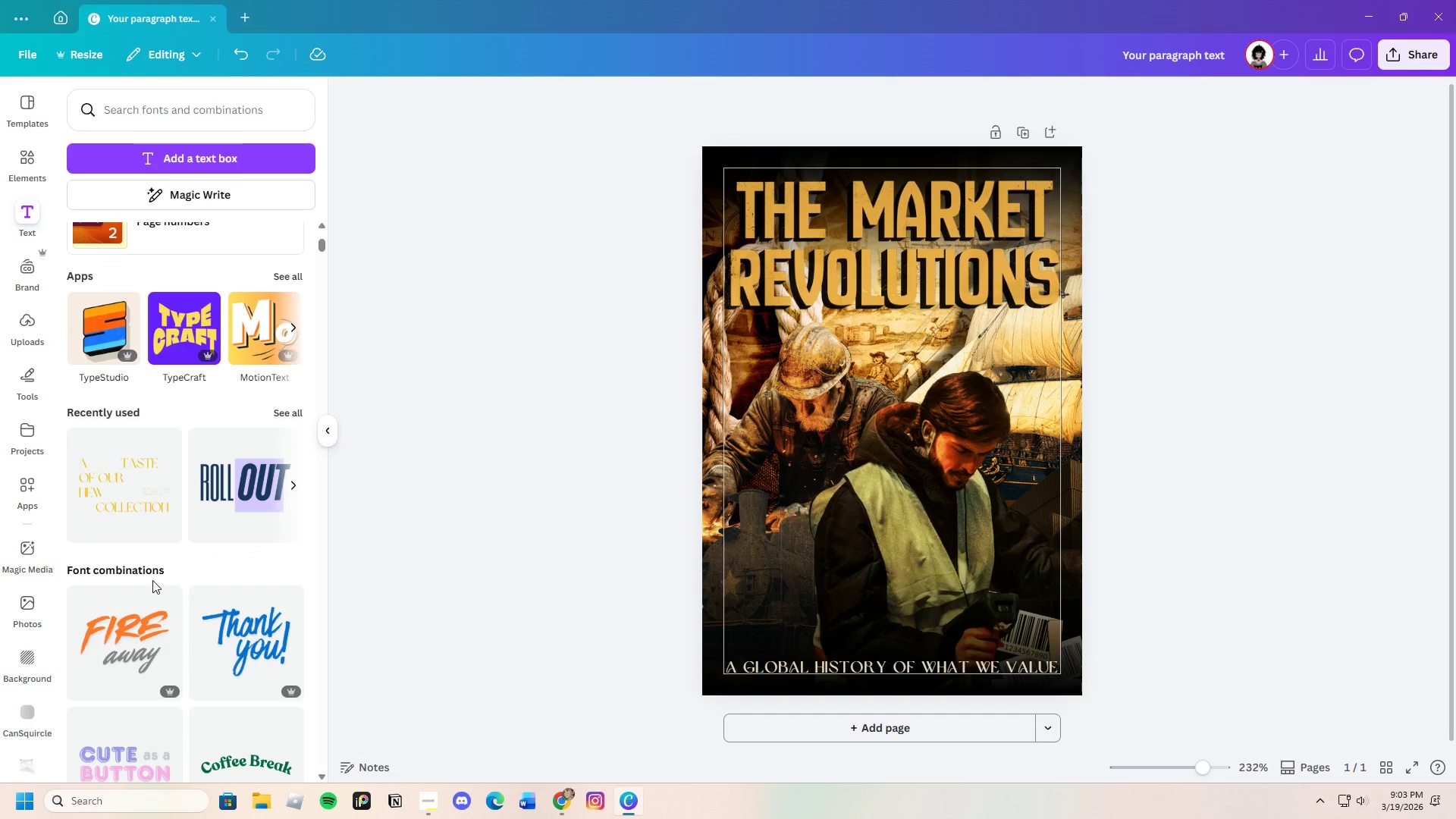 
wait(19.43)
 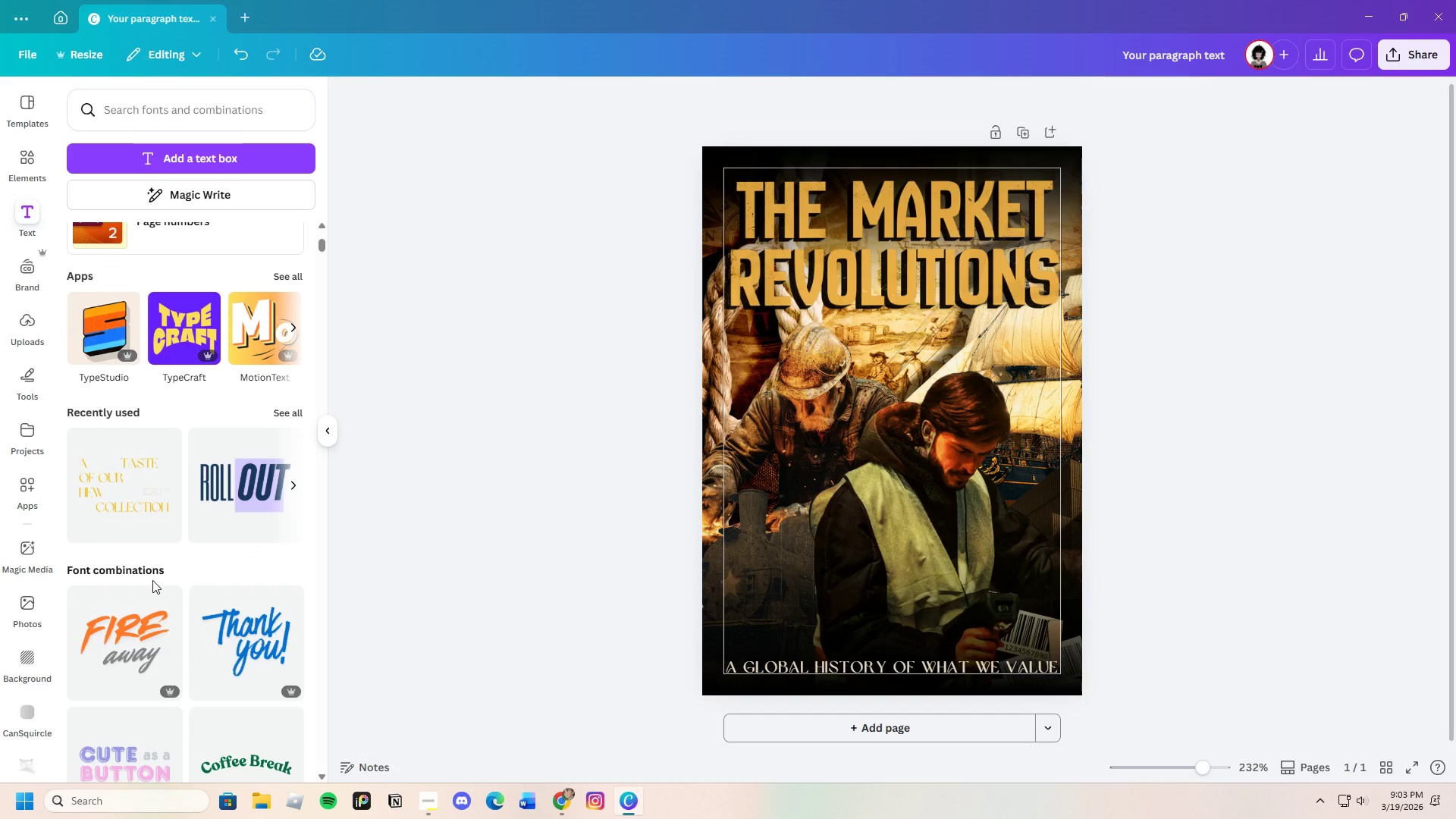 
left_click([33, 60])
 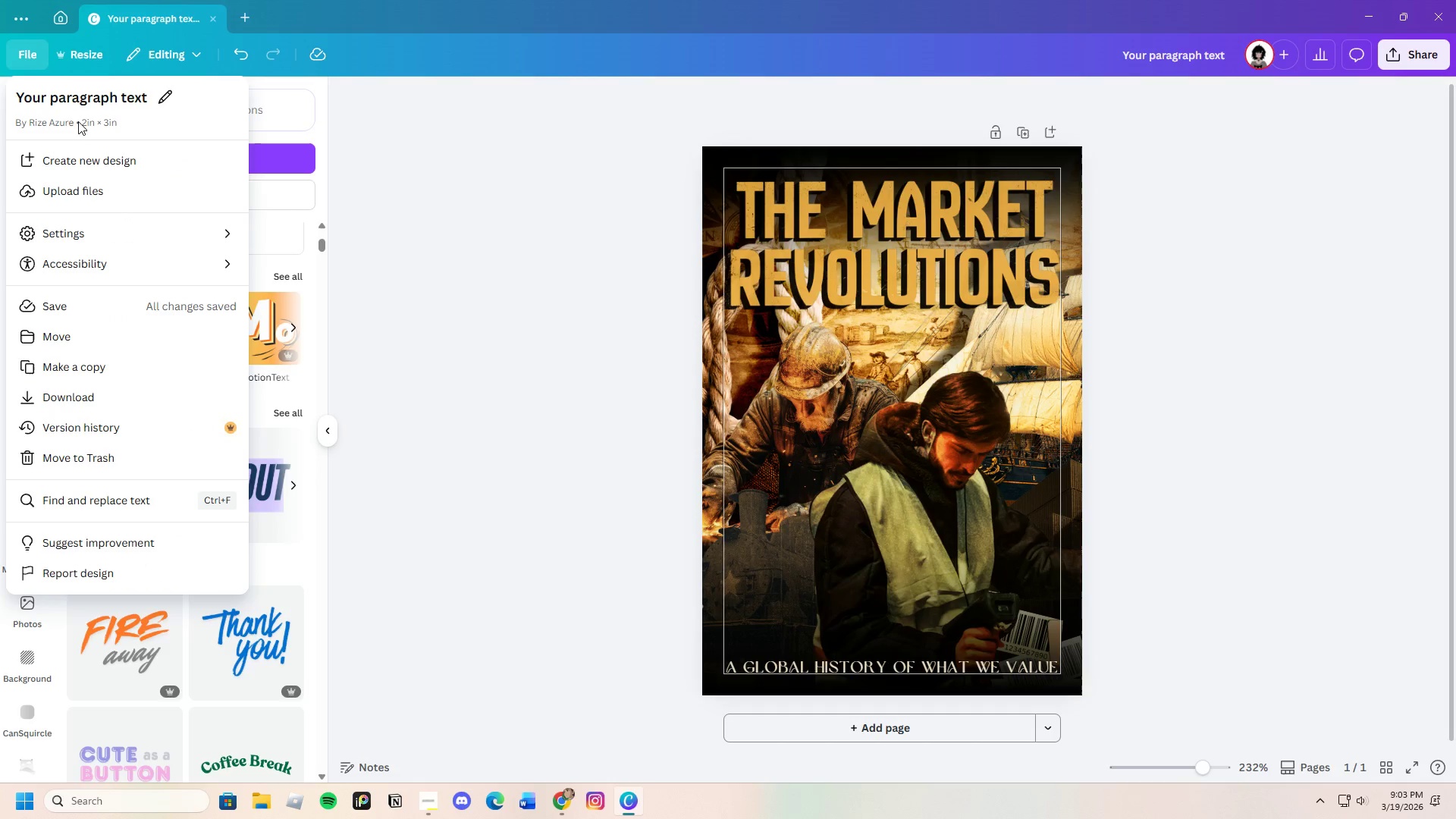 
left_click([34, 58])
 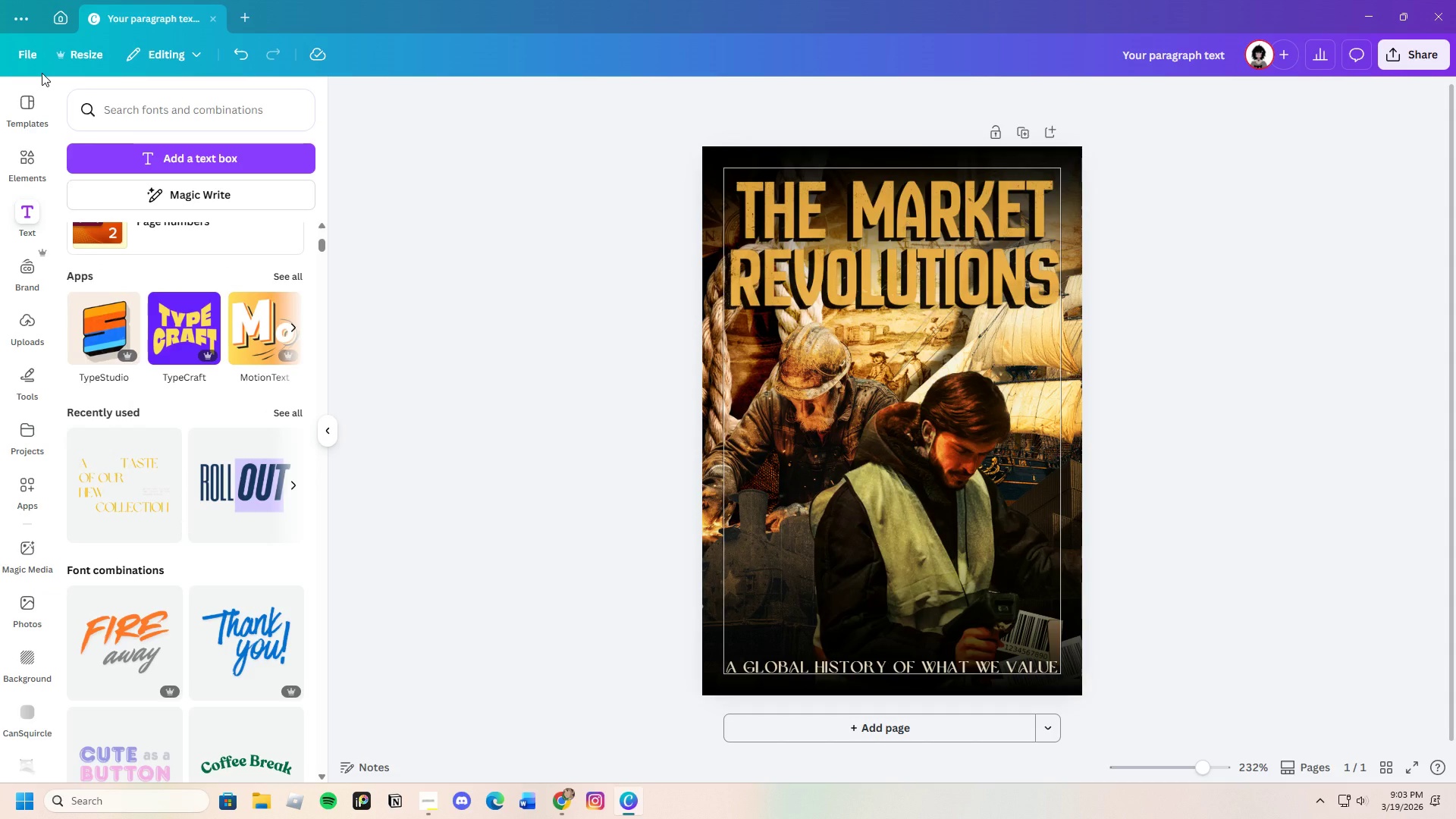 
wait(17.3)
 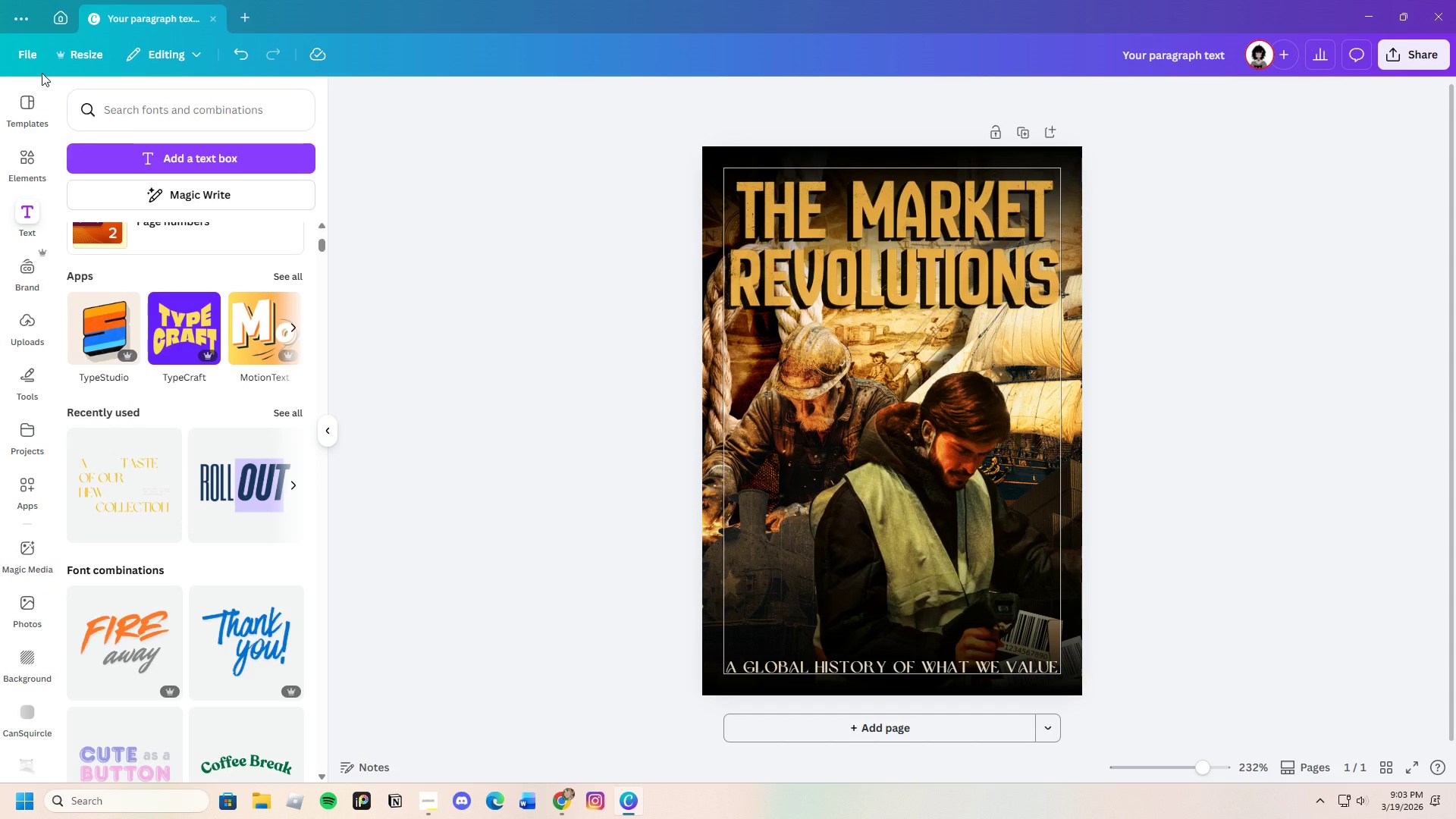 
left_click([66, 49])
 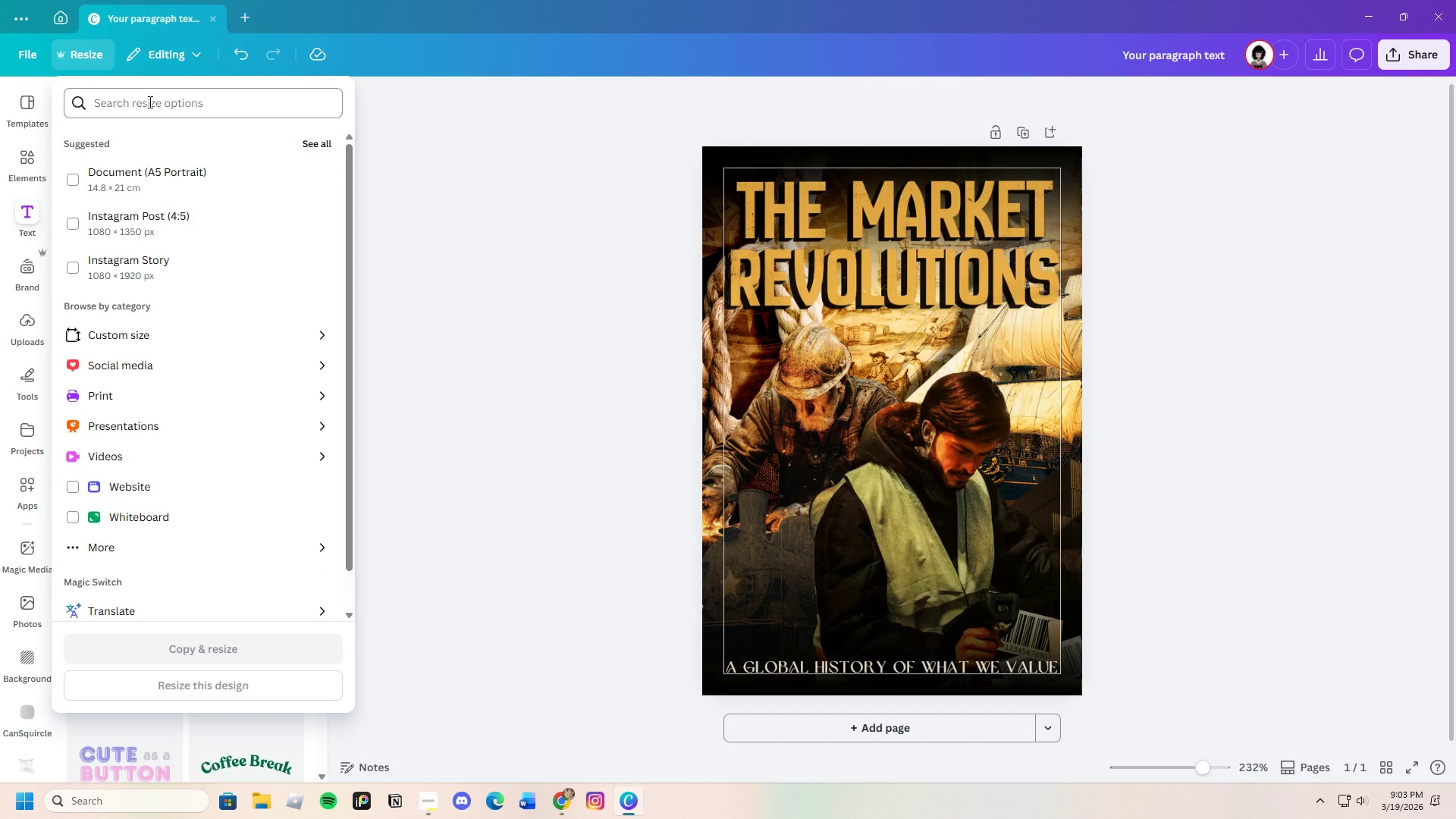 
left_click([167, 326])
 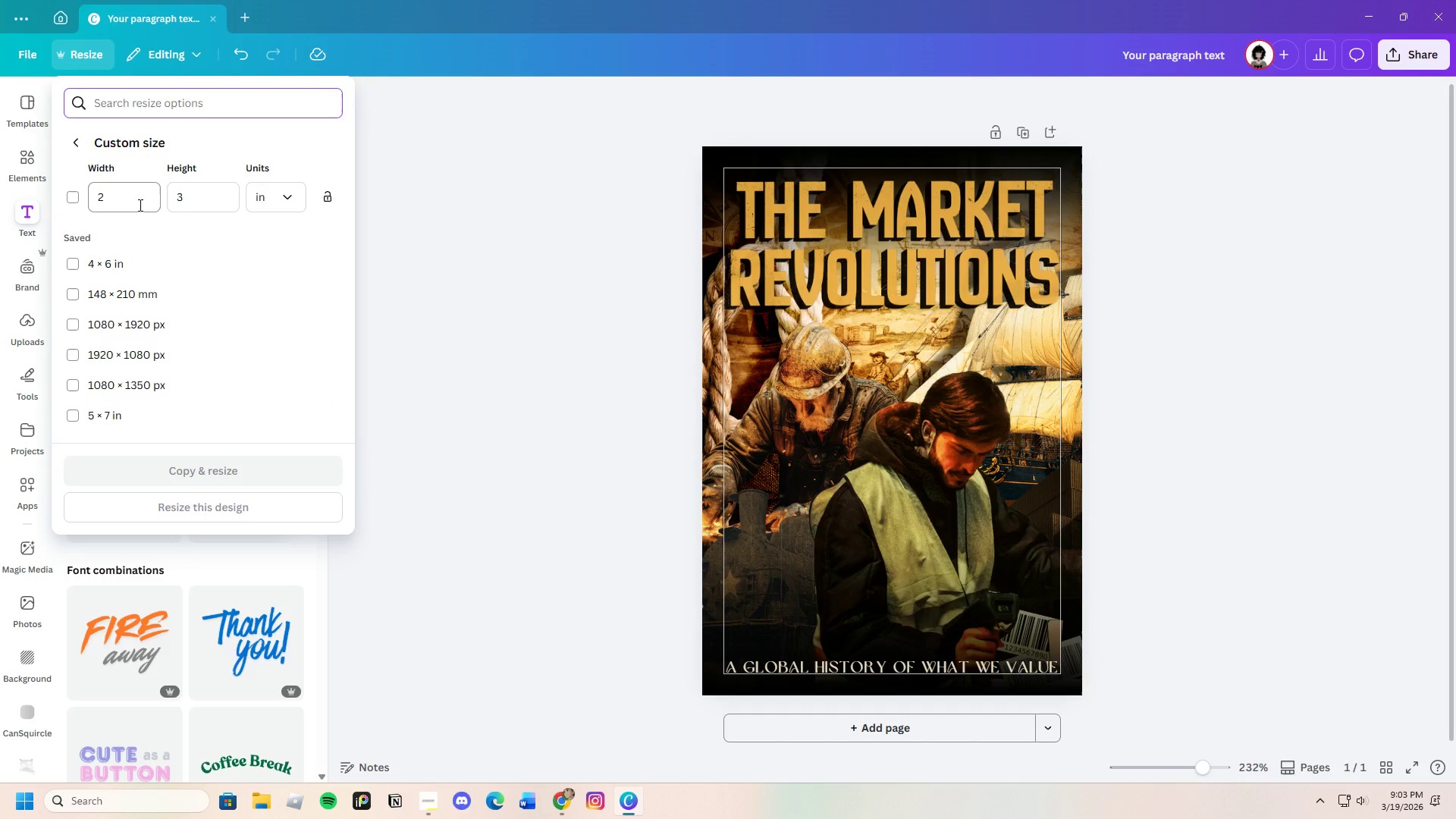 
left_click([139, 205])
 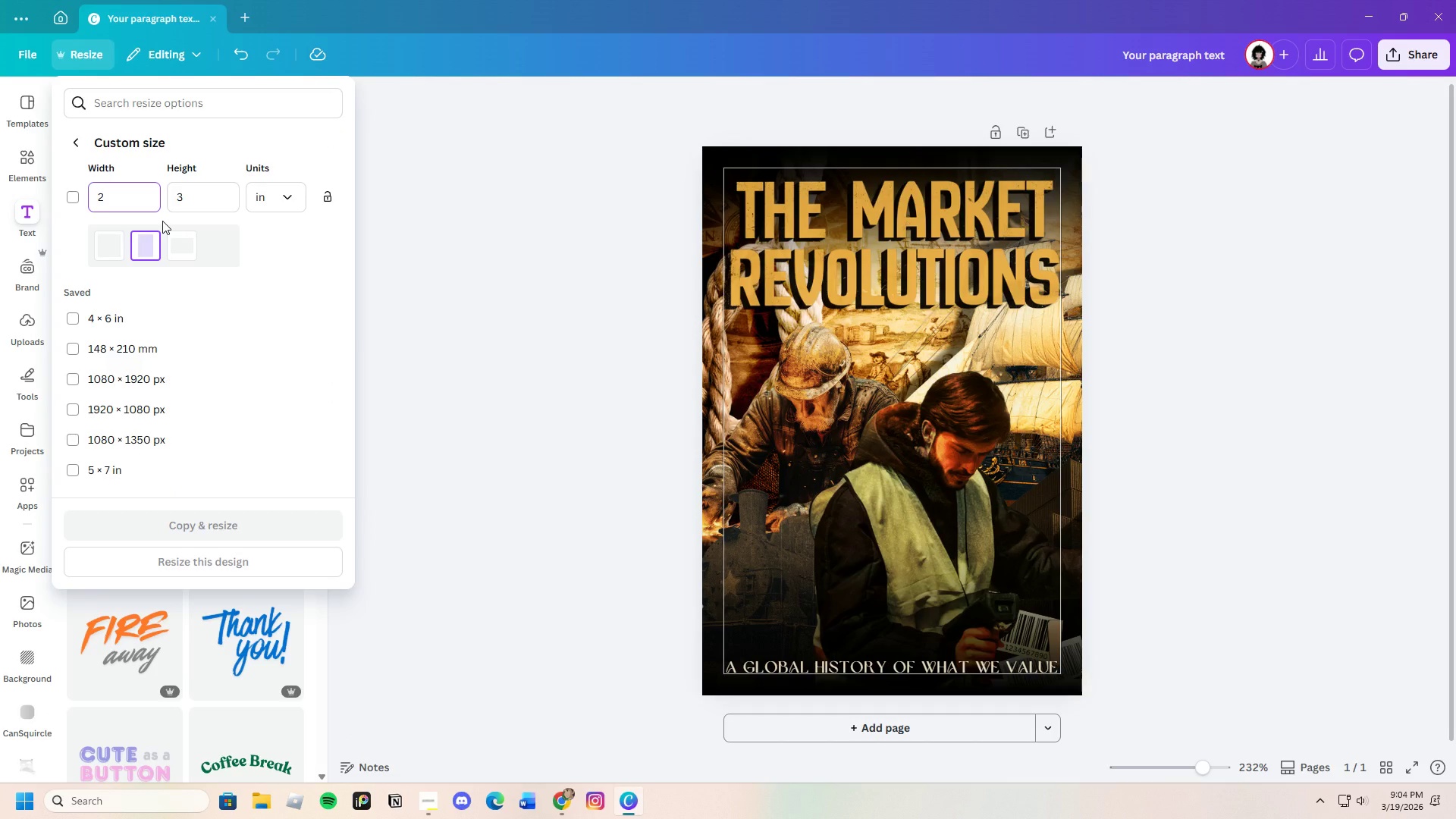 
key(Backspace)
 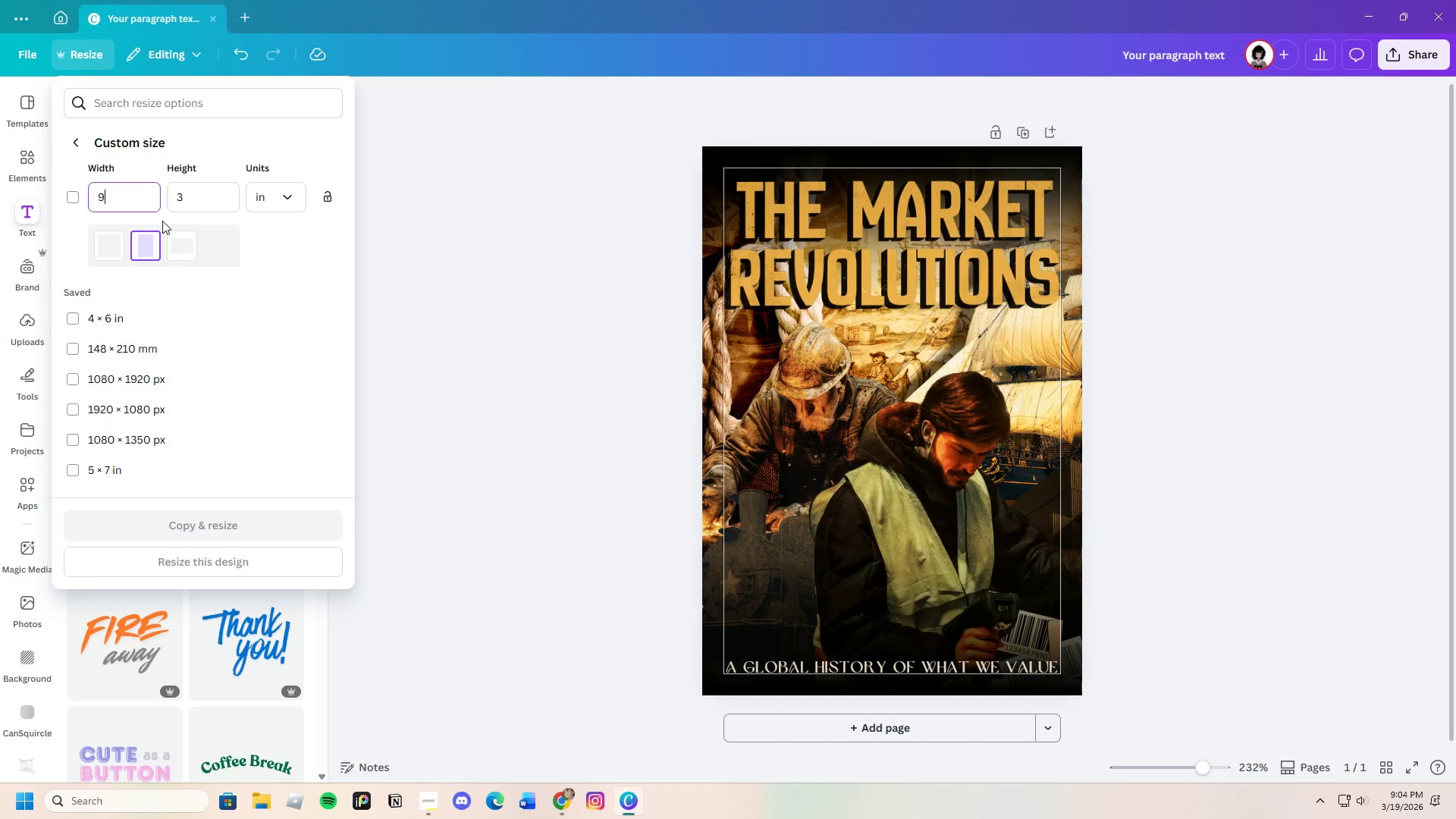 
key(9)
 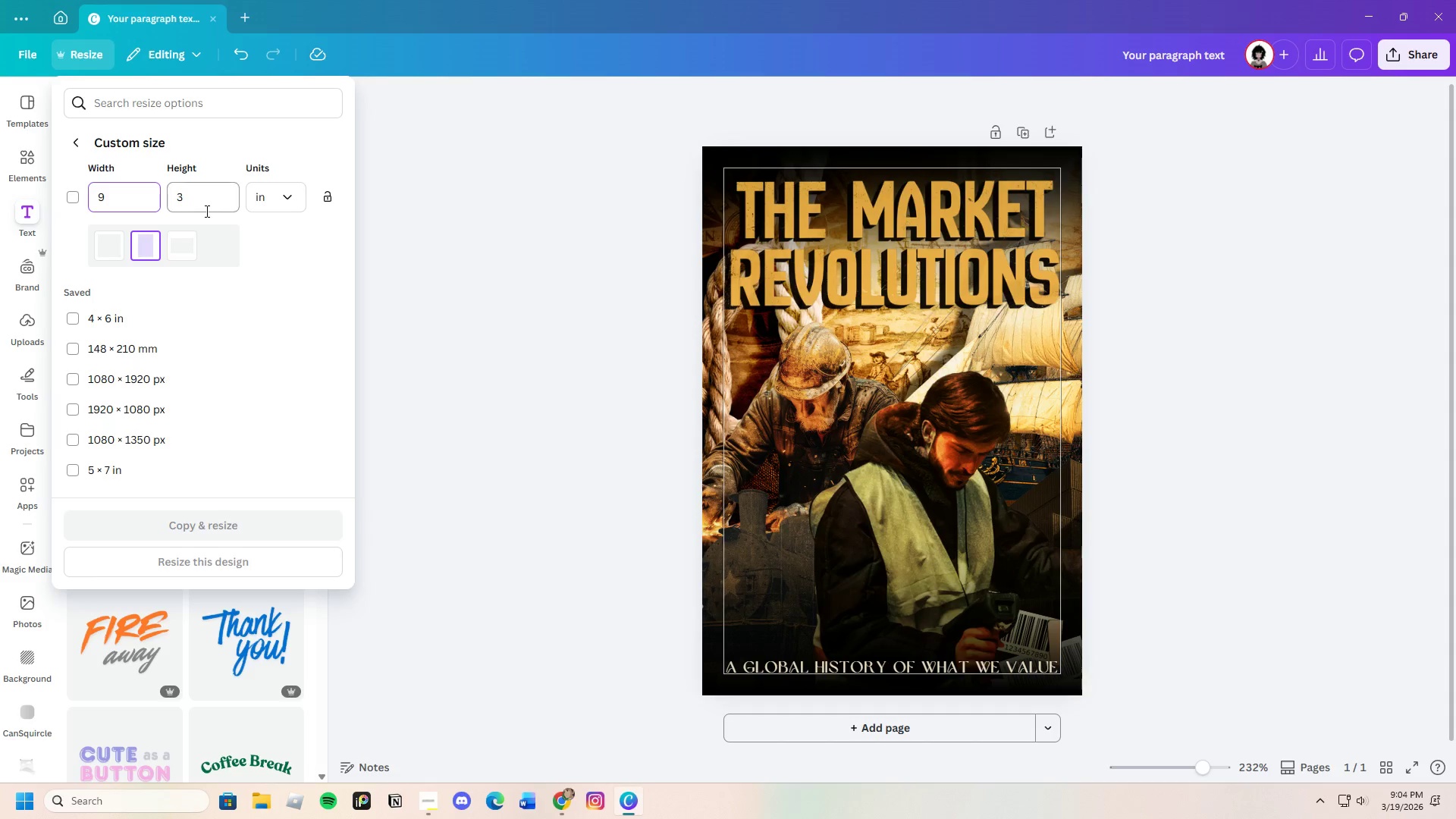 
left_click([206, 209])
 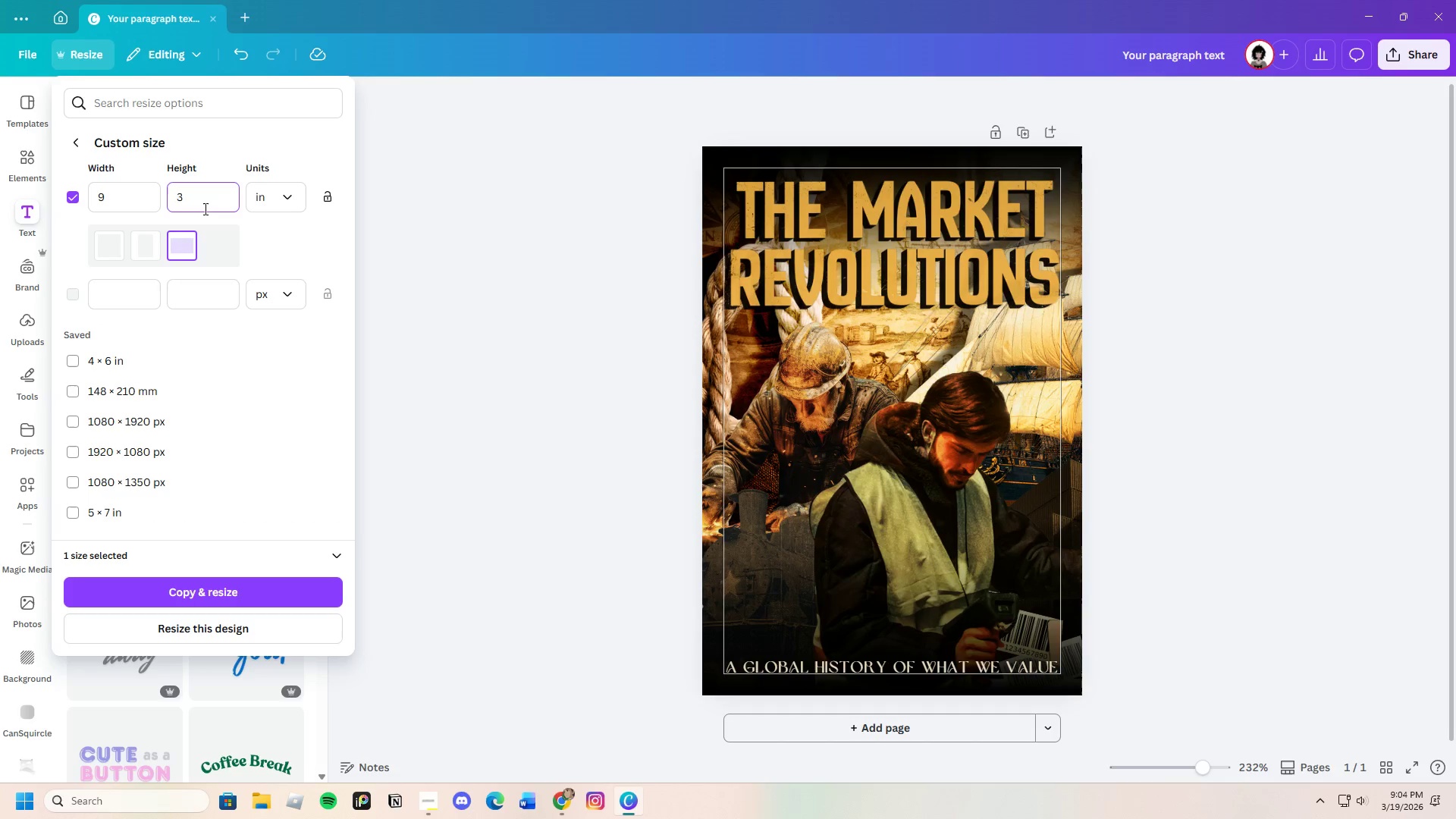 
key(Backspace)
key(Backspace)
type(16)
 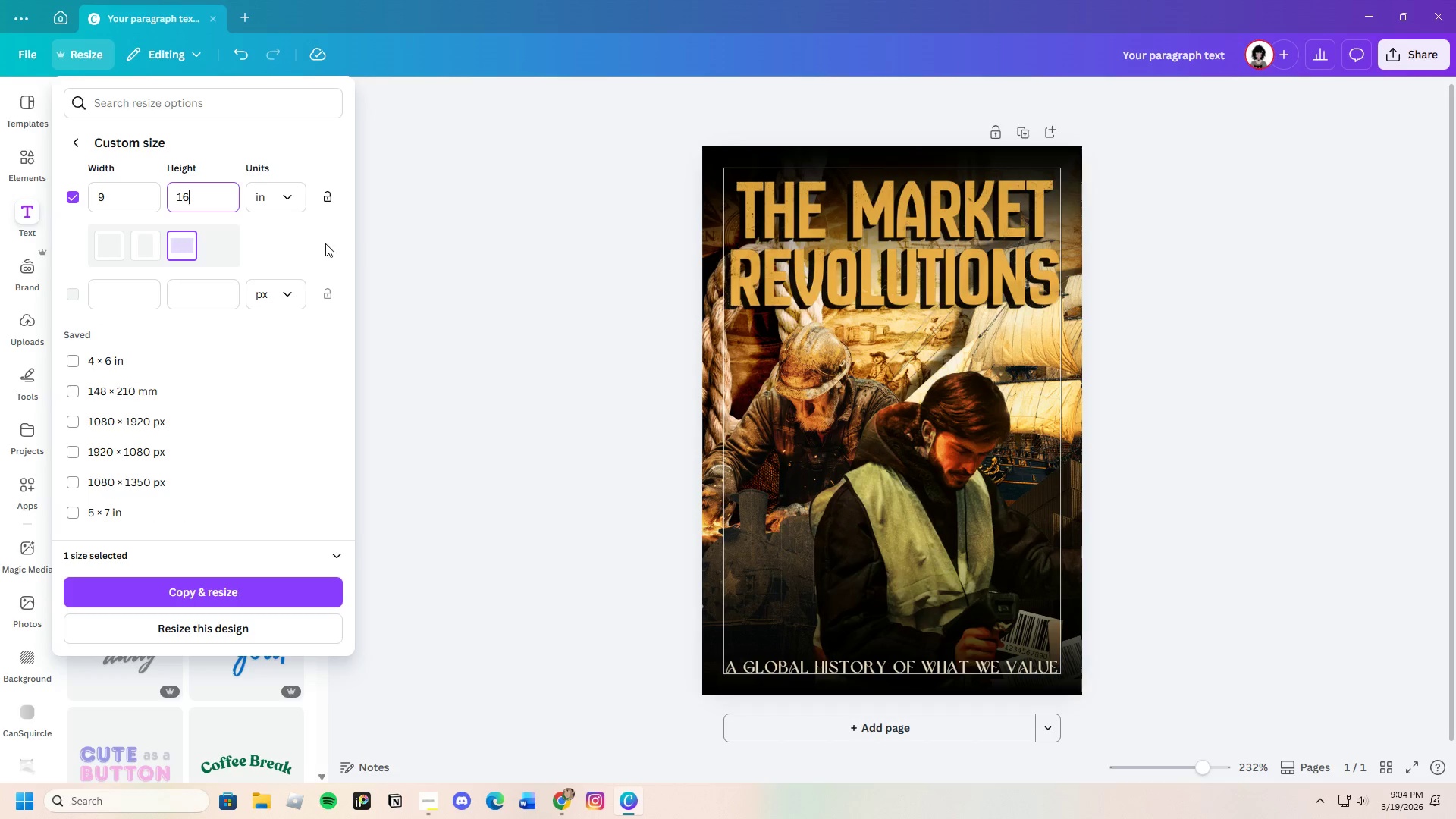 
left_click([151, 249])
 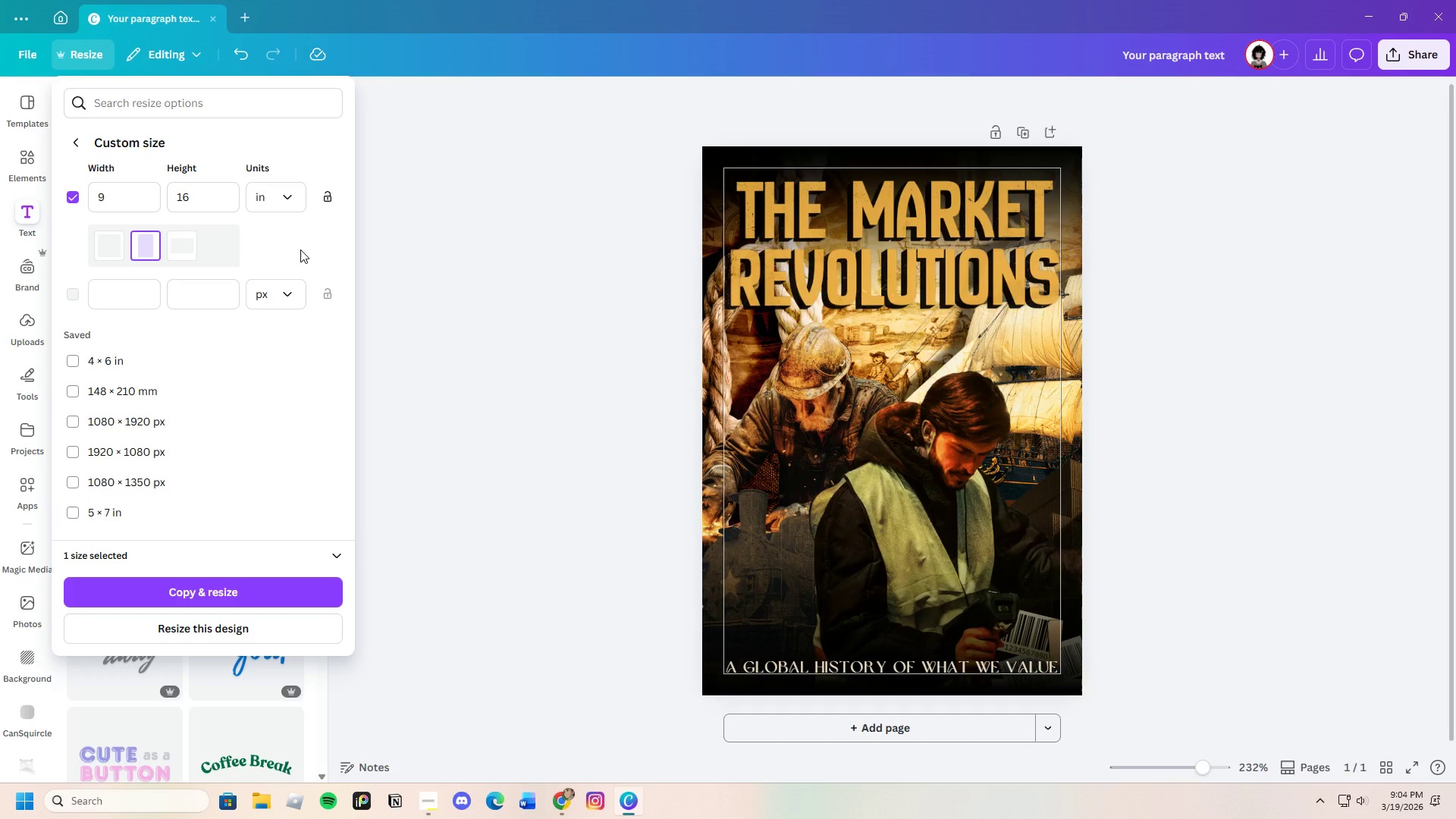 
left_click([115, 252])
 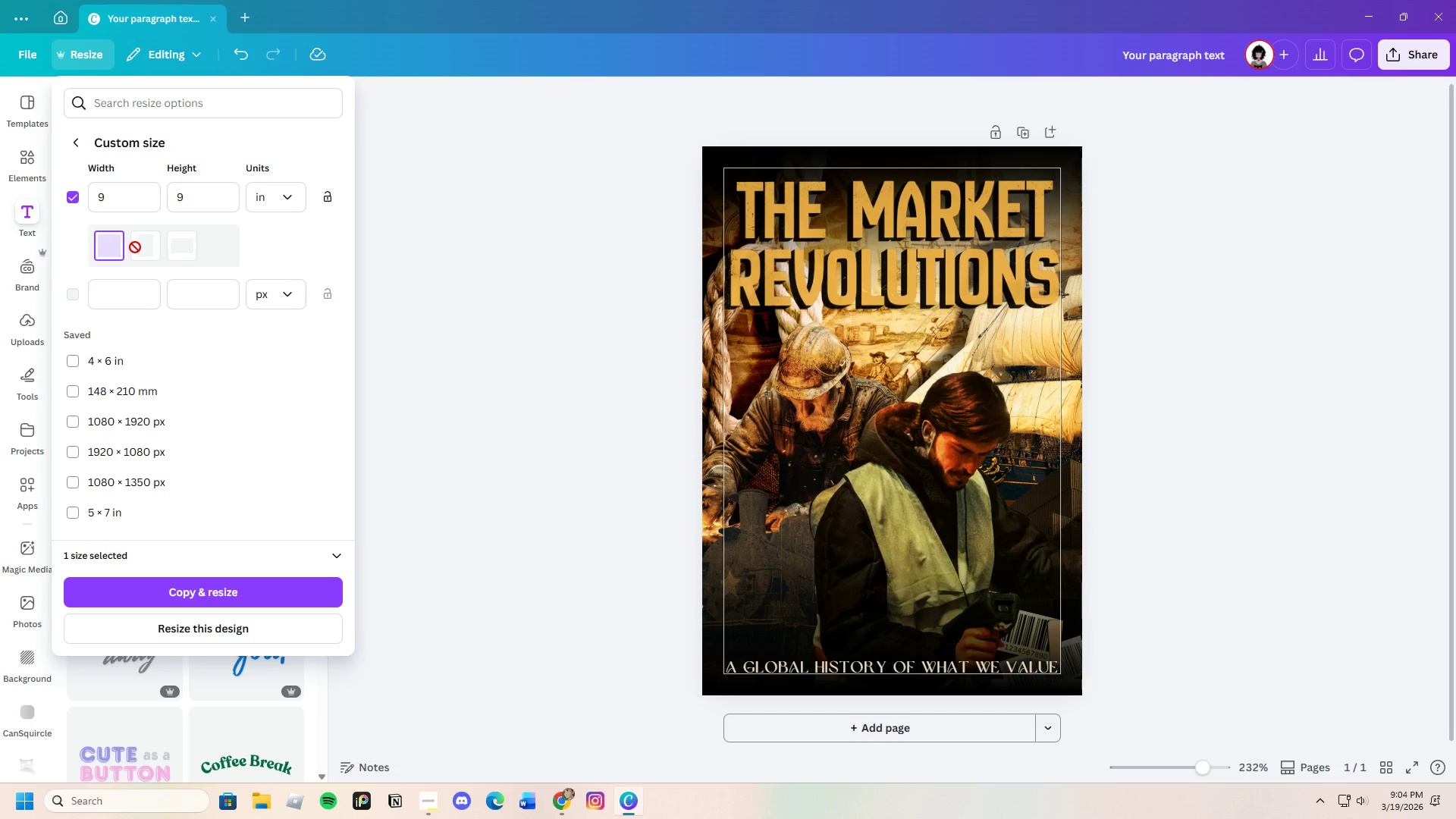 
left_click([138, 247])
 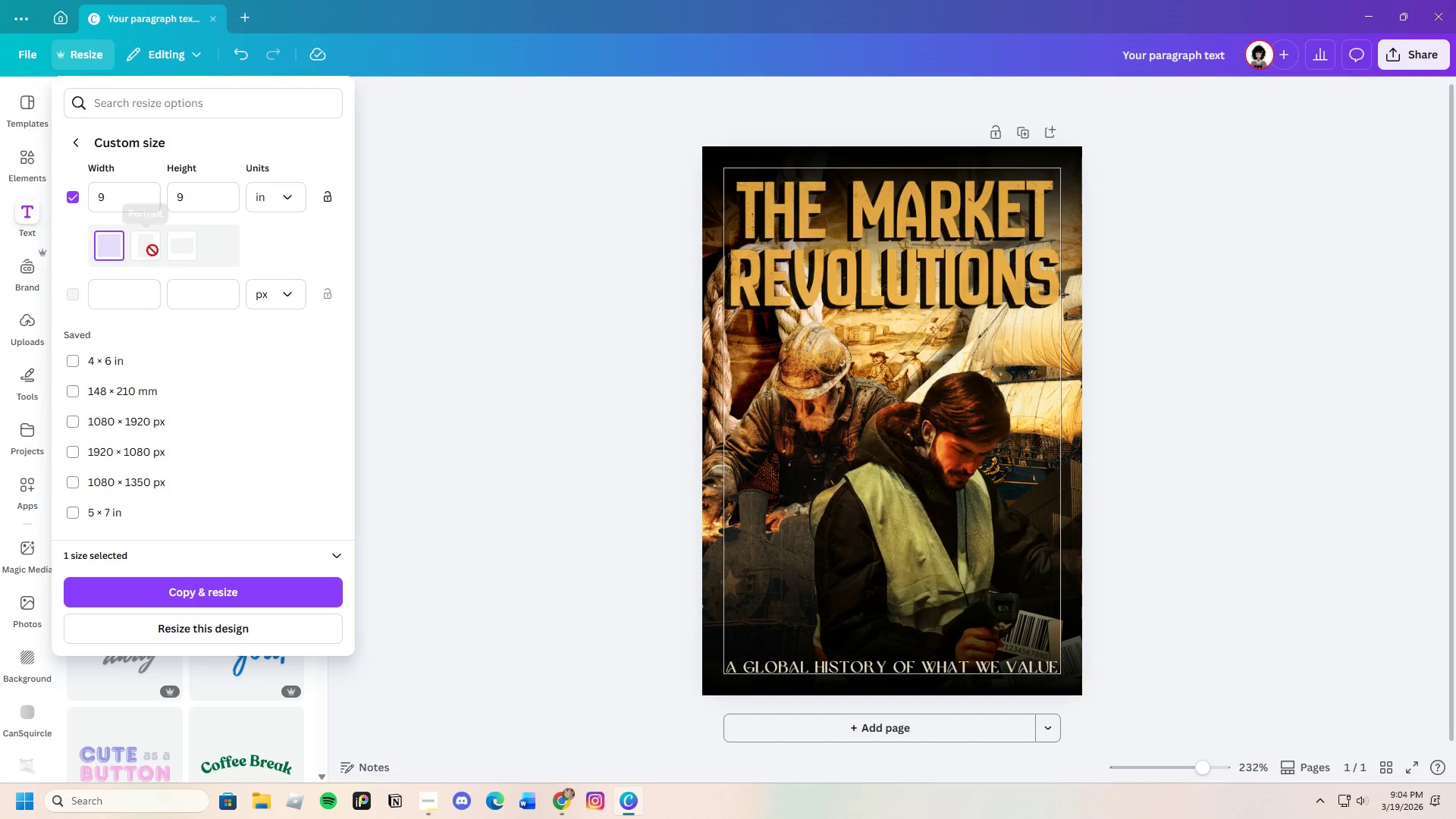 
left_click([143, 250])
 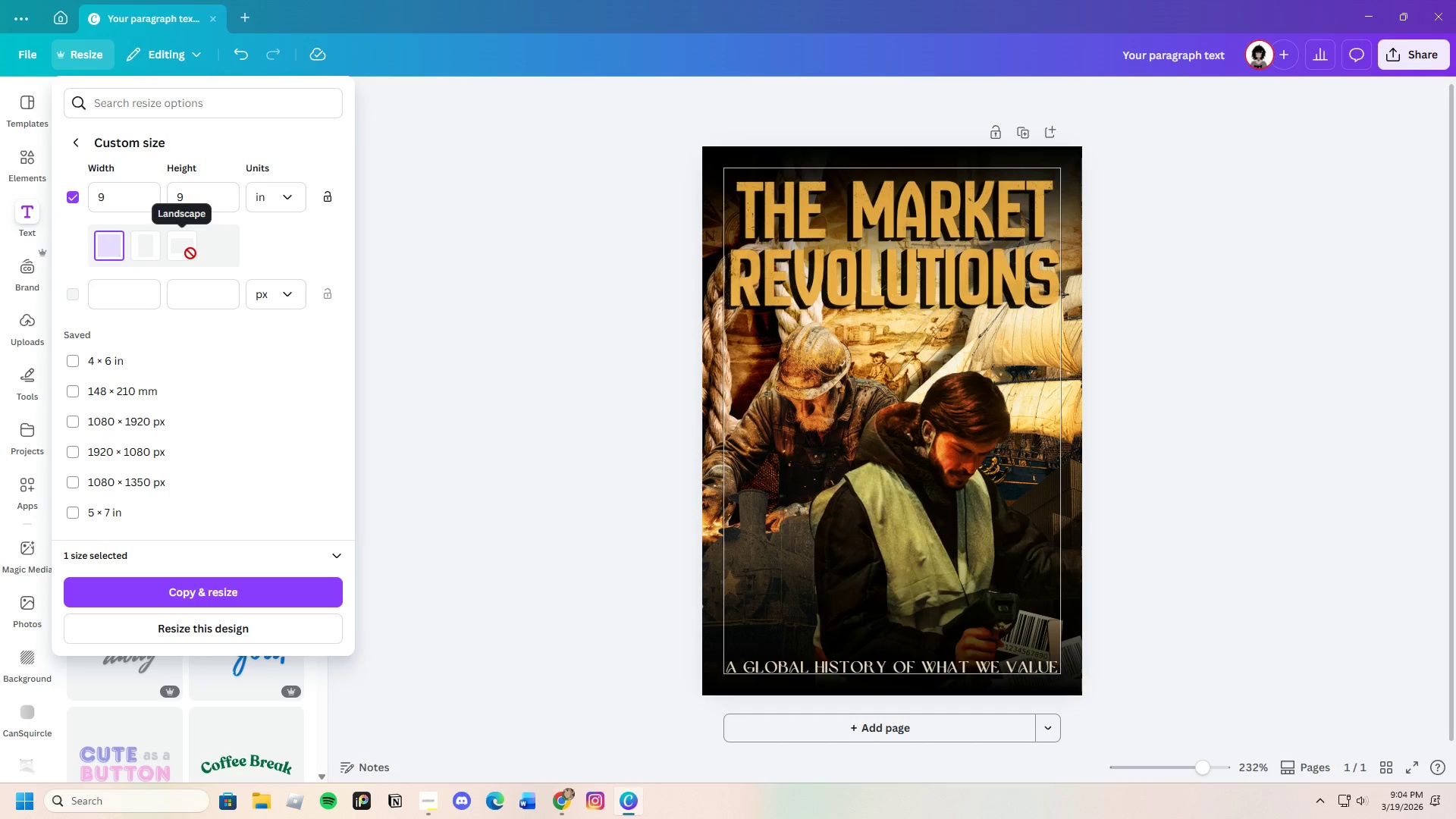 
left_click([102, 255])
 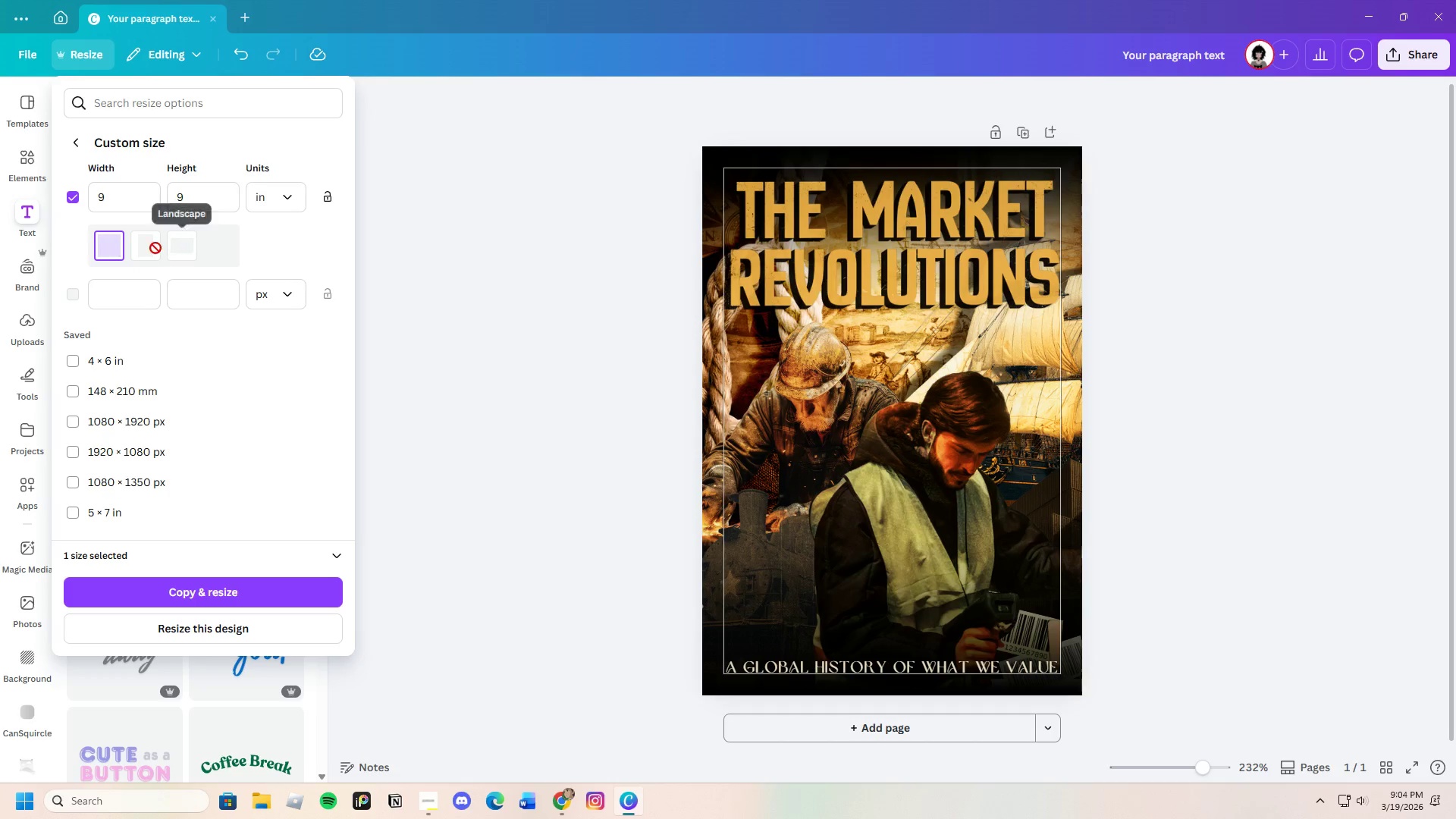 
left_click([146, 249])
 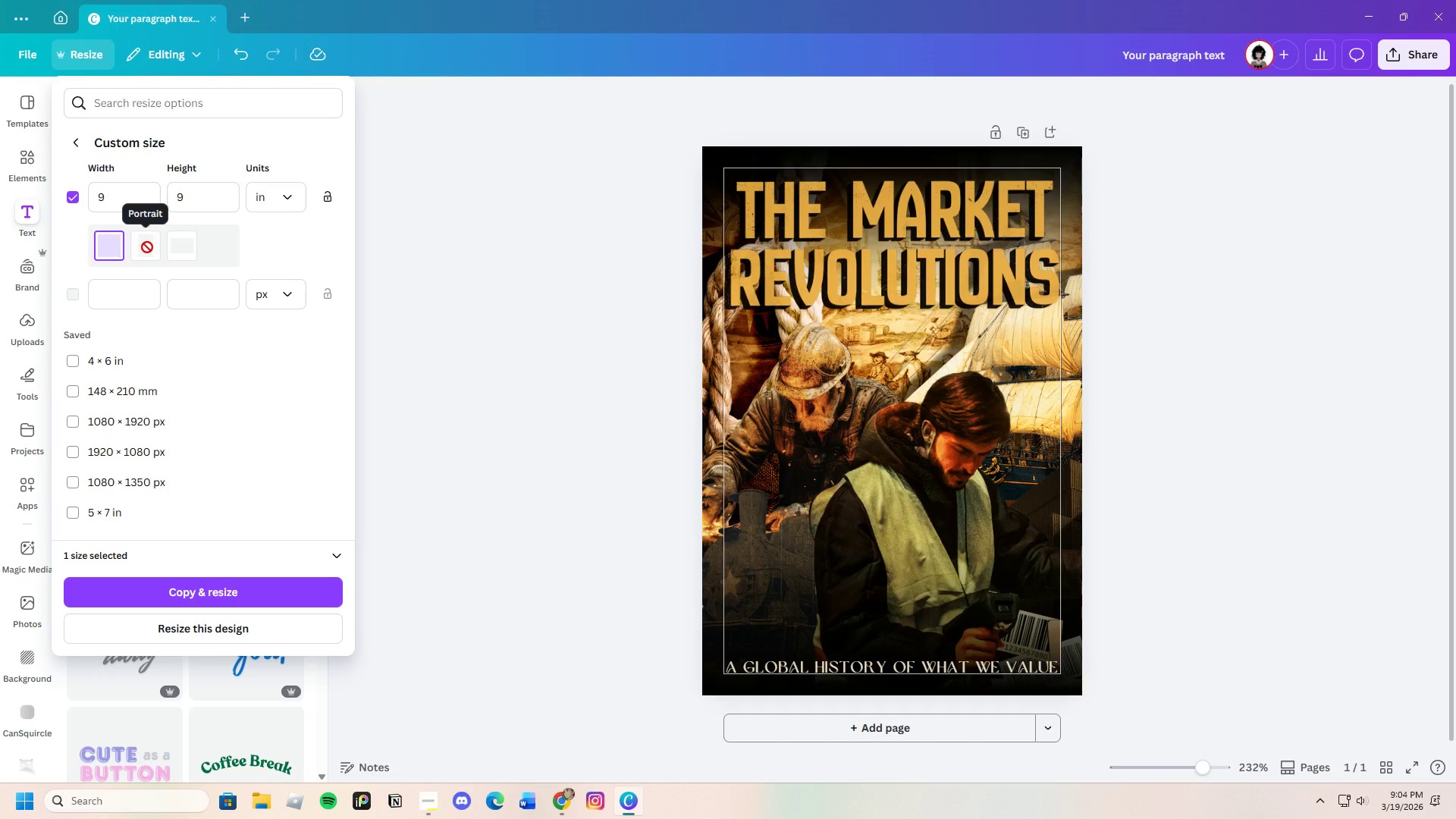 
left_click([198, 195])
 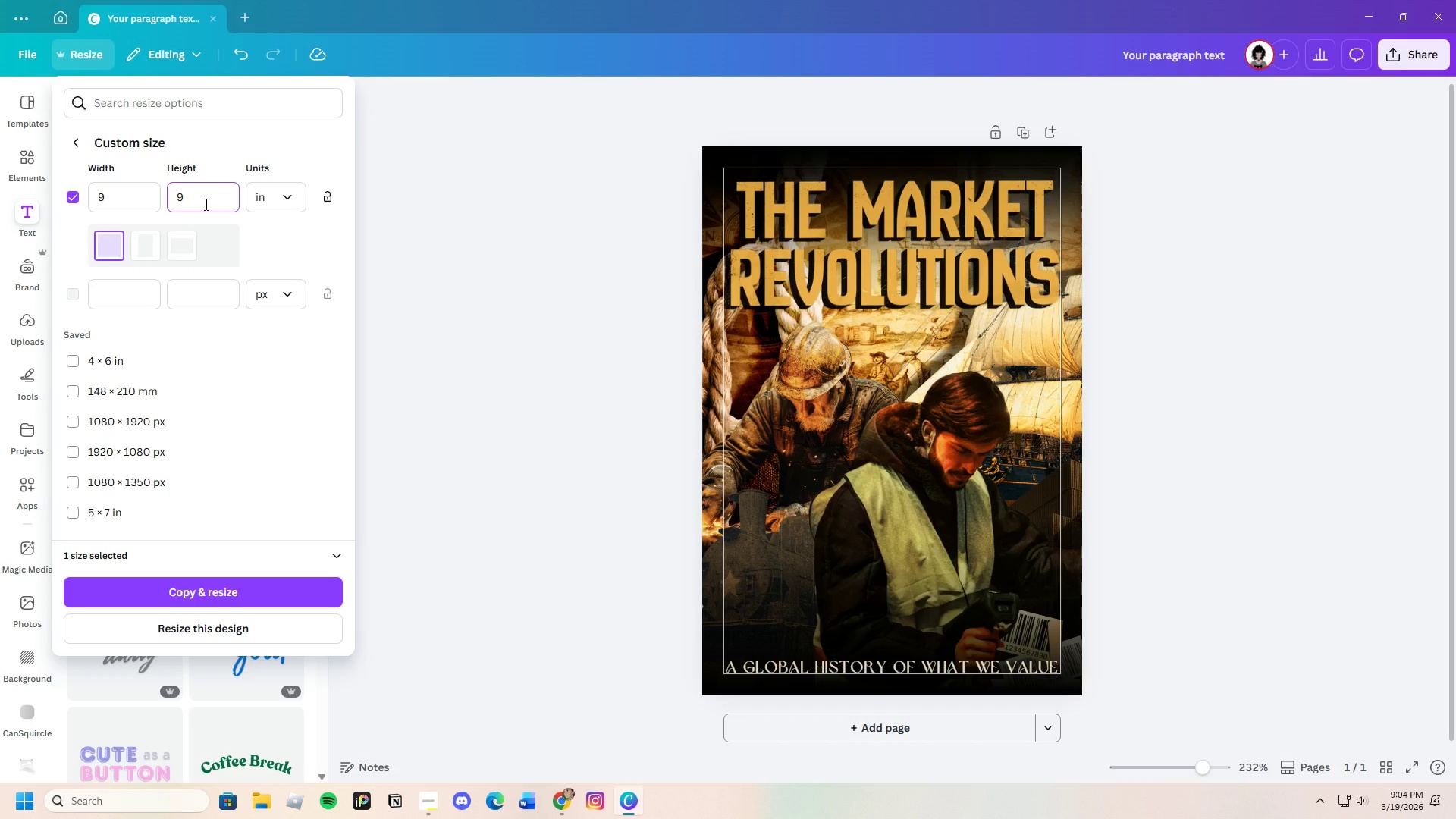 
key(Backspace)
type(16)
 